 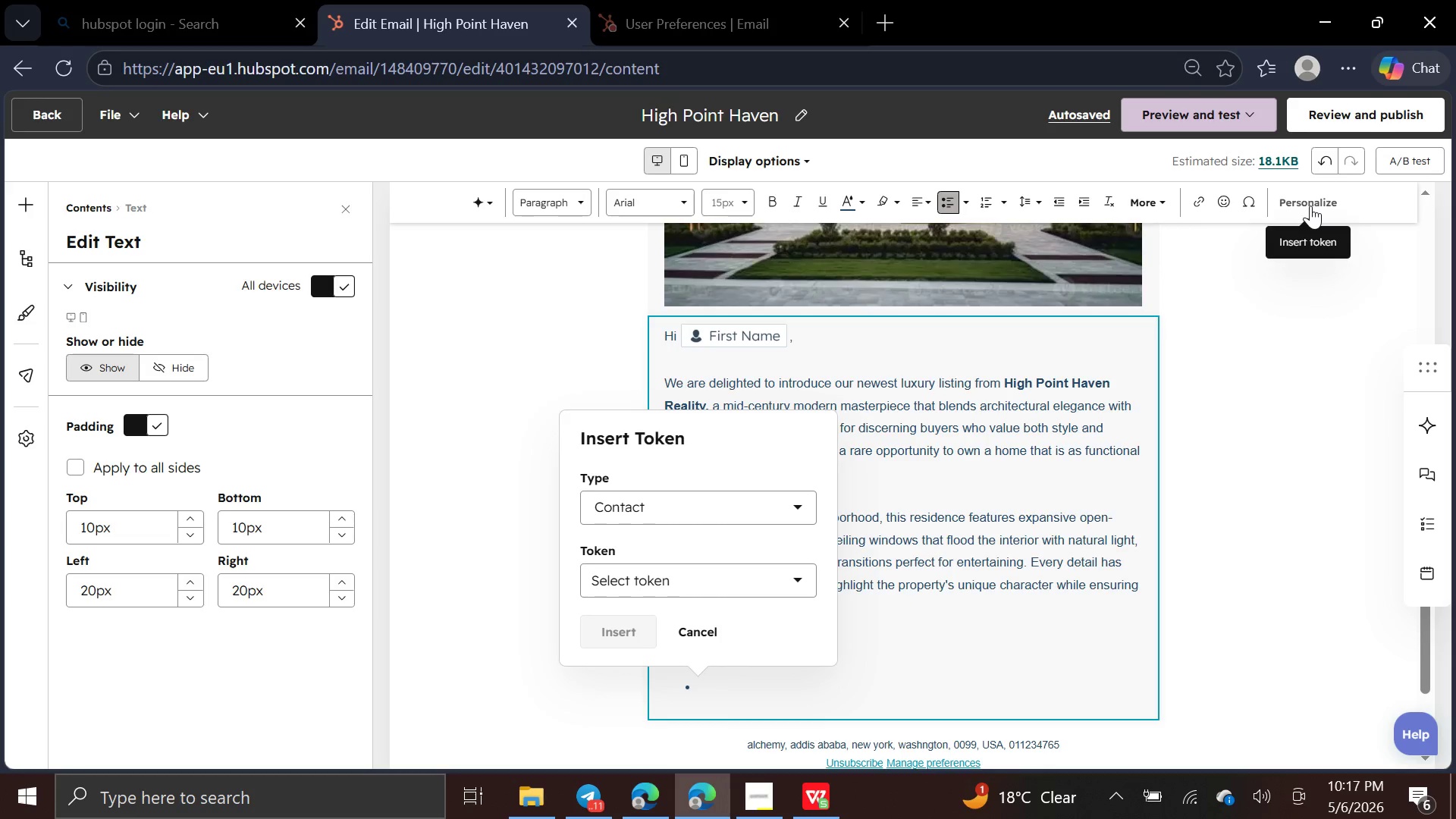 
left_click([807, 573])
 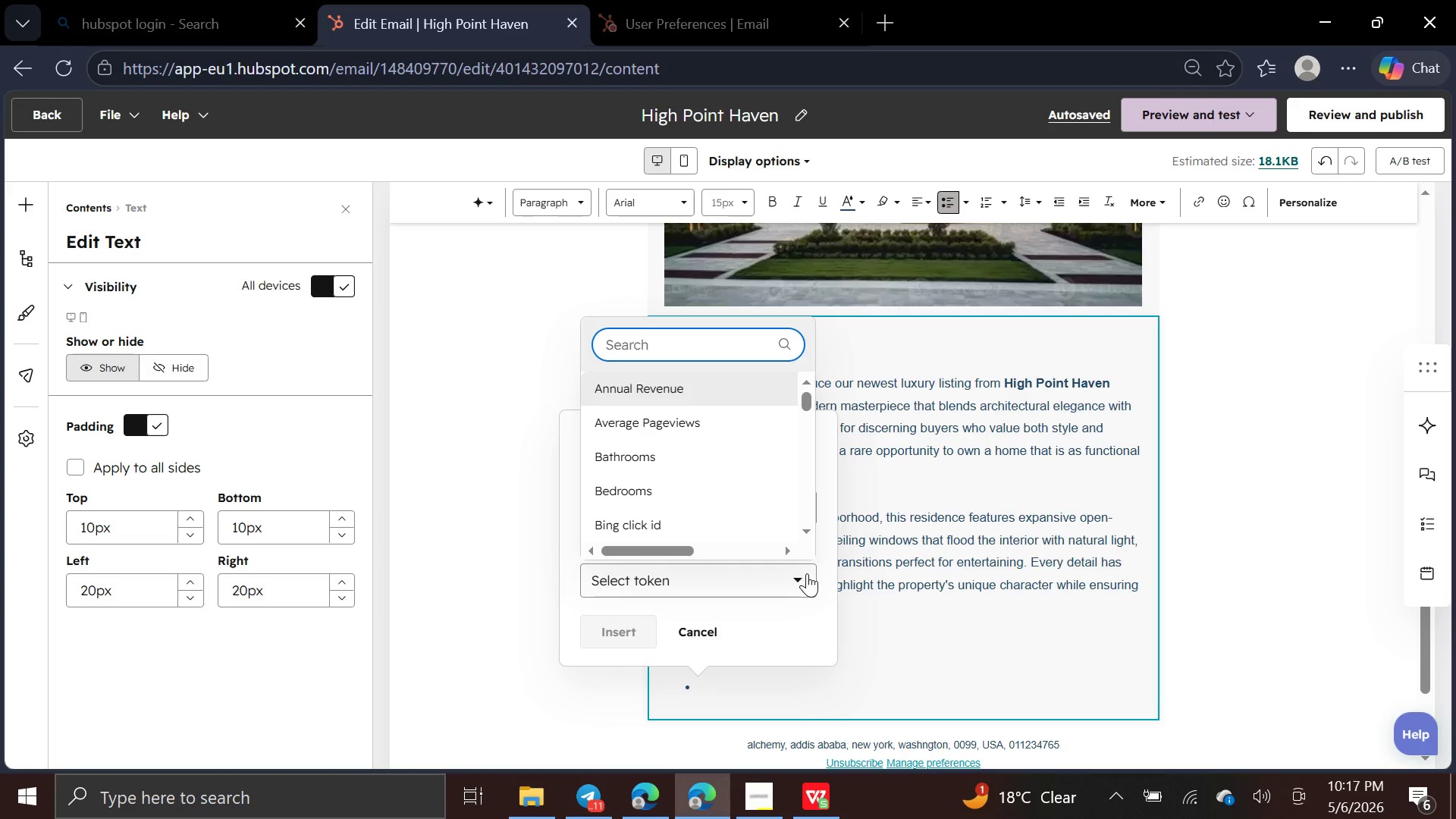 
type(bed)
 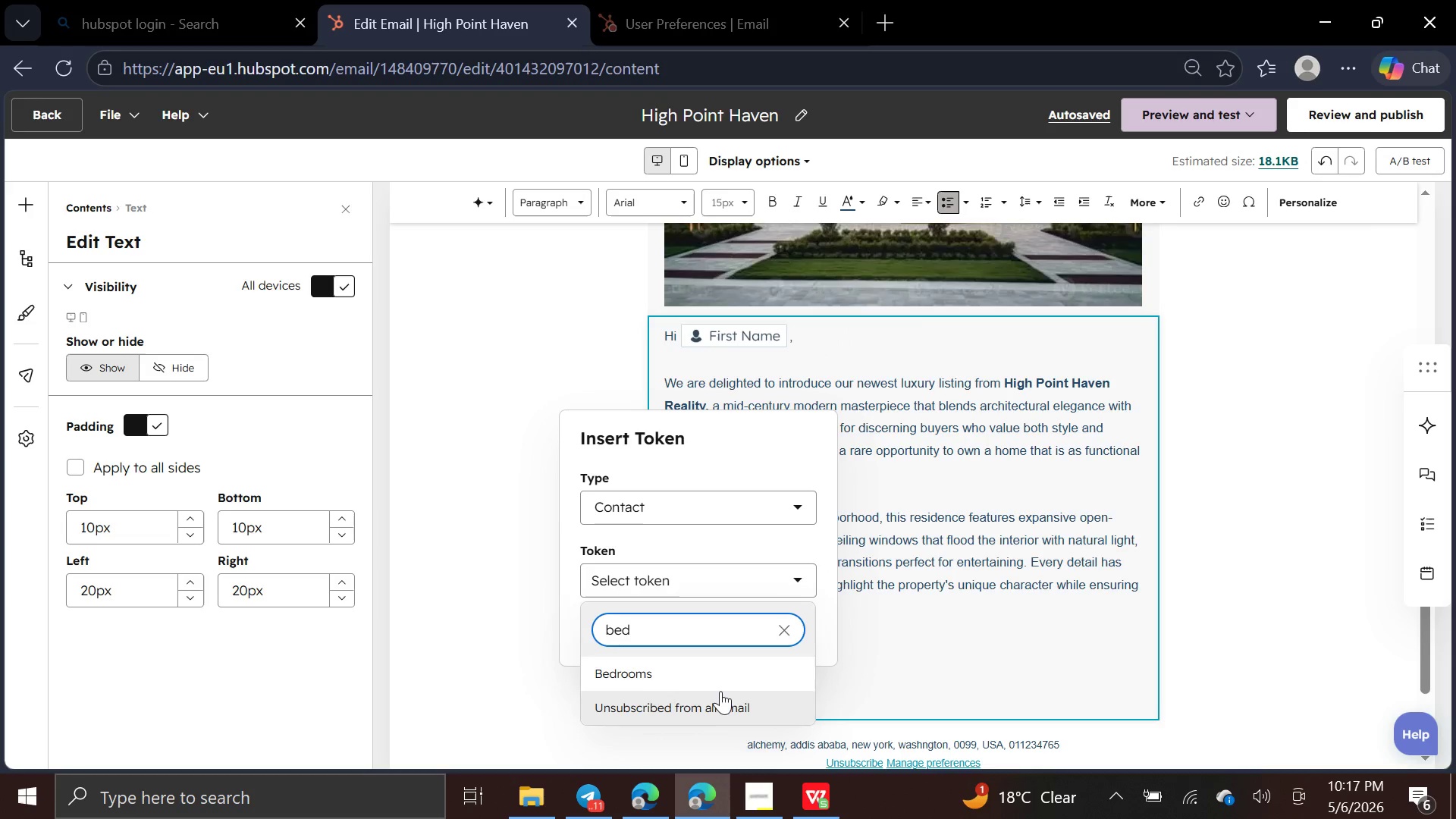 
left_click([730, 678])
 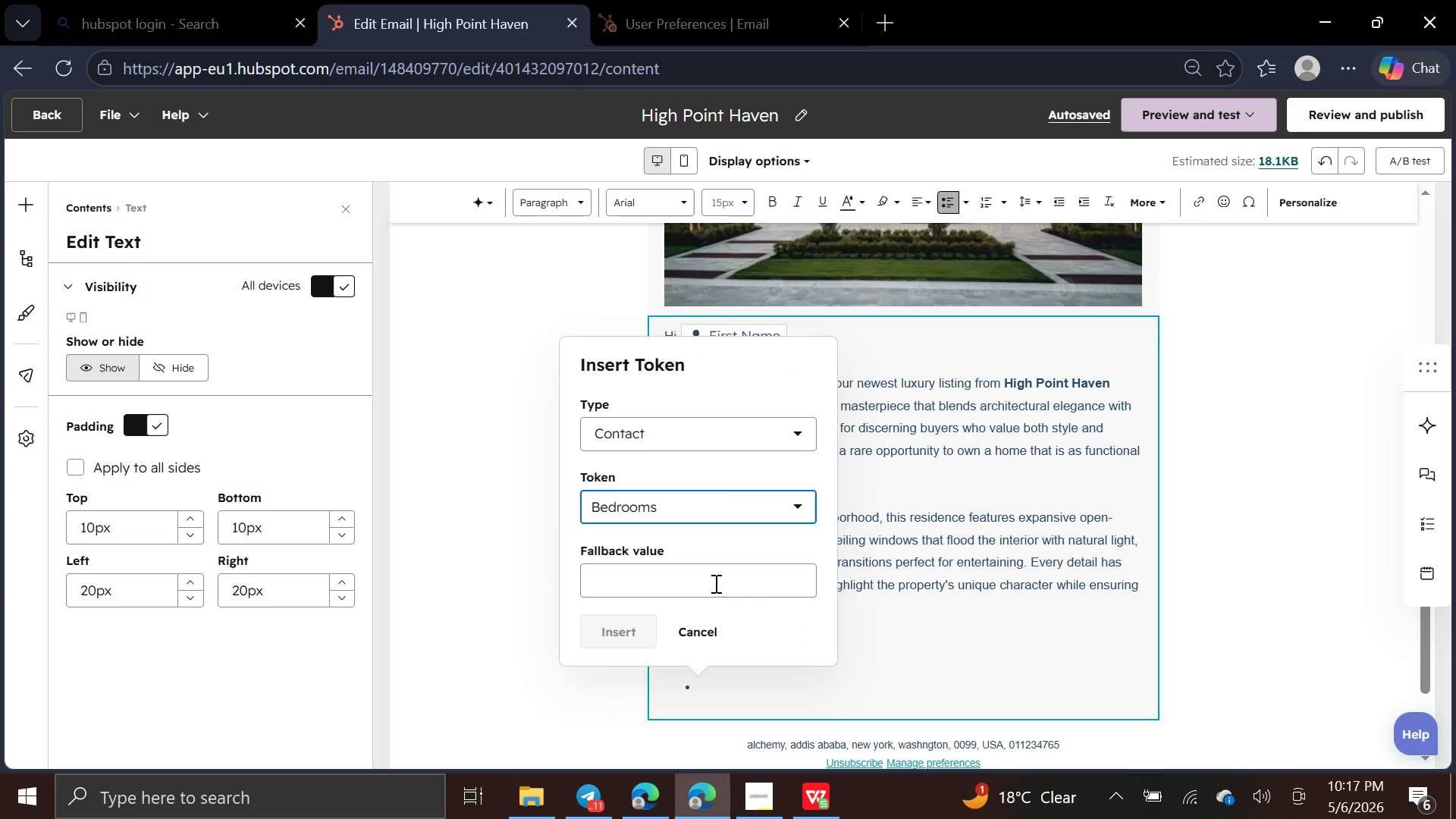 
left_click([714, 579])
 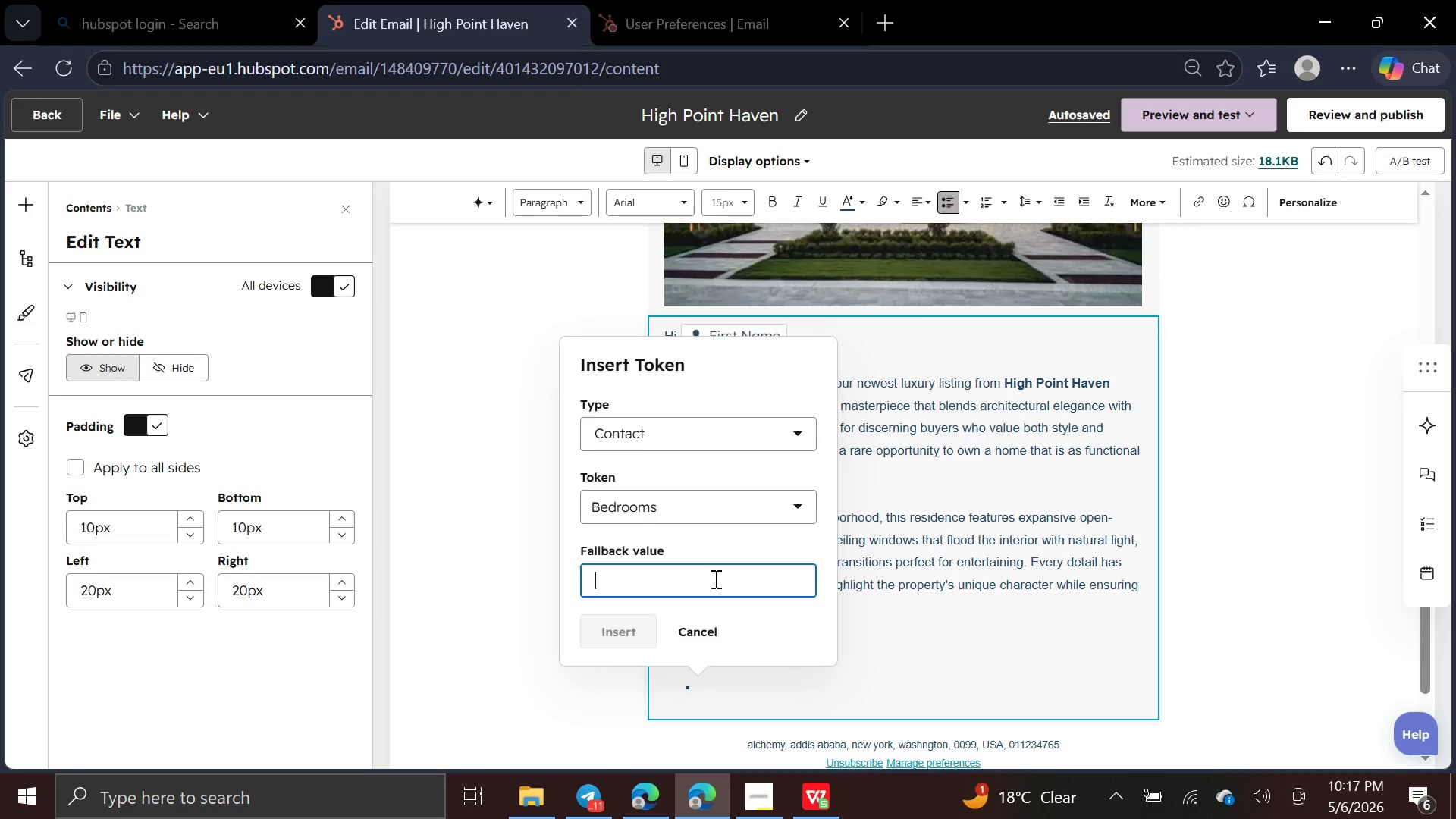 
type(bed)
key(Backspace)
key(Backspace)
key(Backspace)
key(Backspace)
type(Bedrooms)
 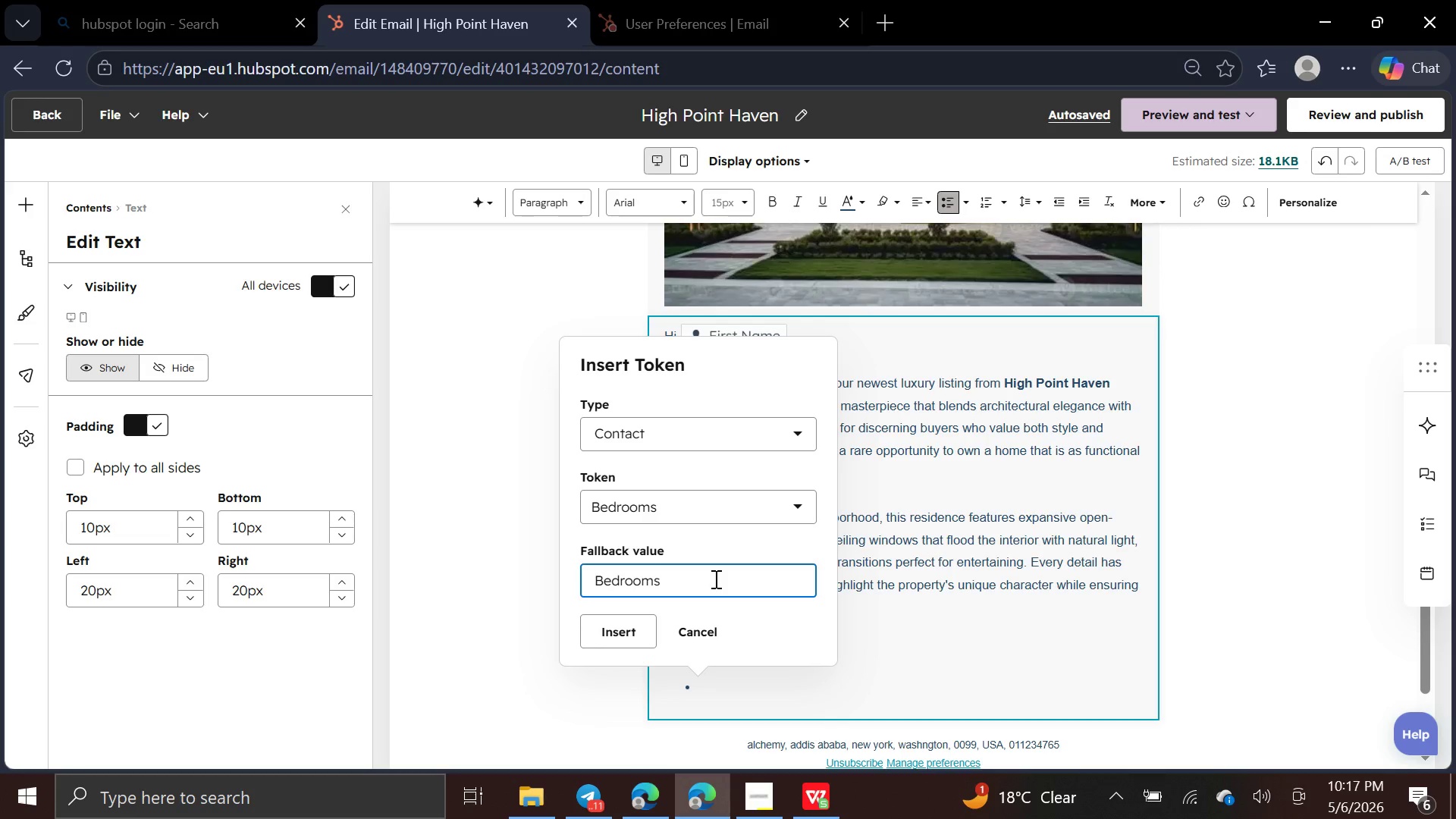 
wait(9.06)
 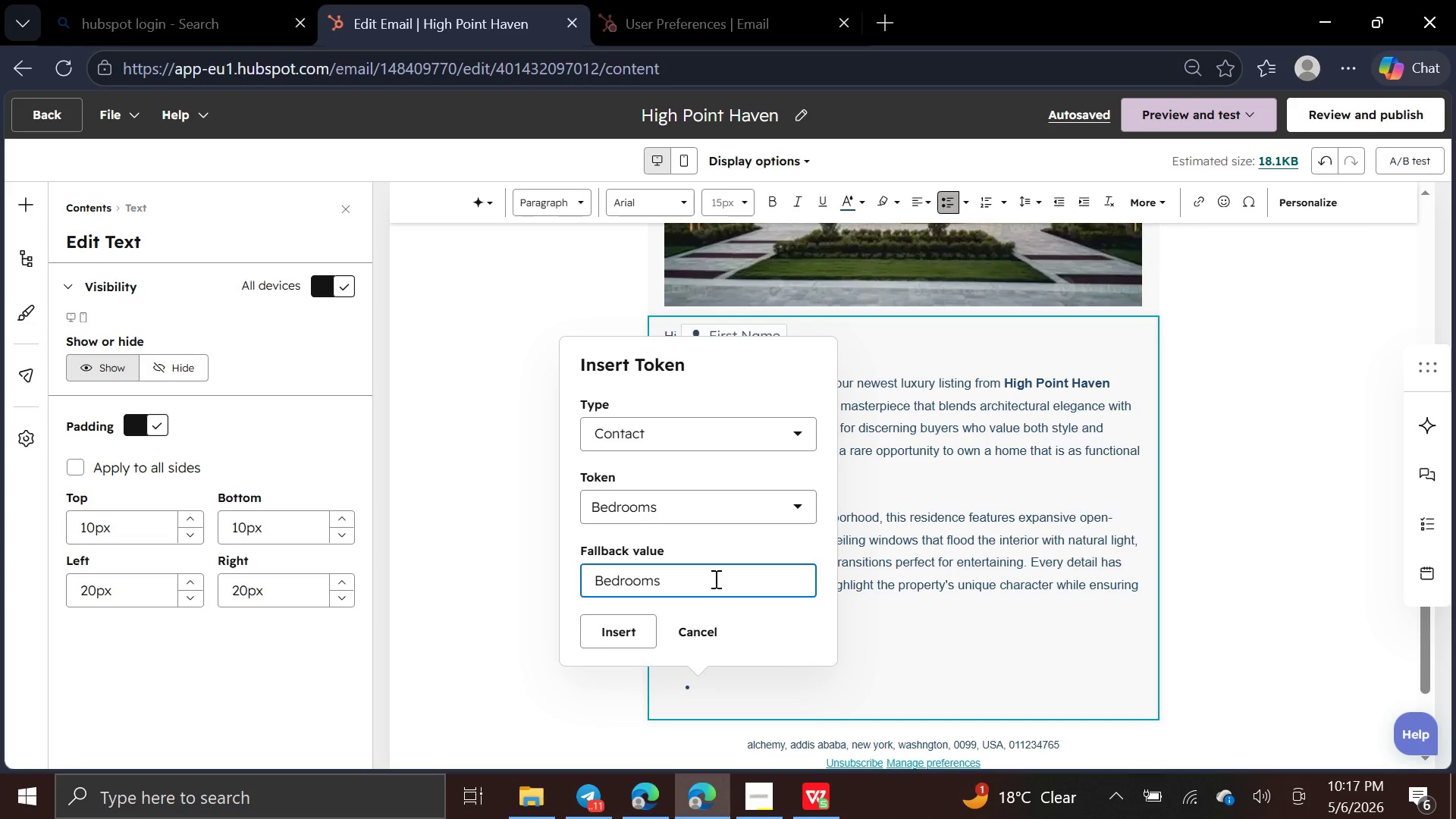 
left_click([613, 623])
 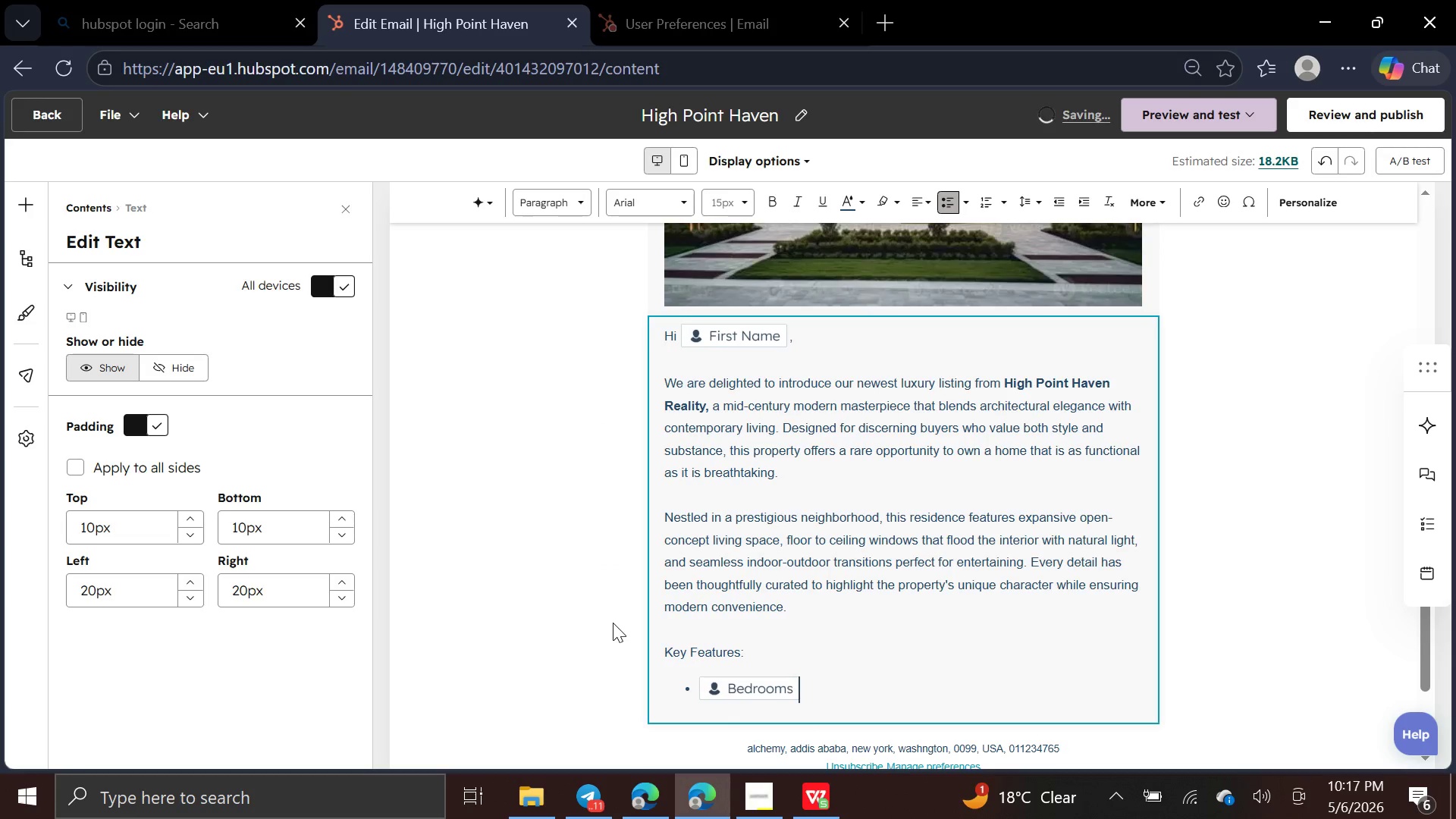 
key(Space)
 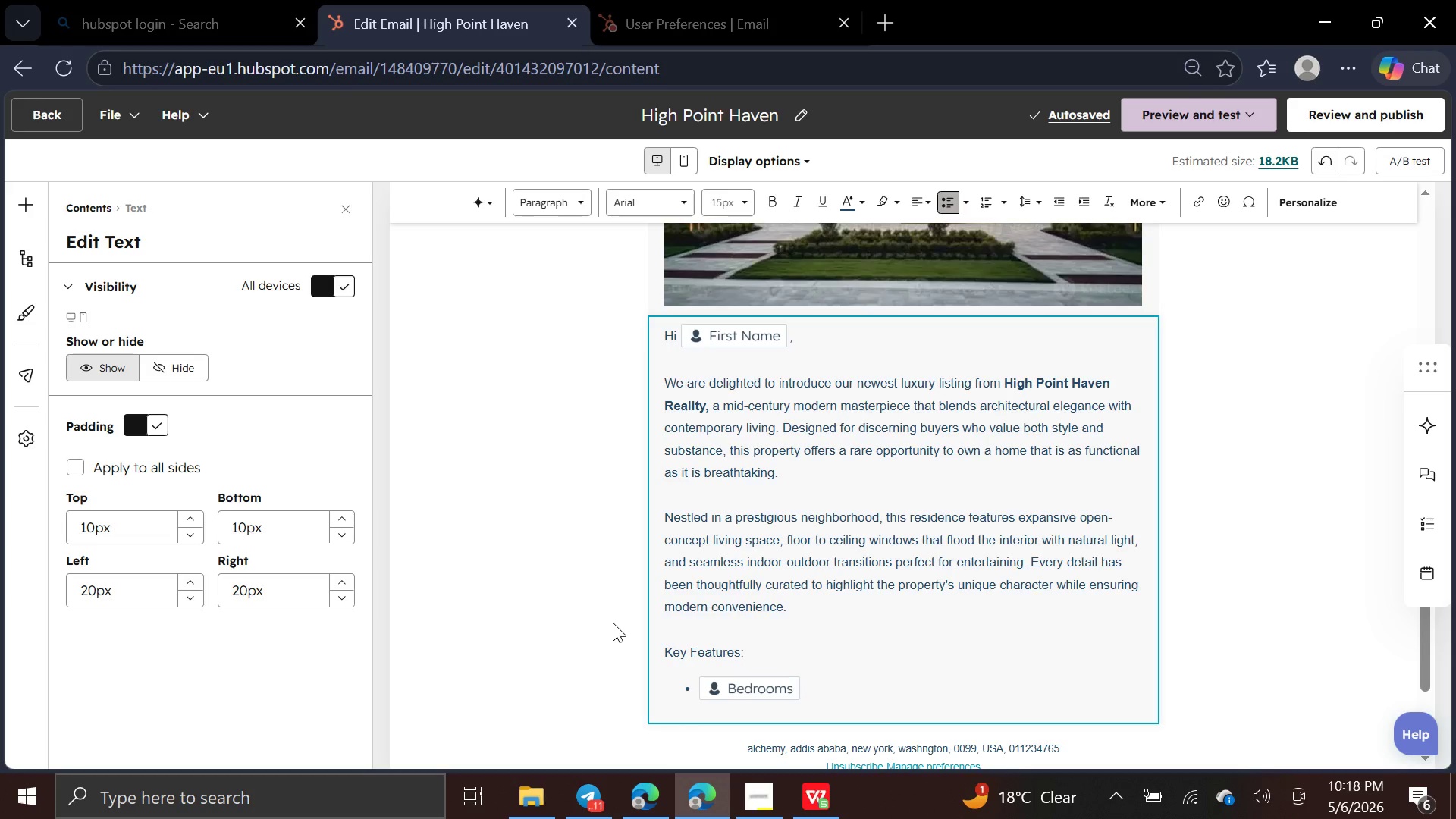 
wait(6.83)
 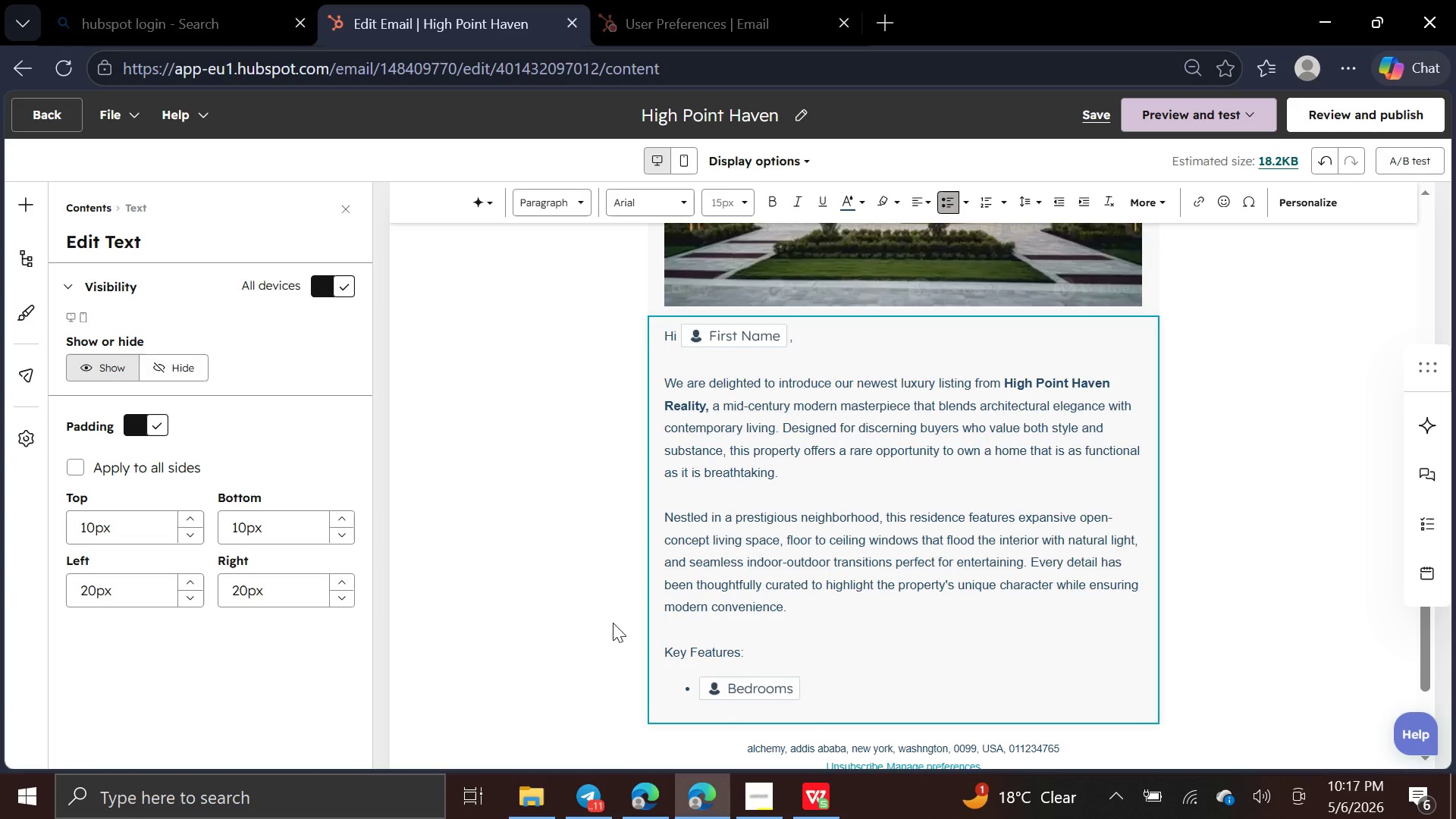 
key(Backspace)
type(:n)
key(Backspace)
type( spacious bedrooms with custom finishes)
 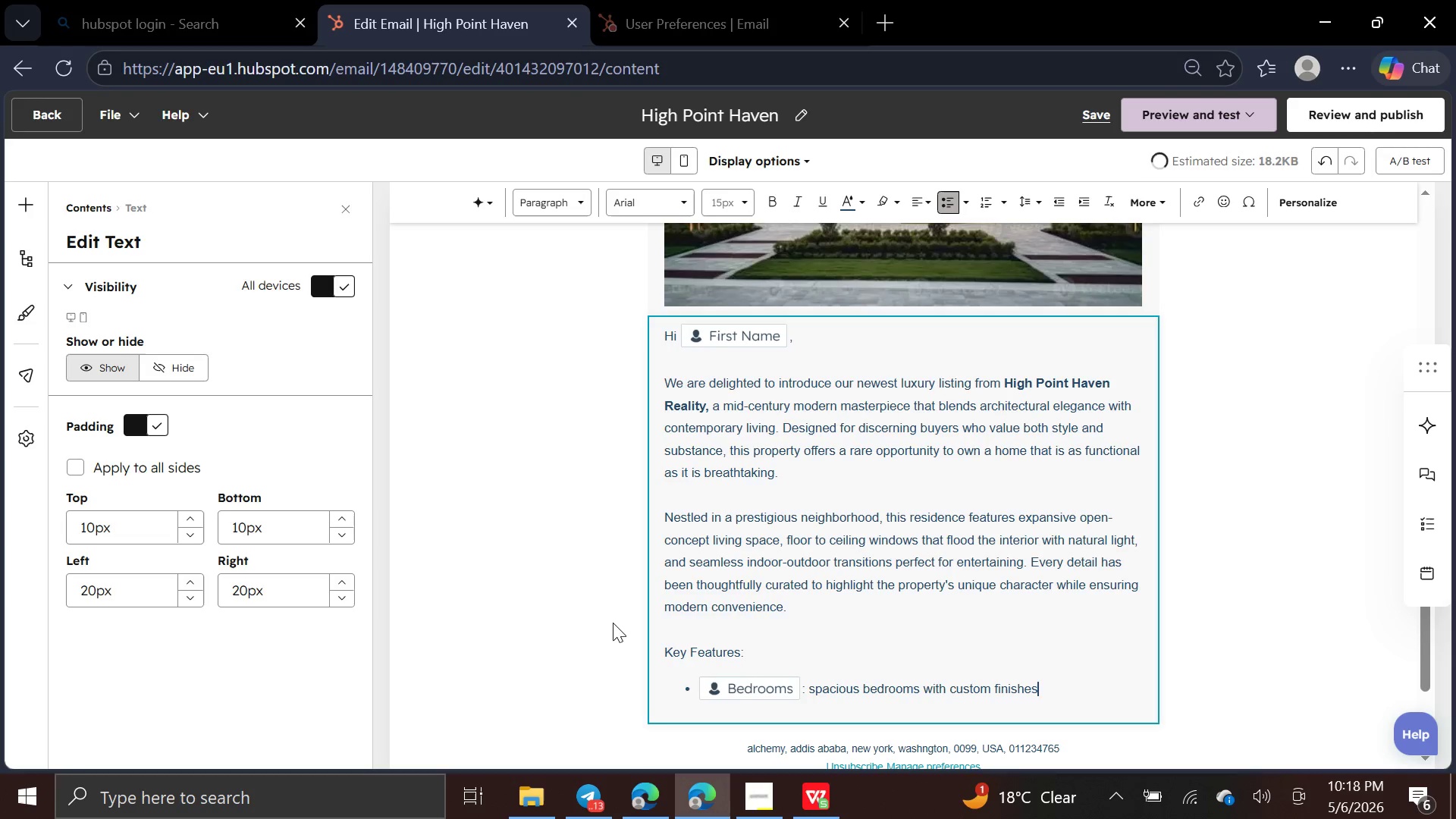 
key(Enter)
 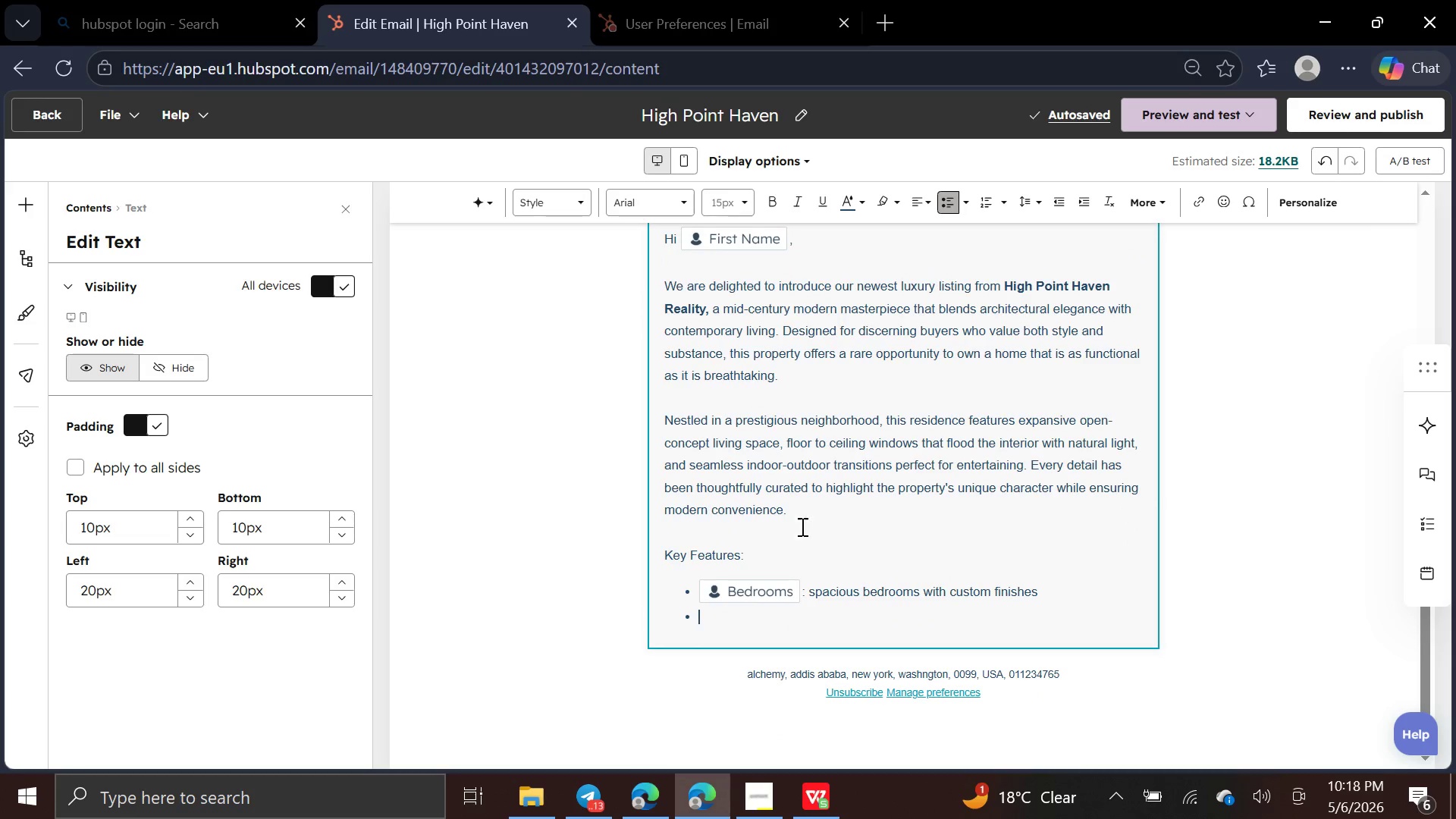 
wait(6.0)
 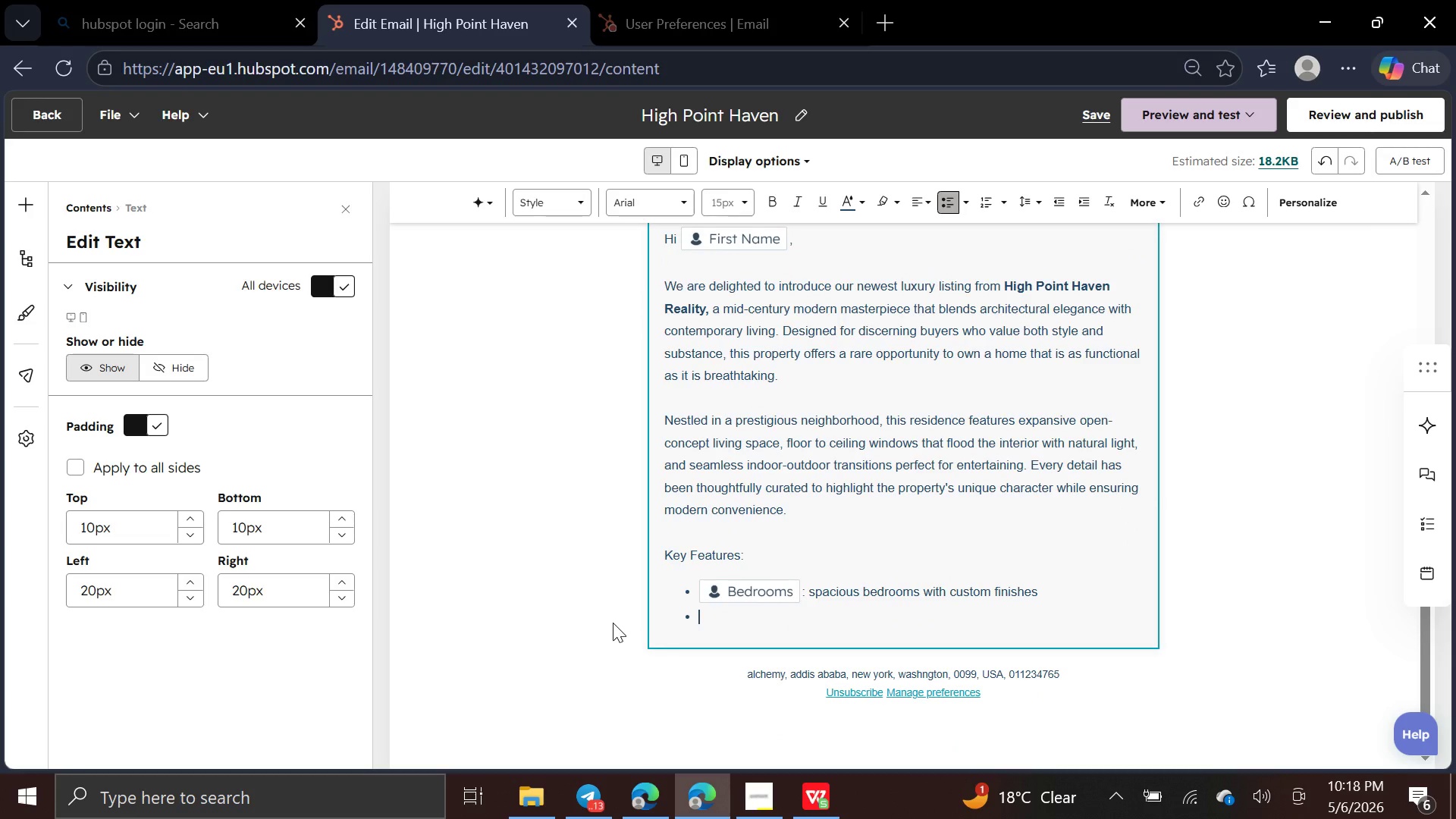 
left_click([1303, 209])
 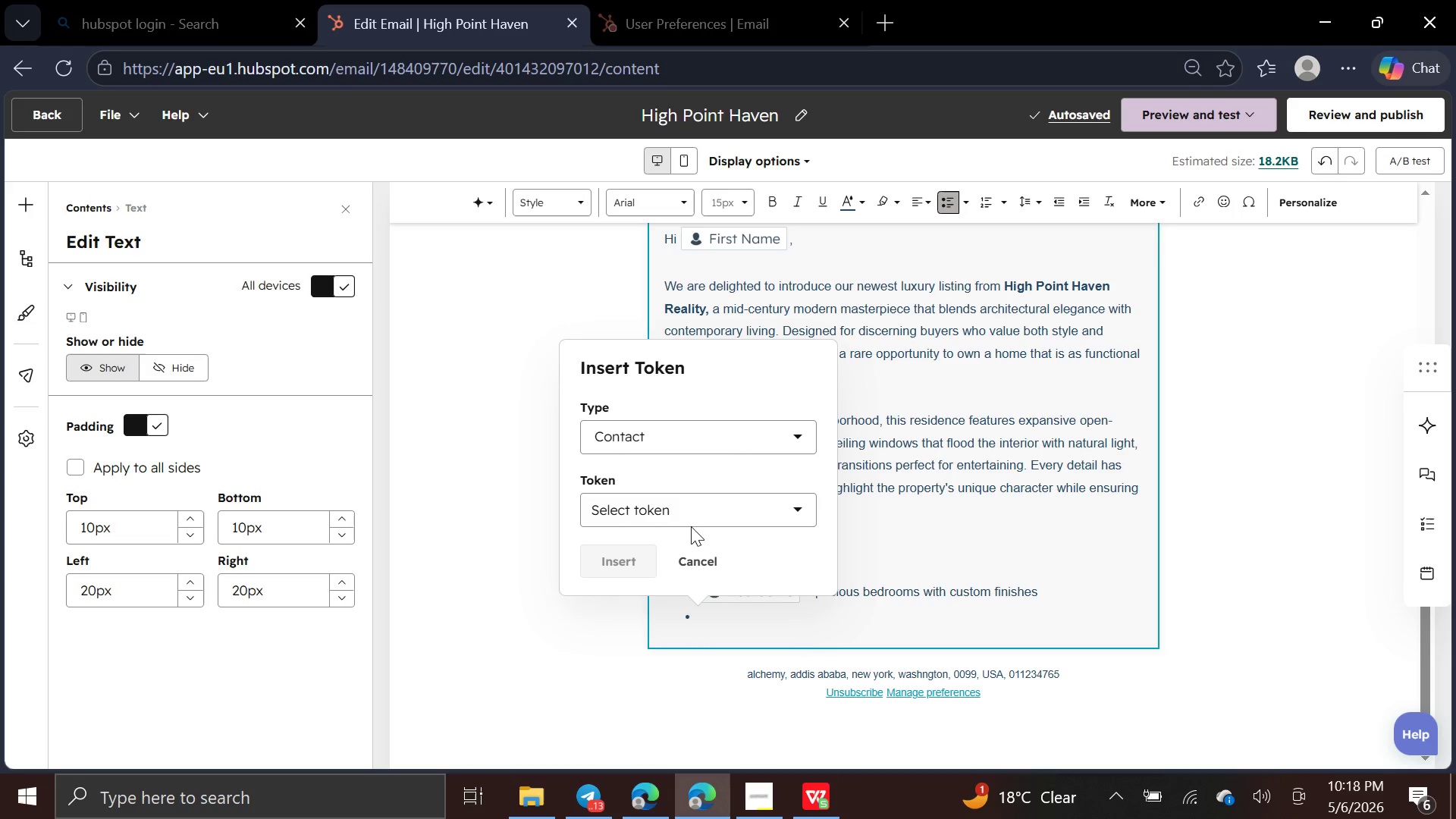 
left_click([697, 504])
 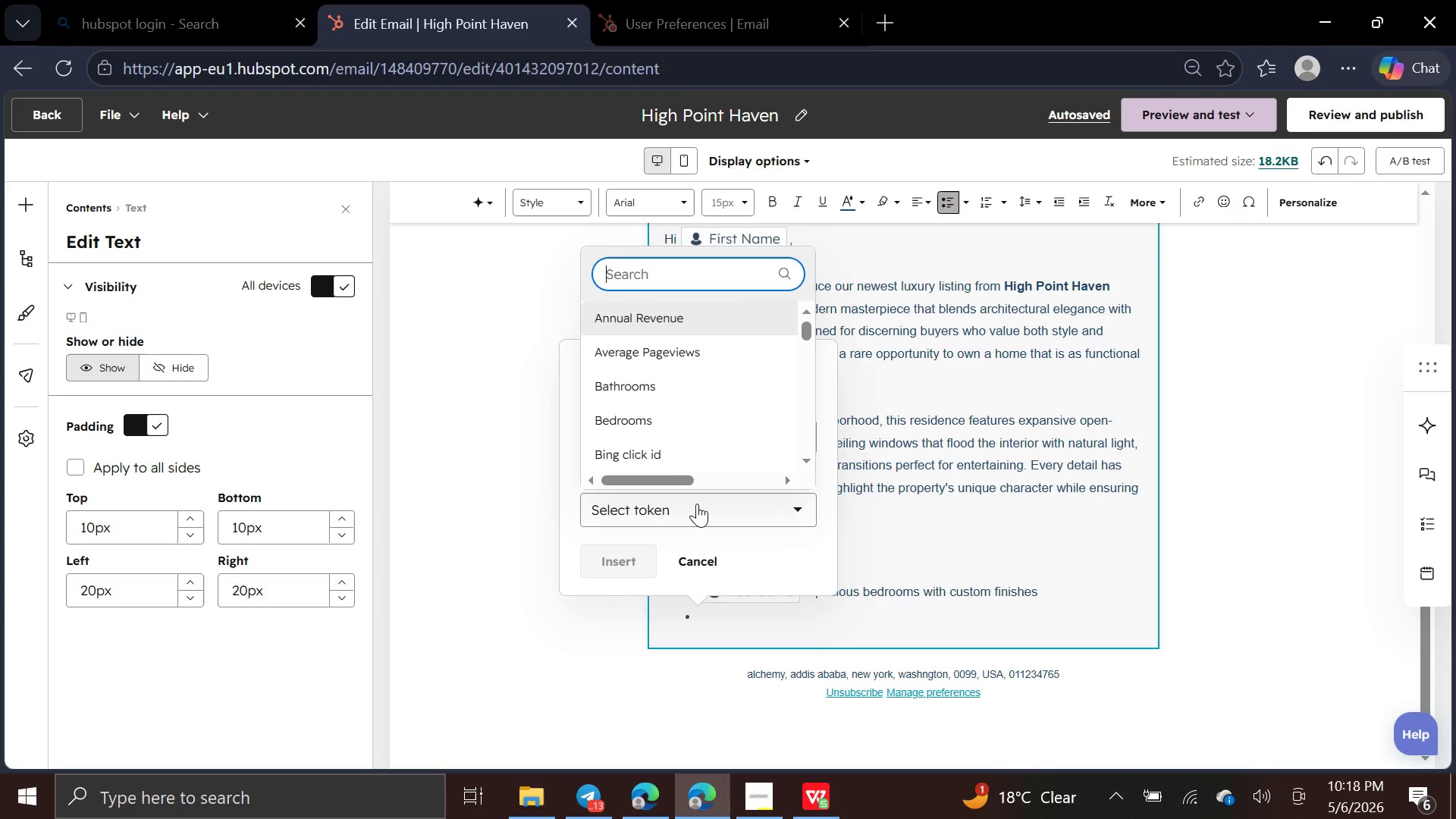 
type(ba)
 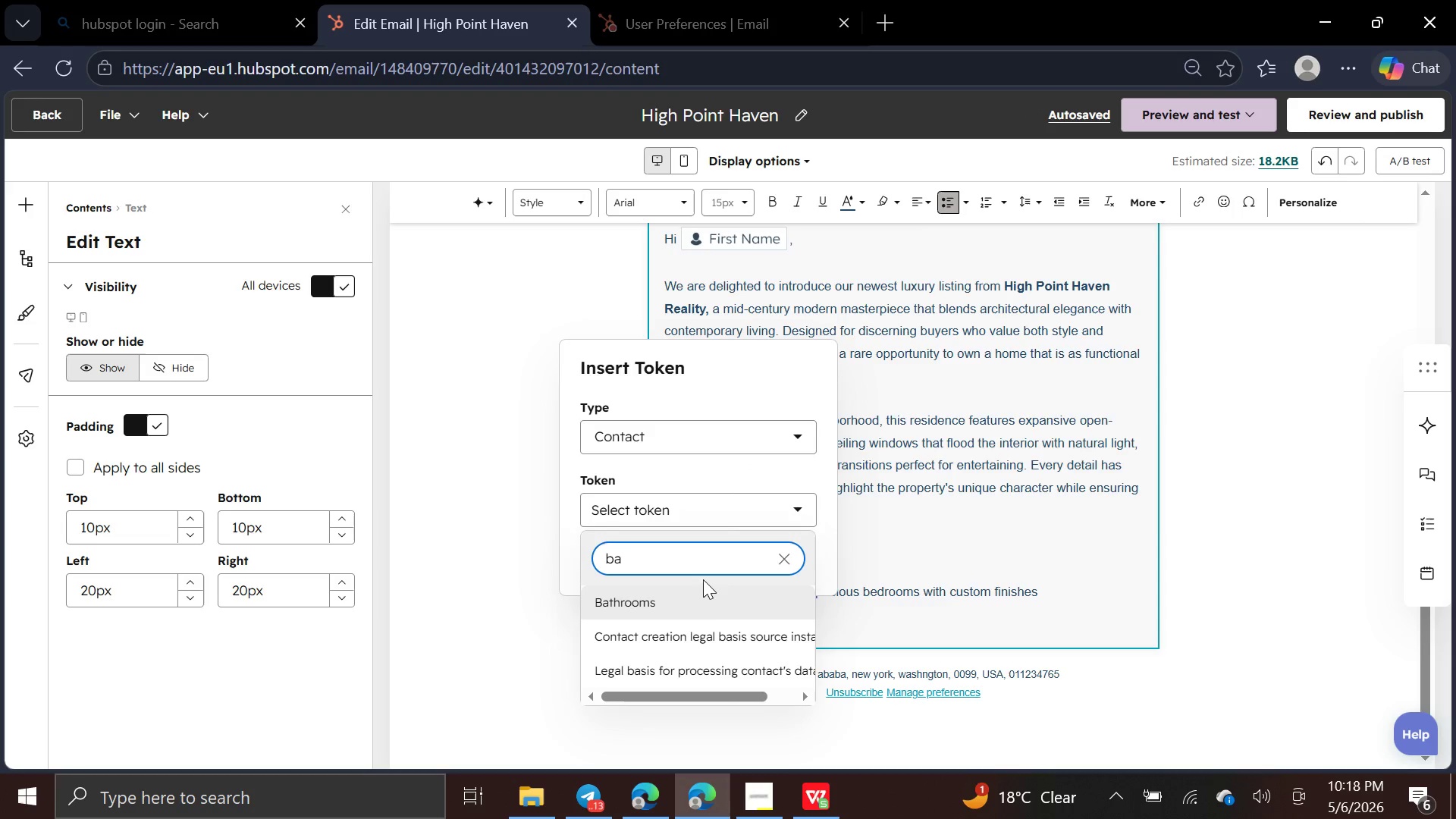 
left_click([706, 598])
 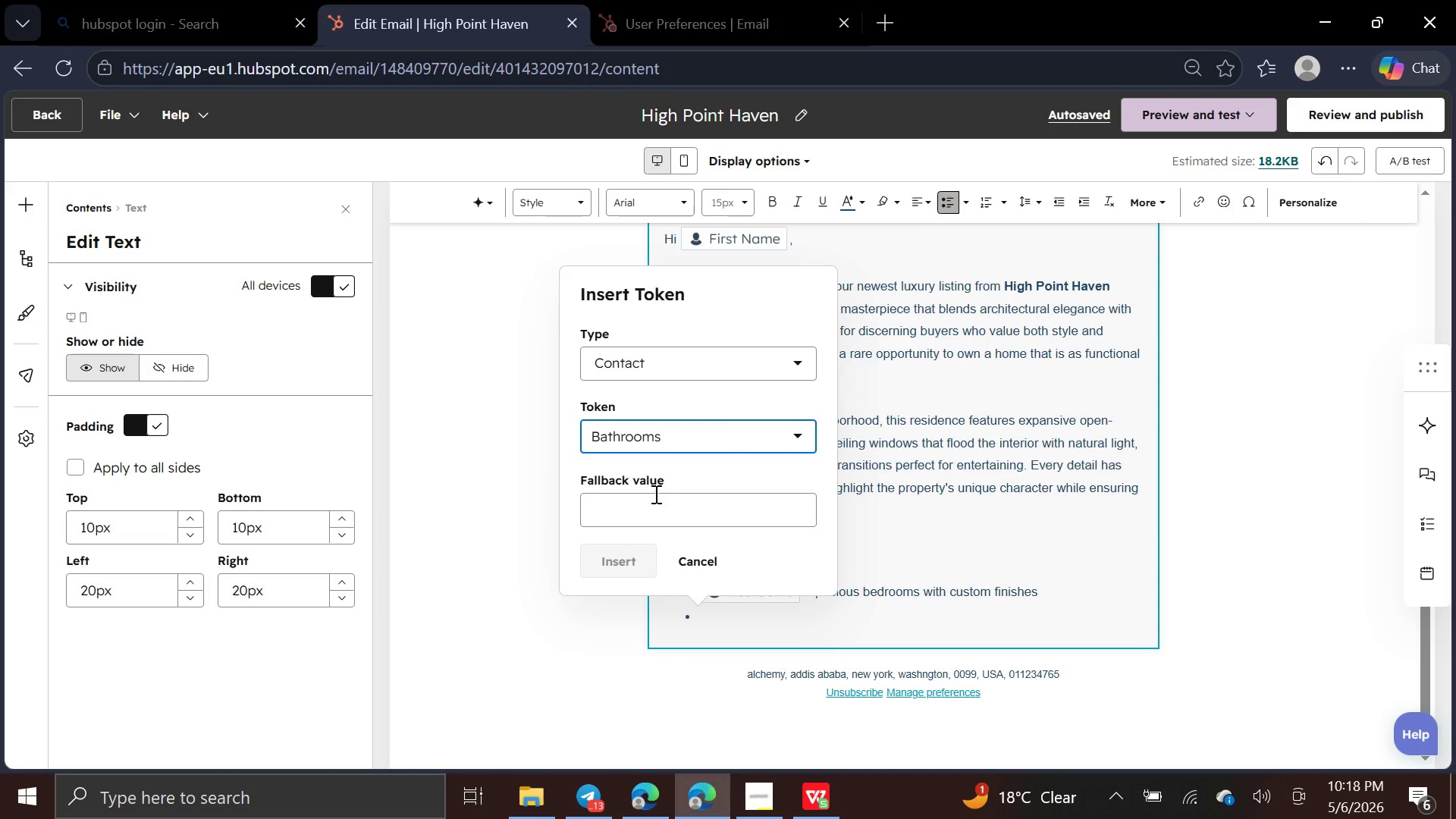 
left_click([654, 493])
 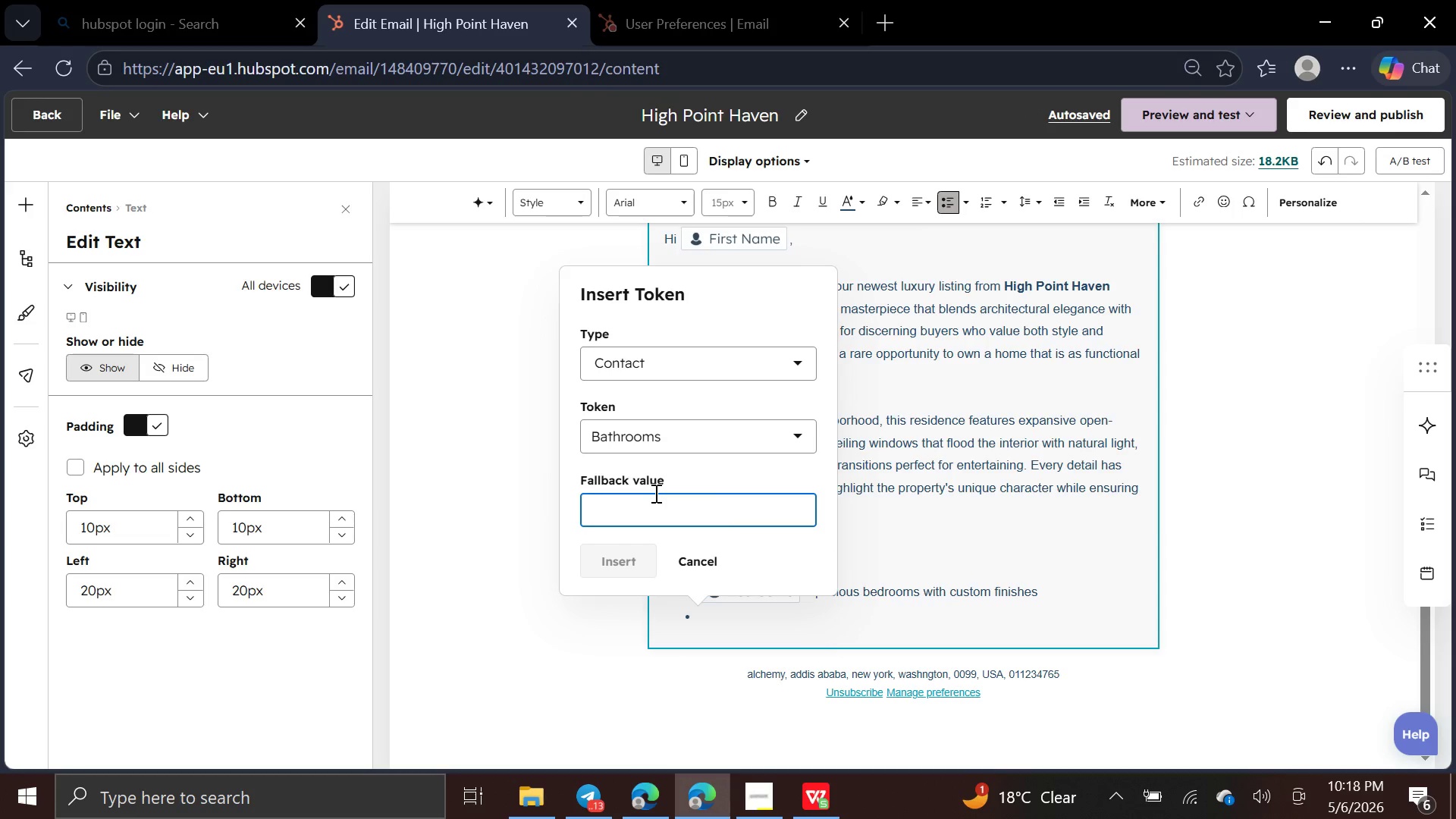 
type(Bathrooms)
 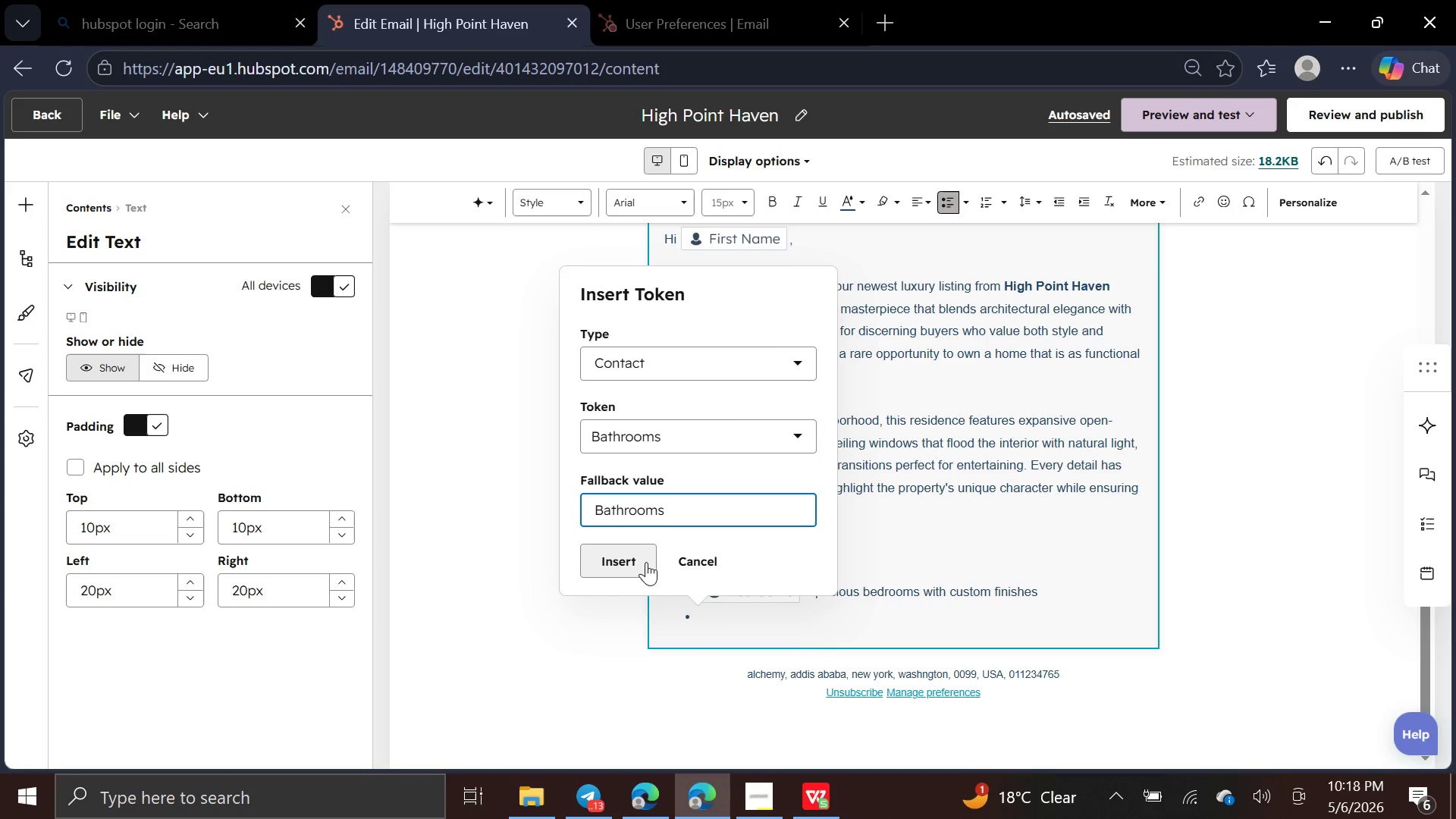 
left_click([645, 562])
 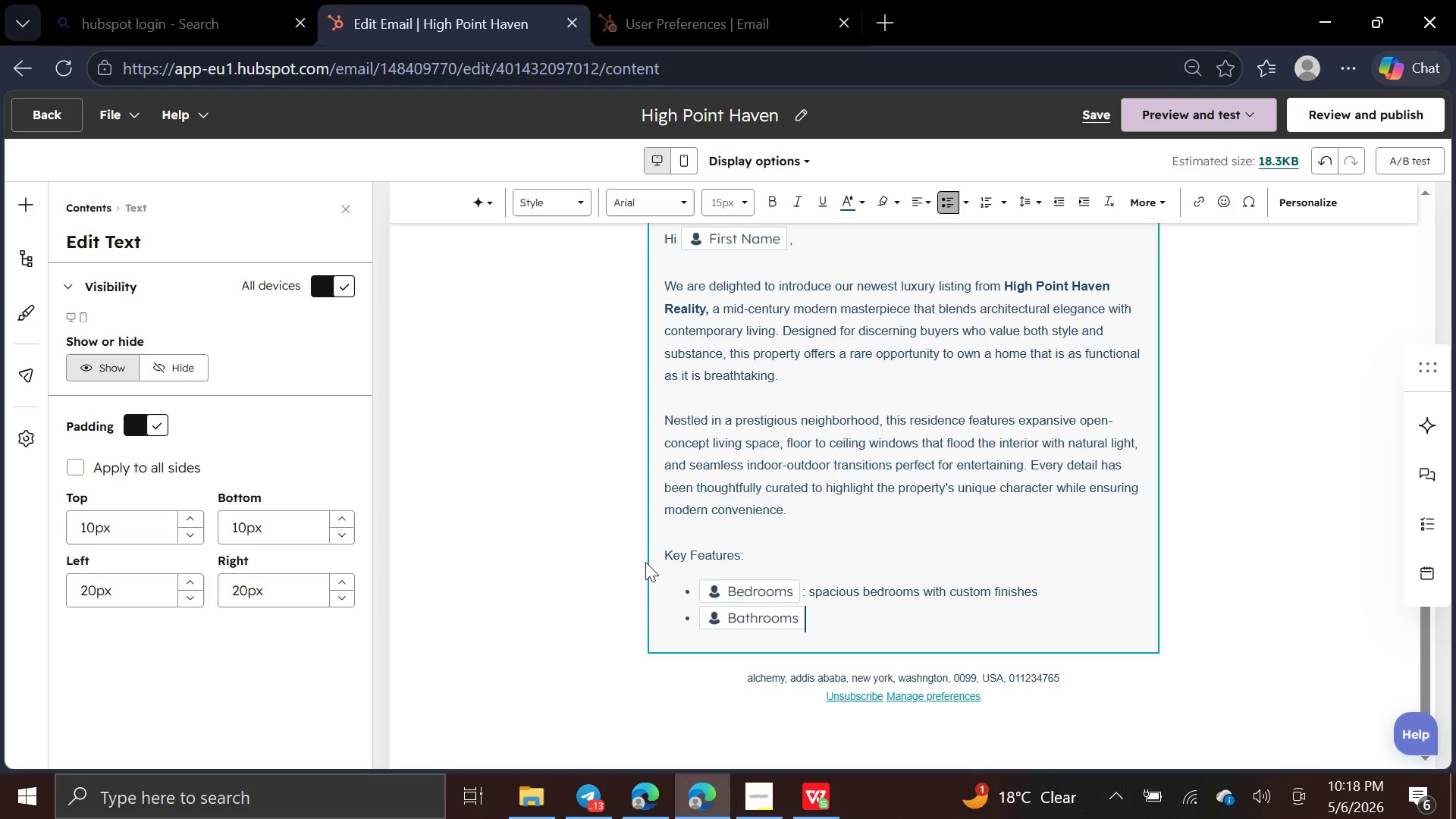 
key(Shift+Semicolon)
 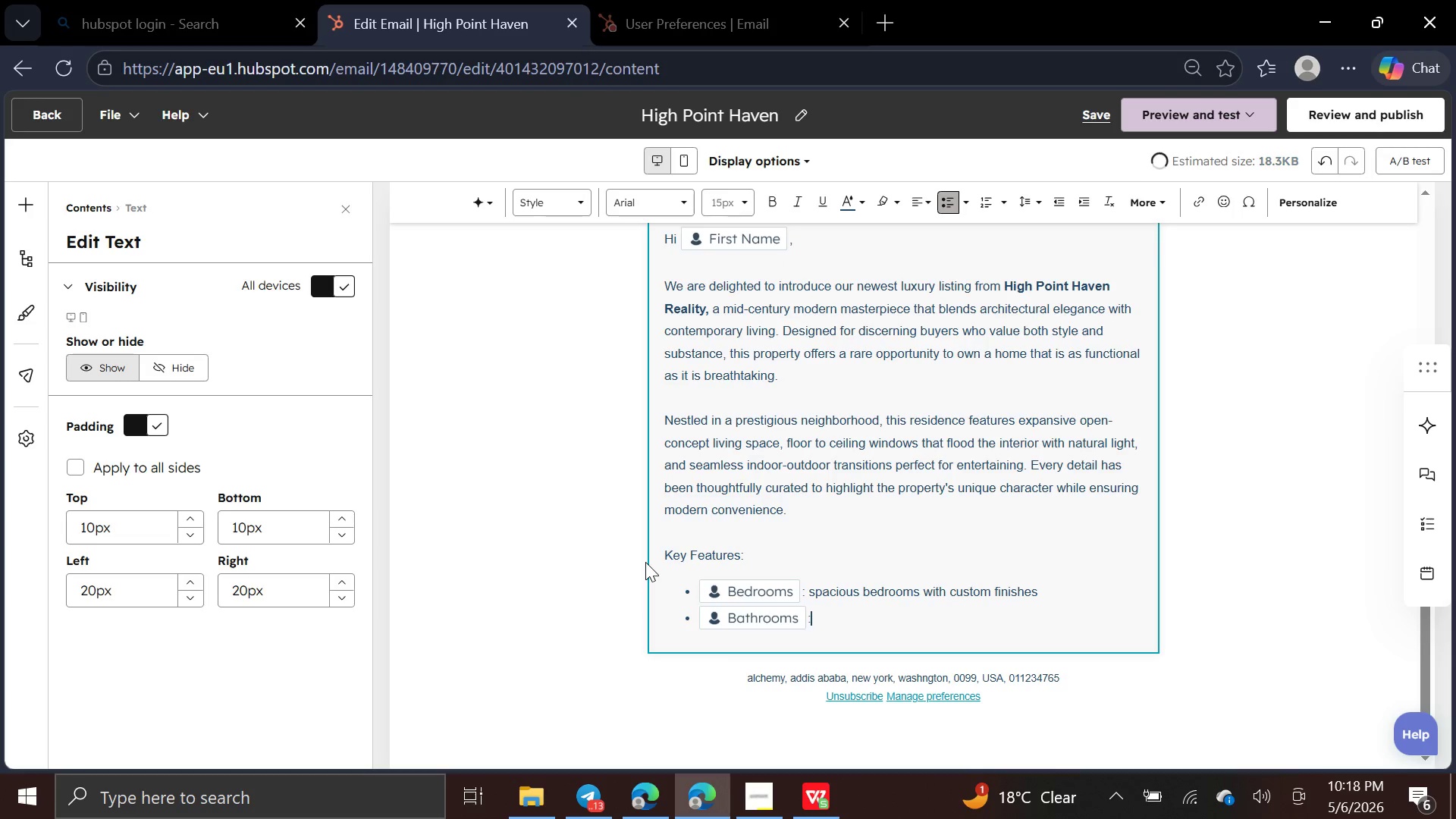 
key(Space)
 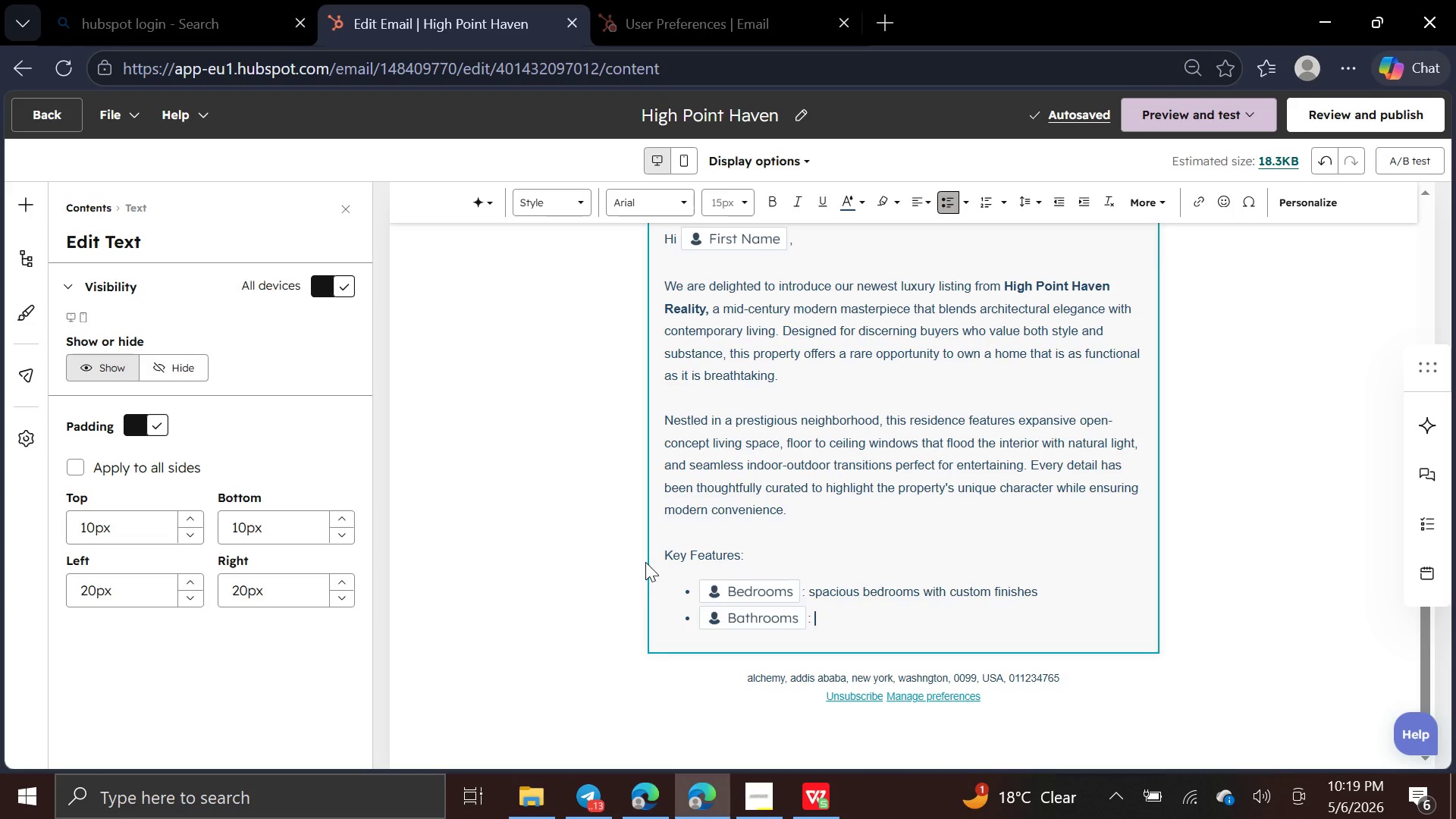 
wait(5.73)
 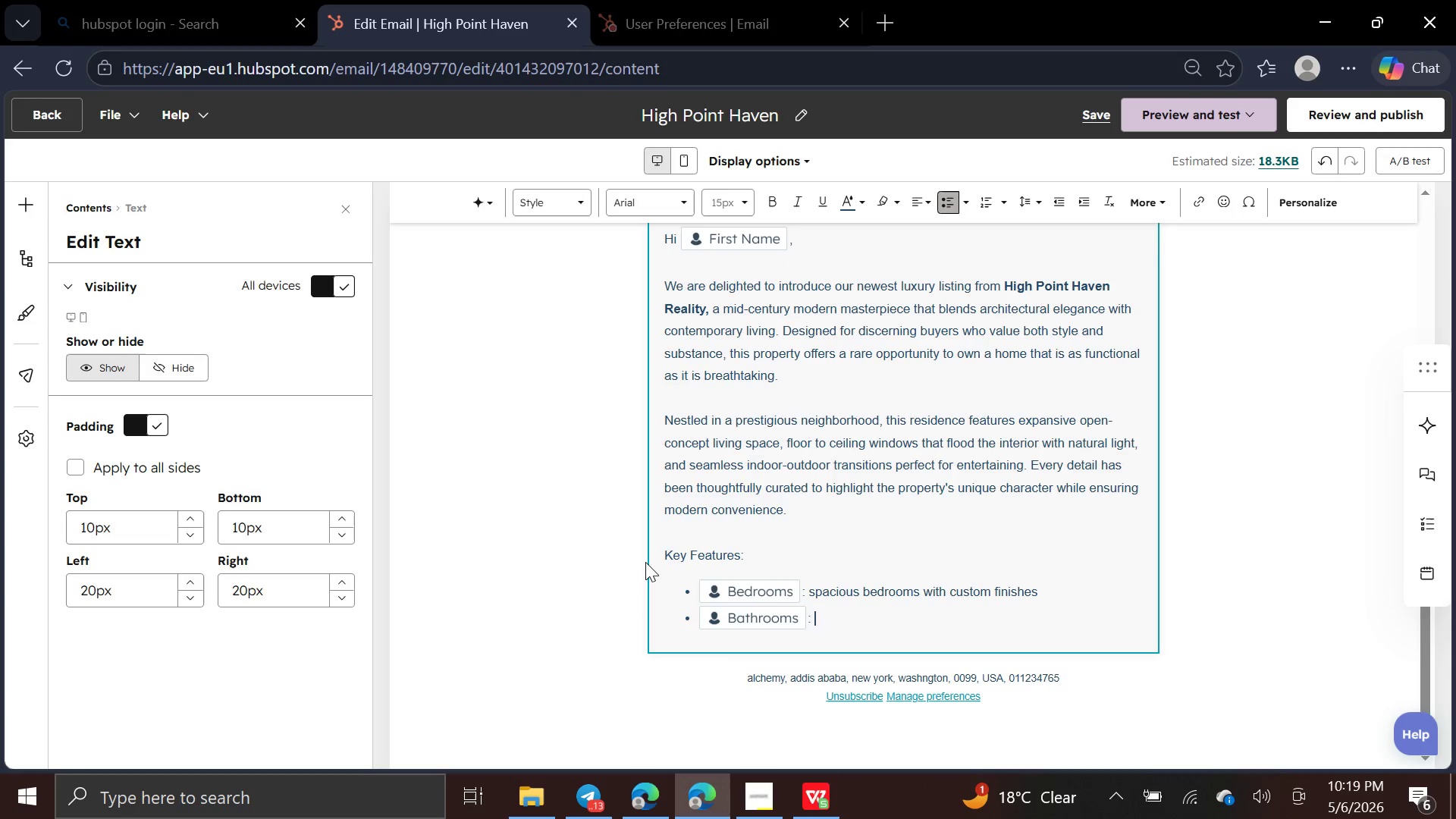 
type(spa )
key(Backspace)
type(-i)
 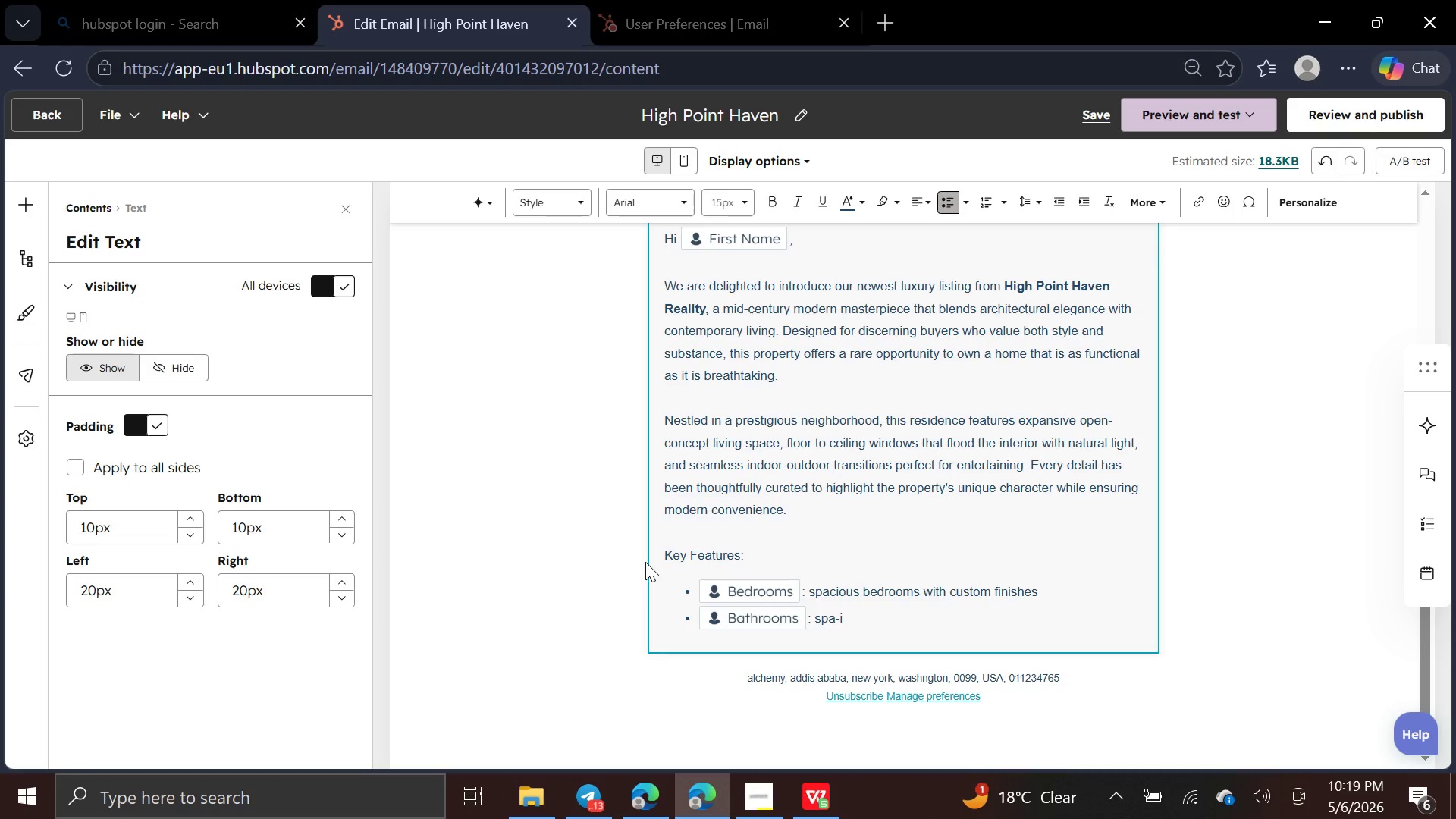 
type(nspired bathrooms)
 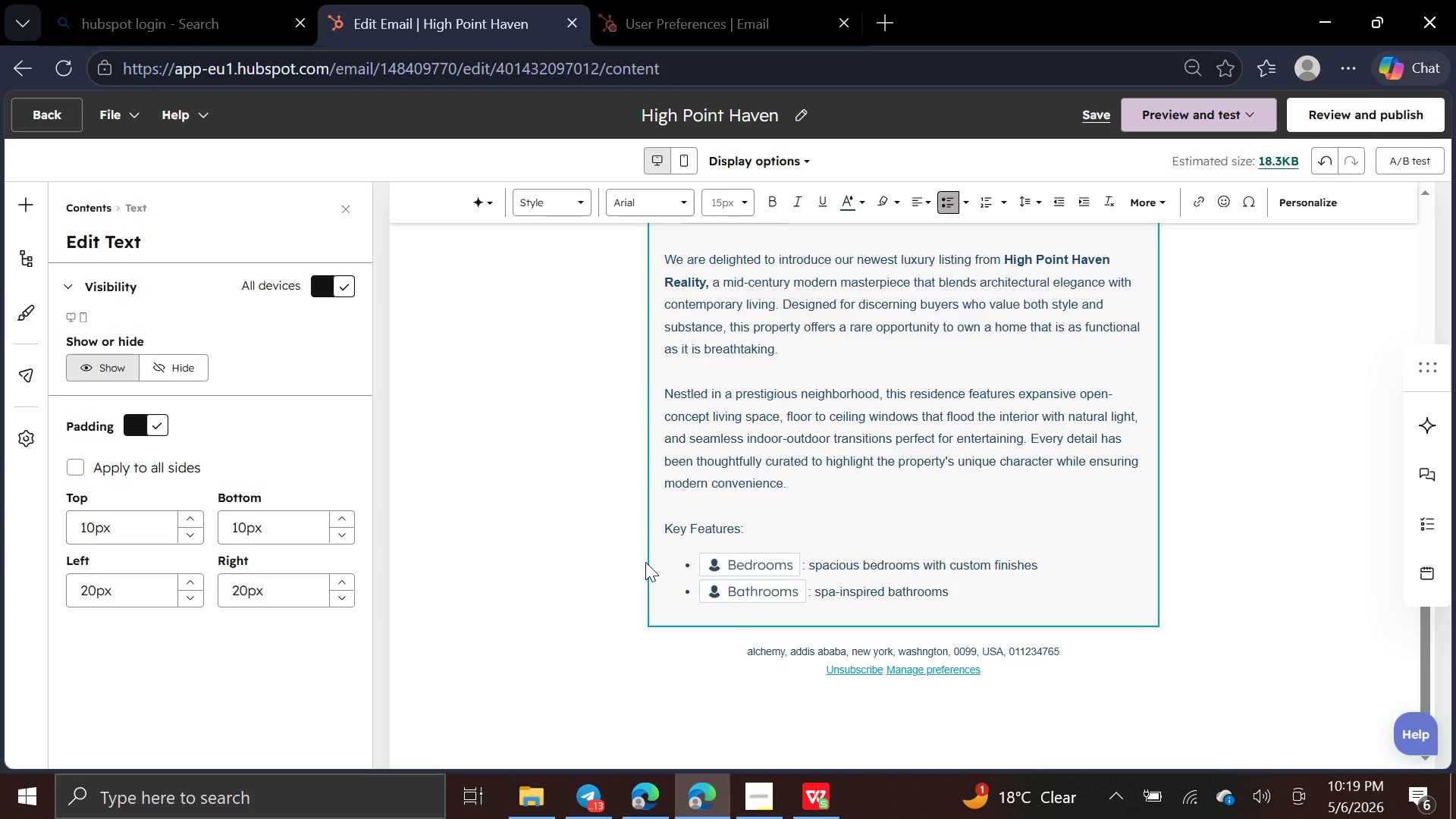 
key(Enter)
 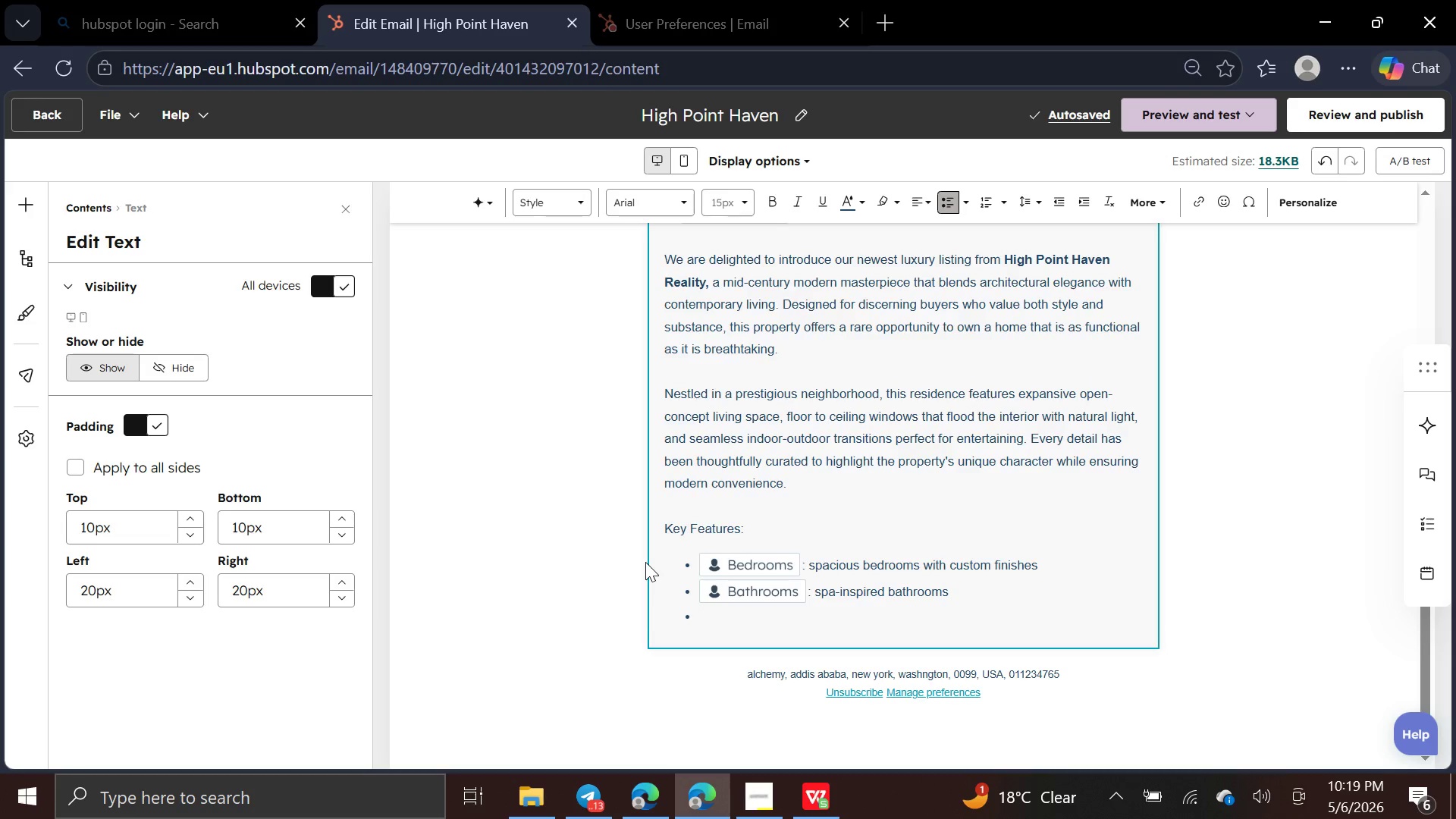 
wait(9.86)
 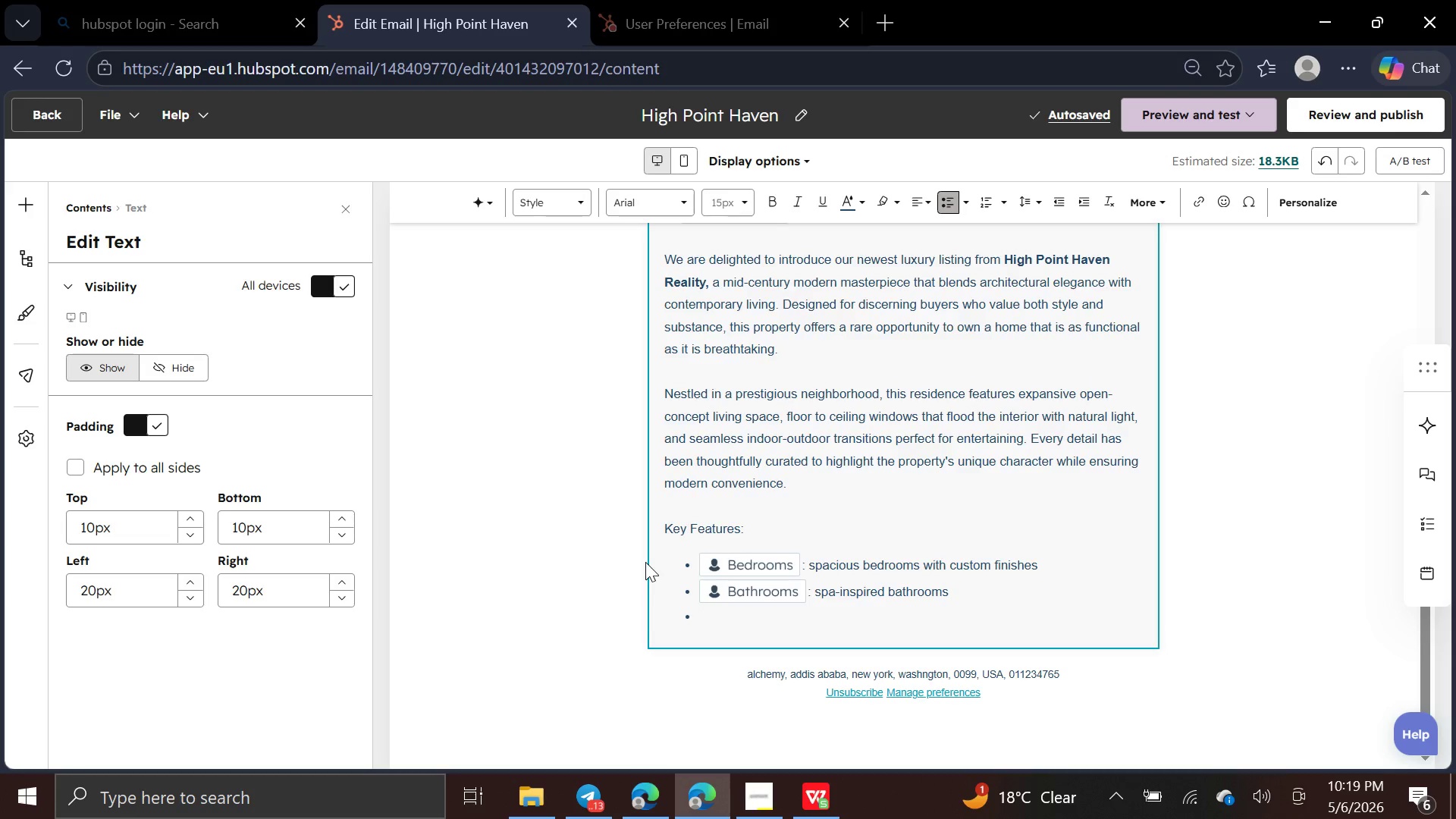 
left_click([1289, 201])
 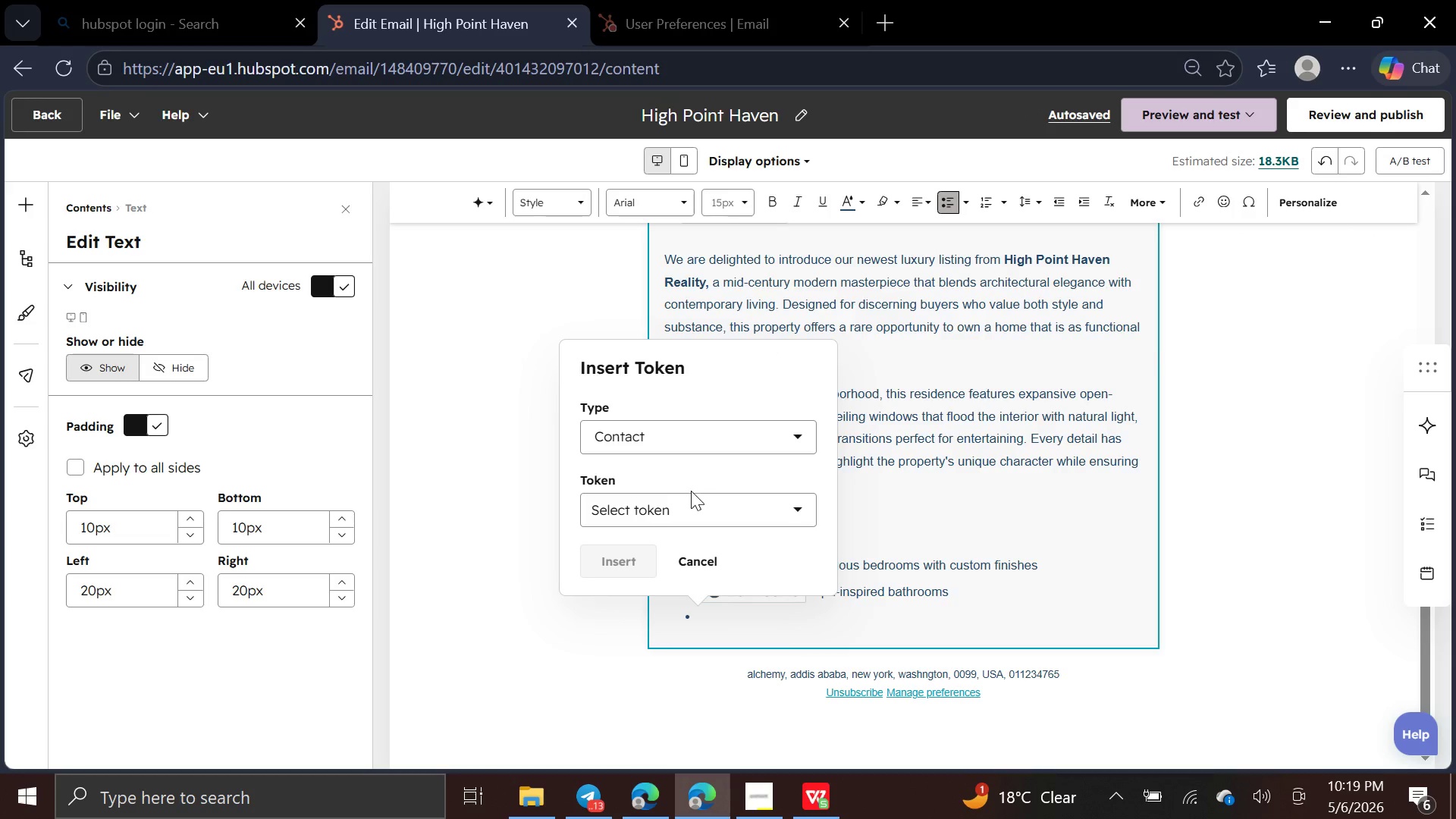 
left_click([693, 498])
 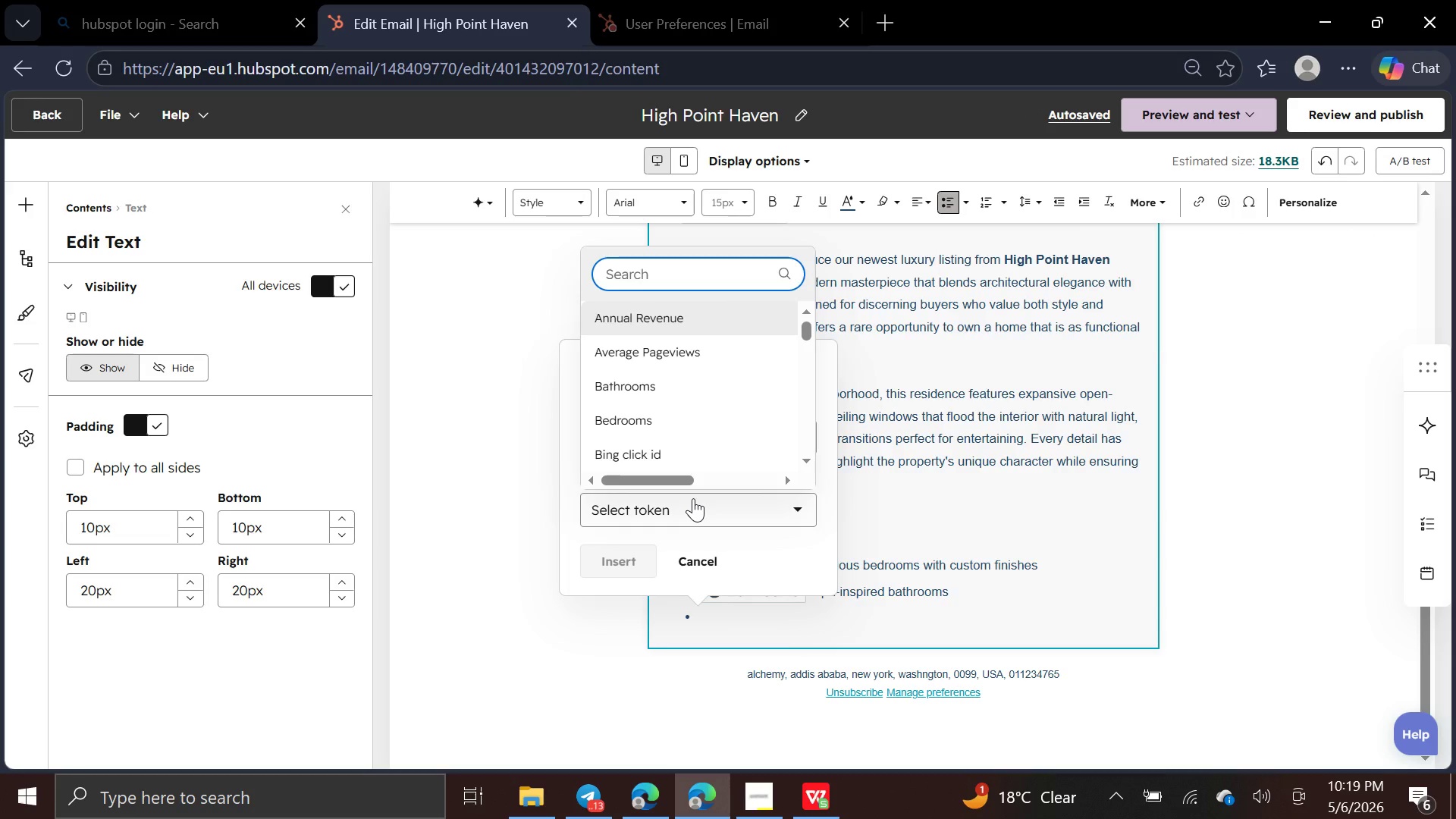 
type(sq)
 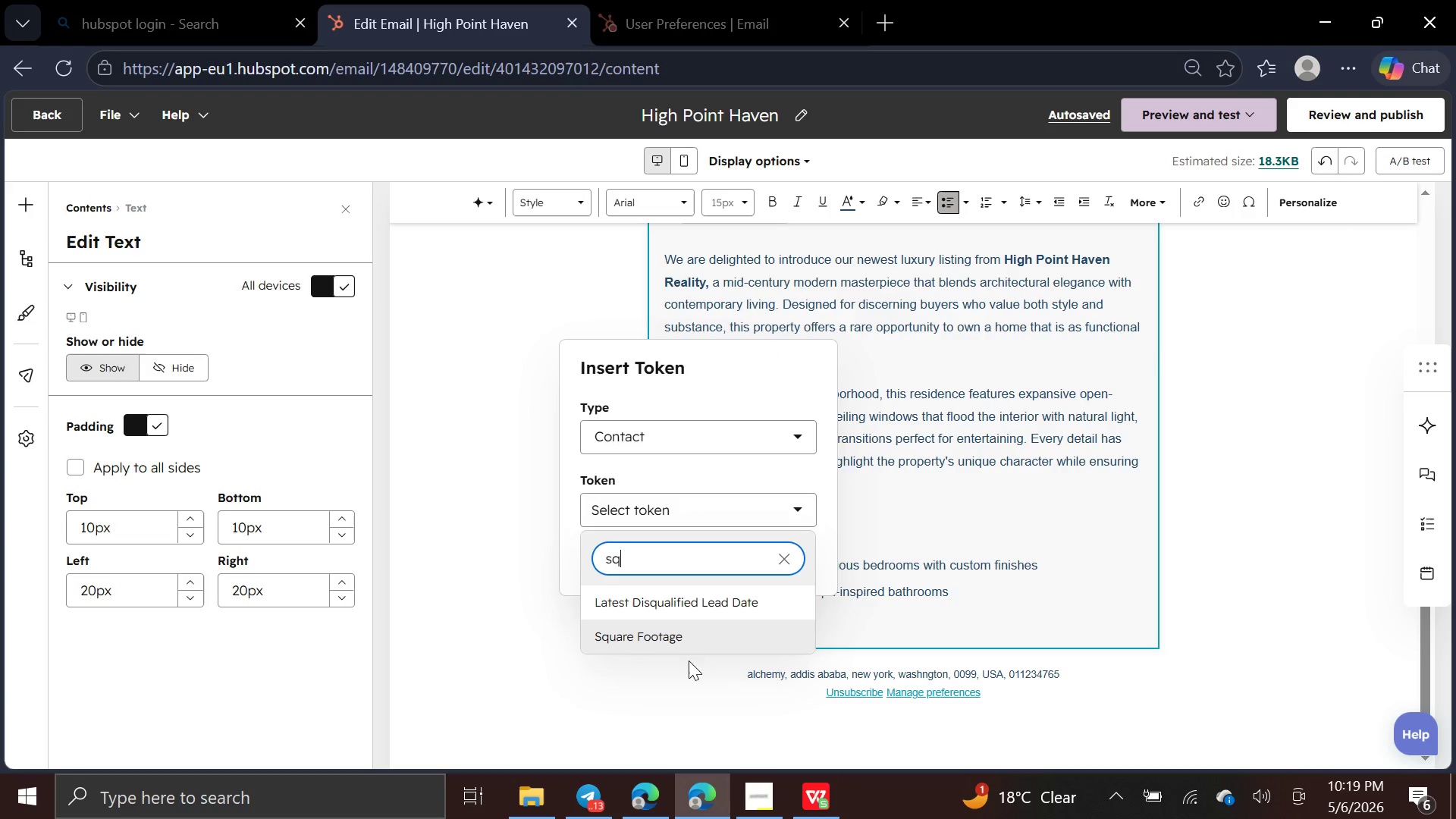 
left_click([704, 642])
 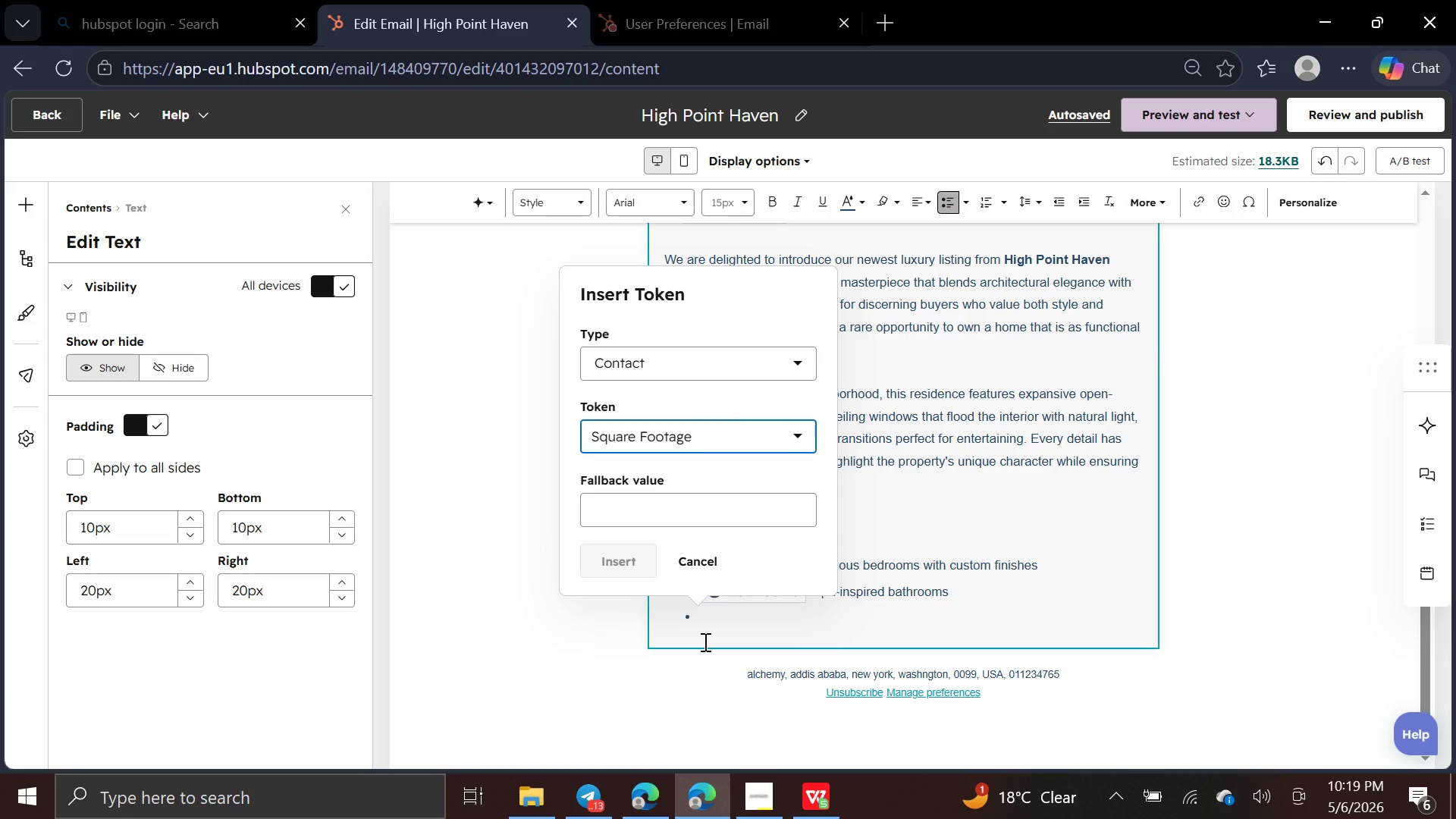 
left_click([693, 515])
 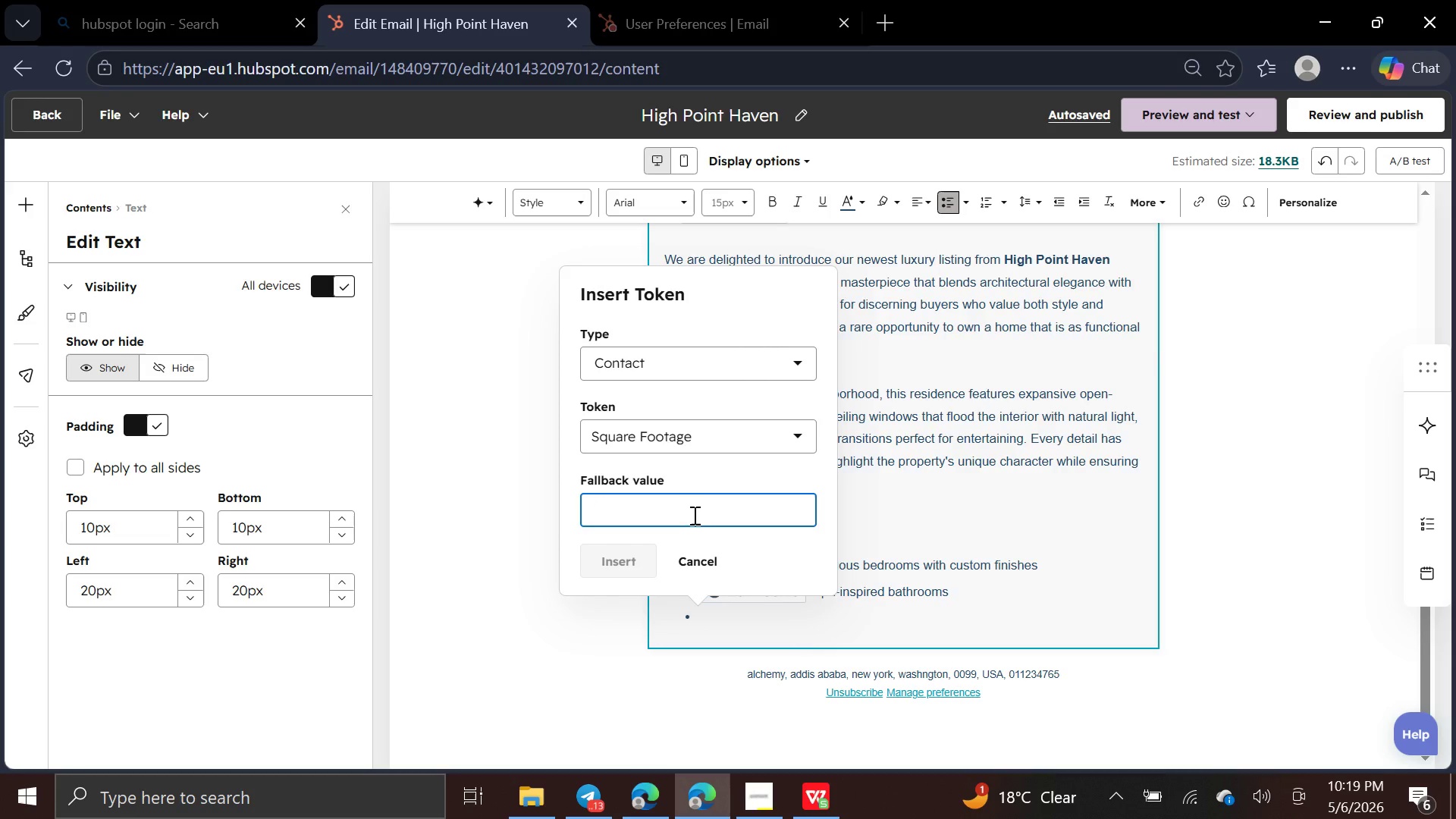 
type(Square Footage)
 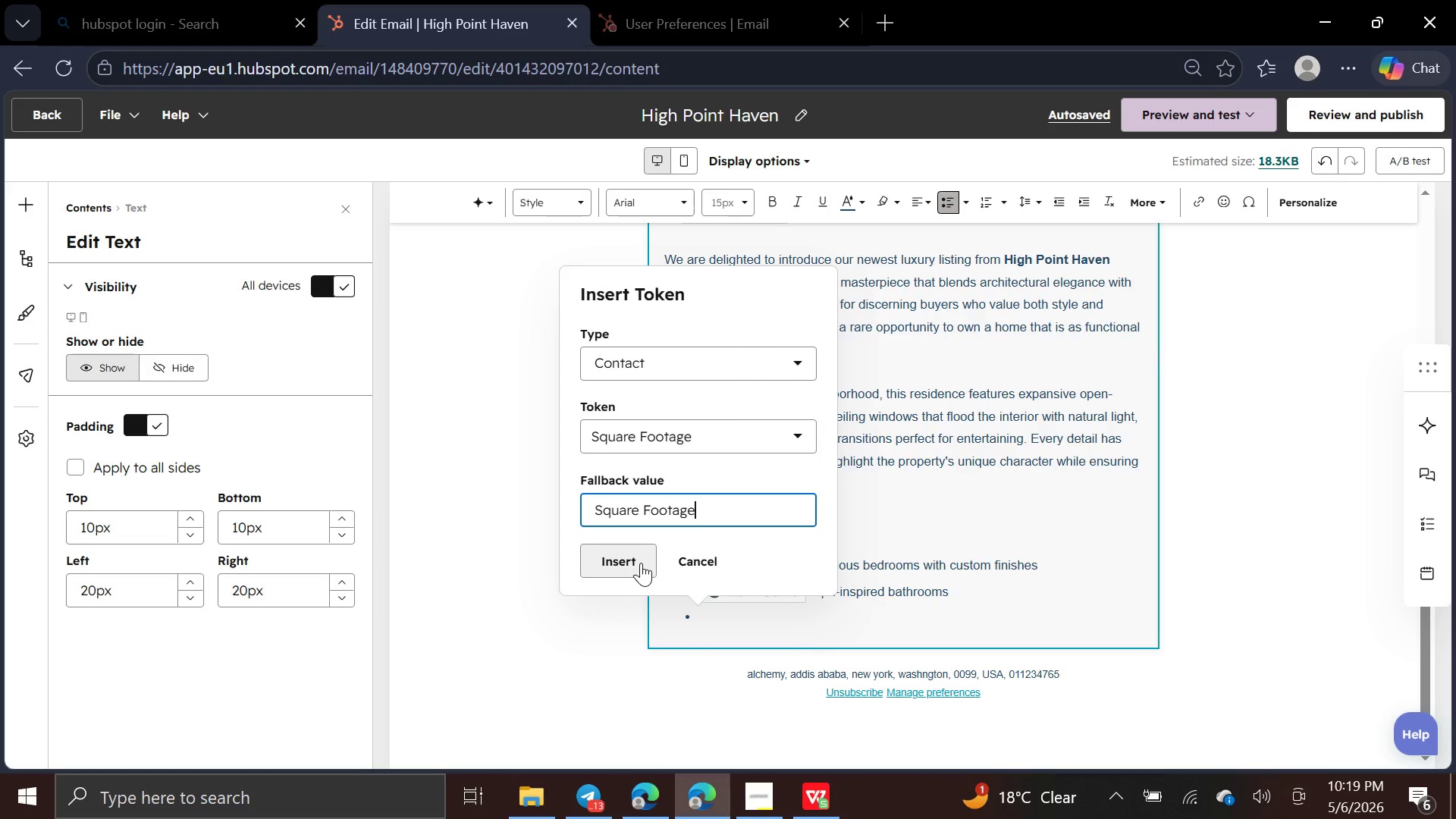 
left_click([641, 563])
 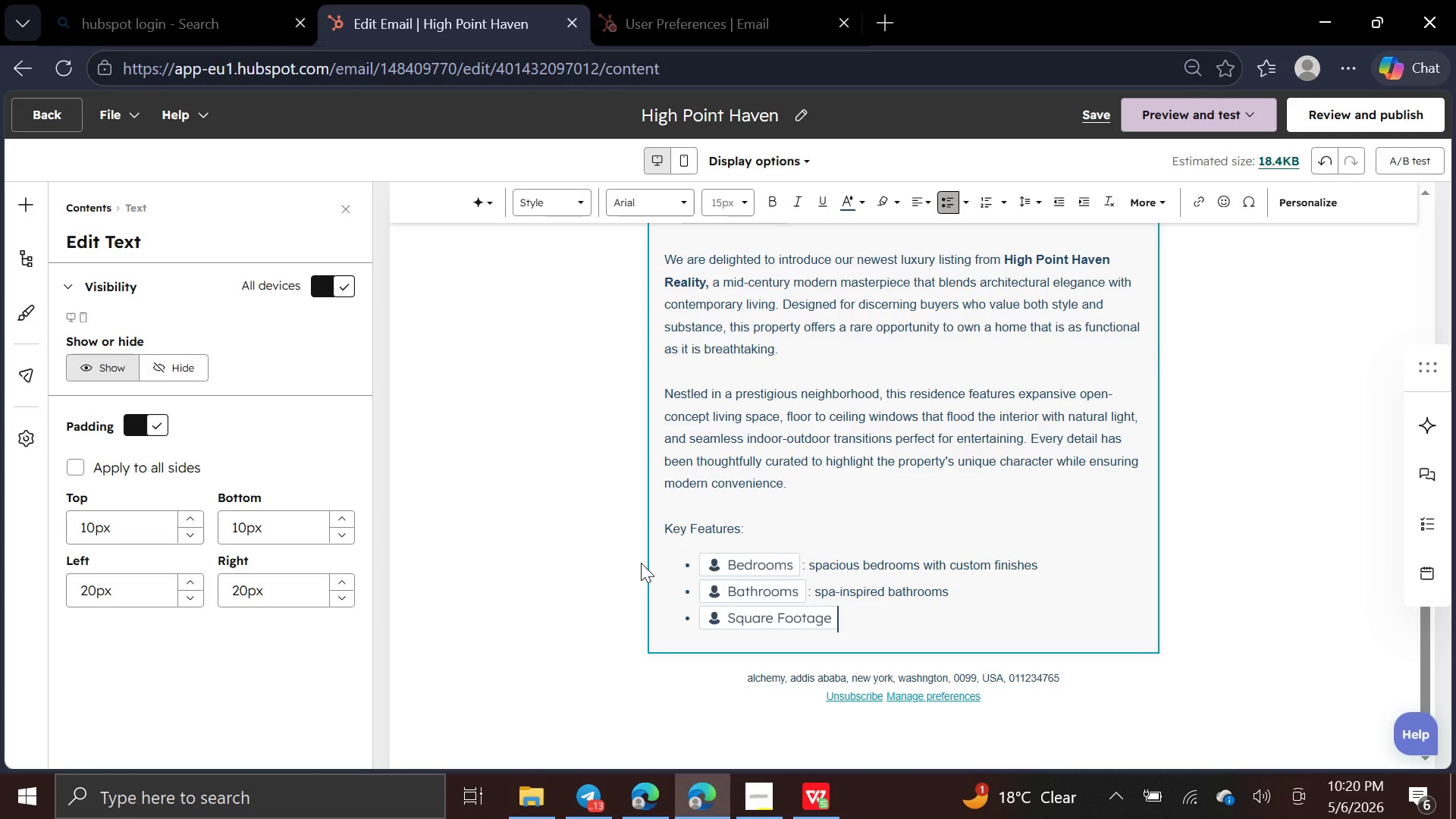 
type( sq. ft)
 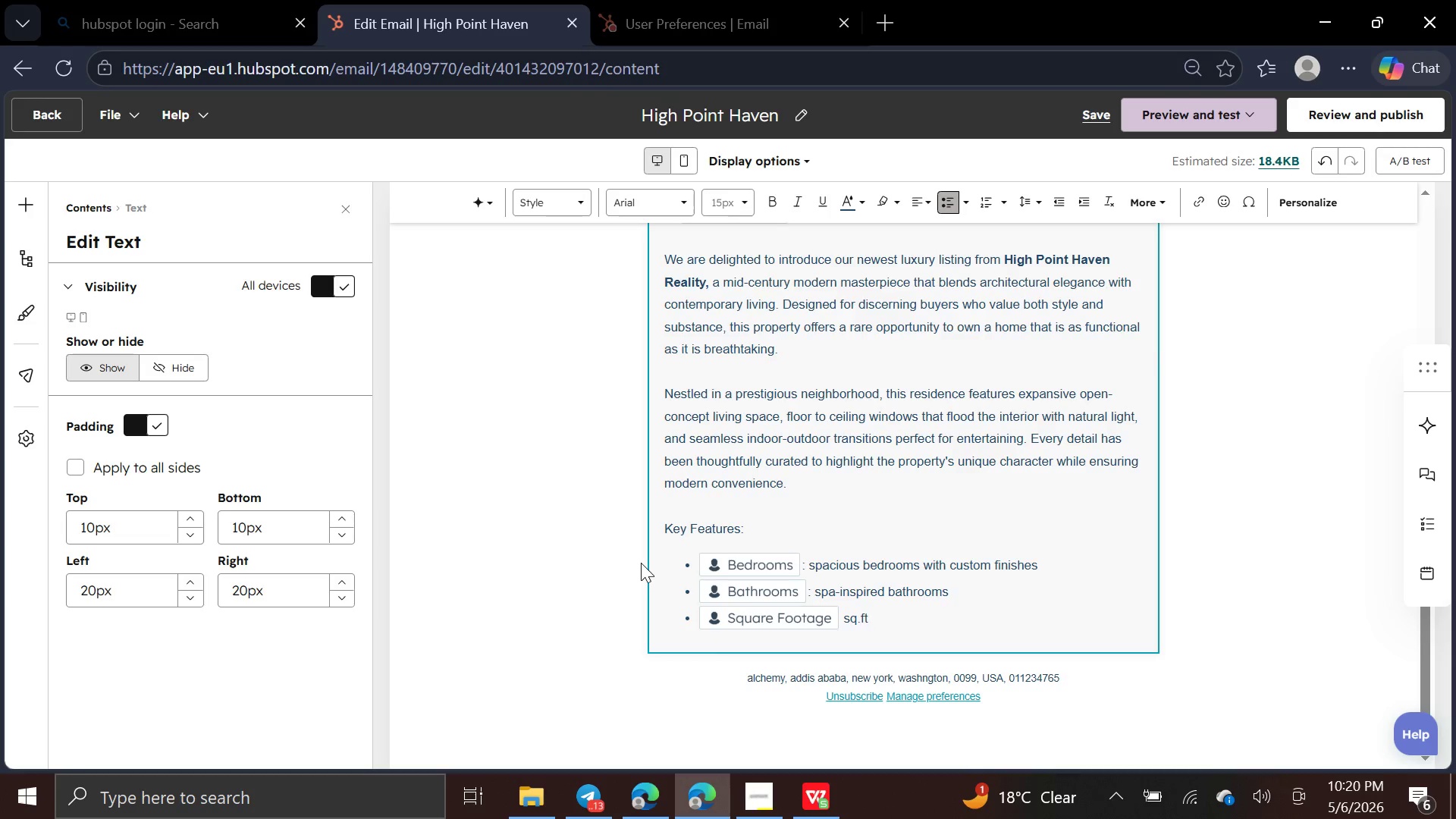 
type(. of )
 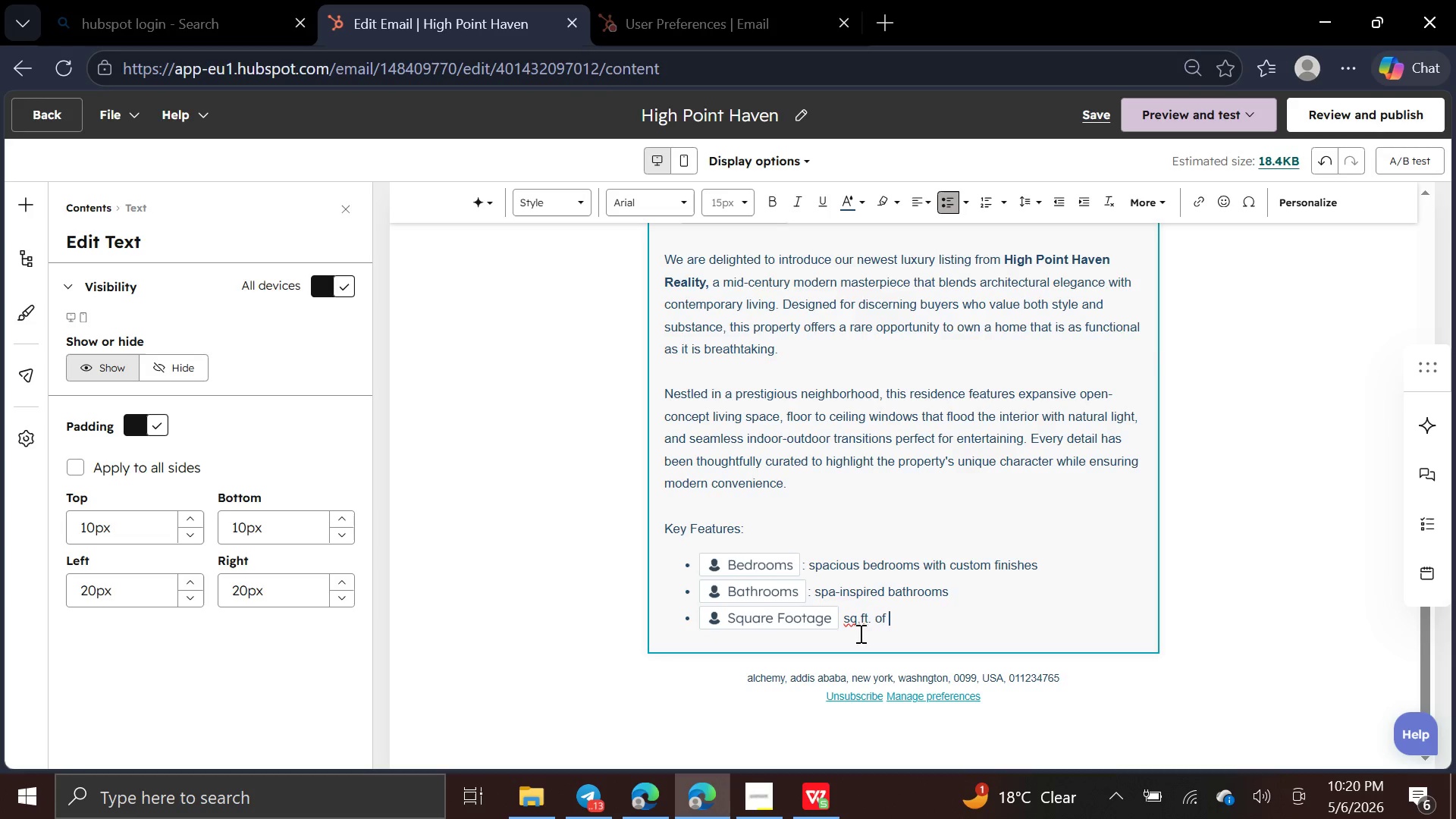 
left_click([861, 626])
 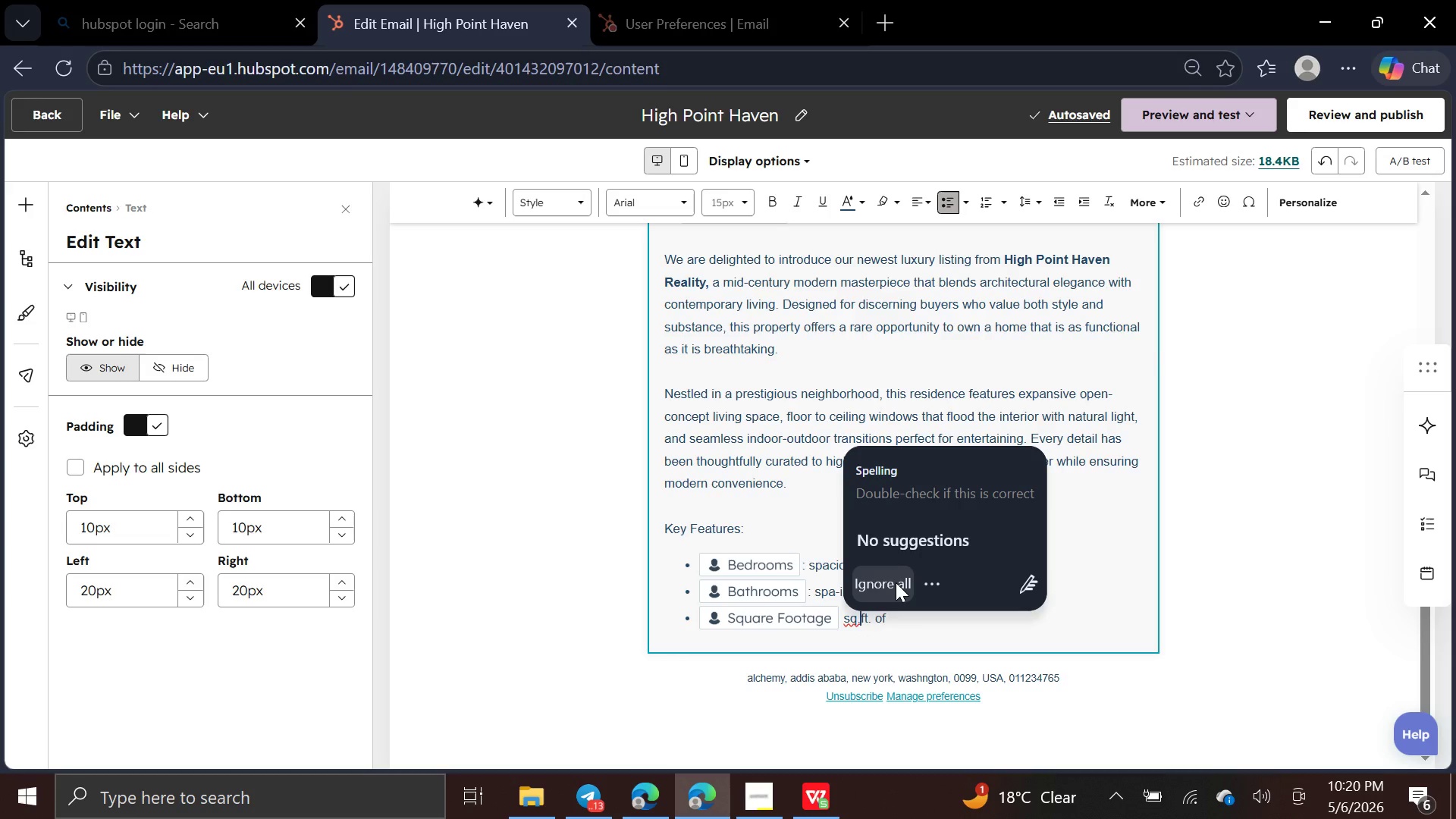 
left_click([896, 582])
 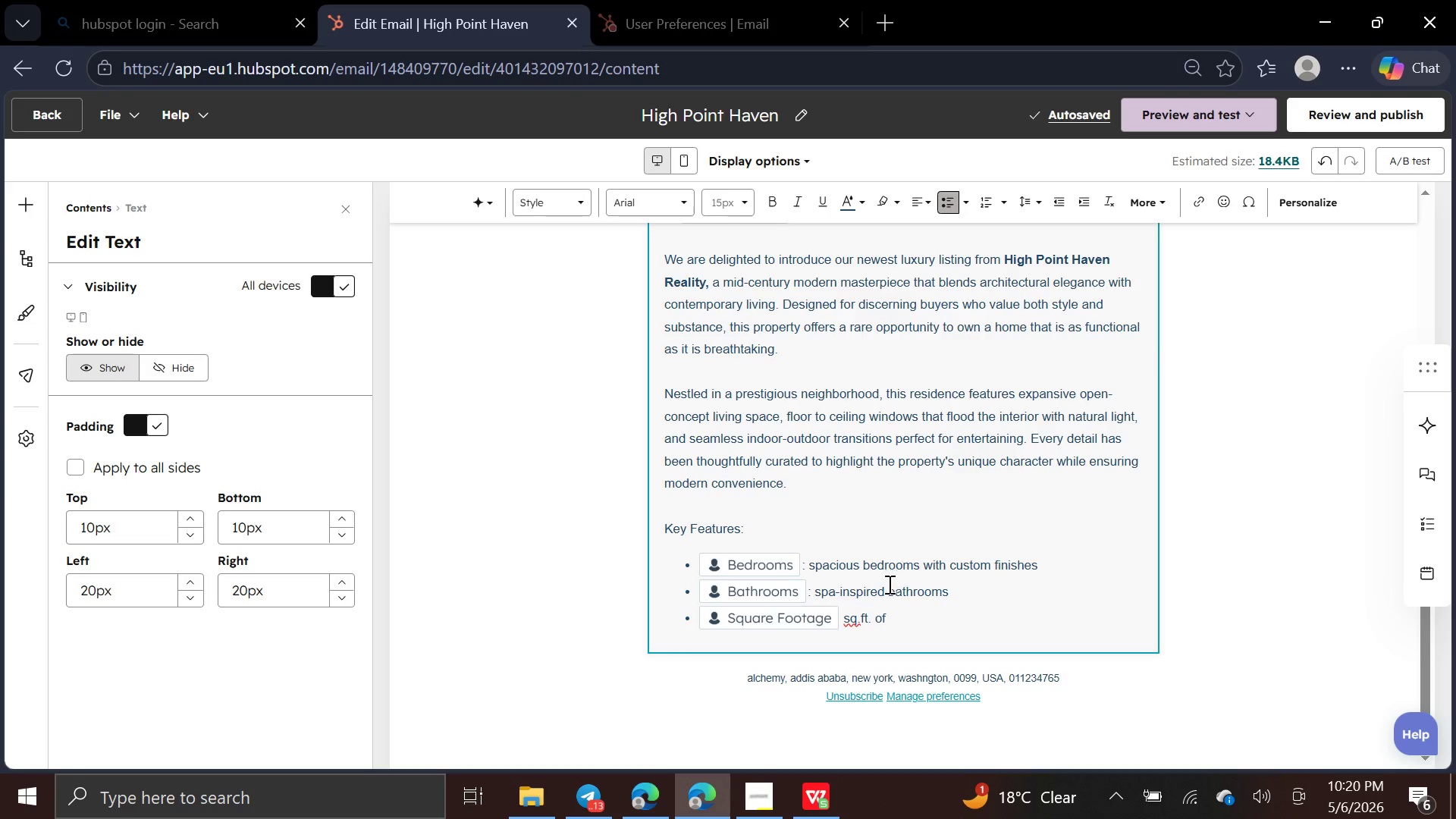 
left_click([852, 616])
 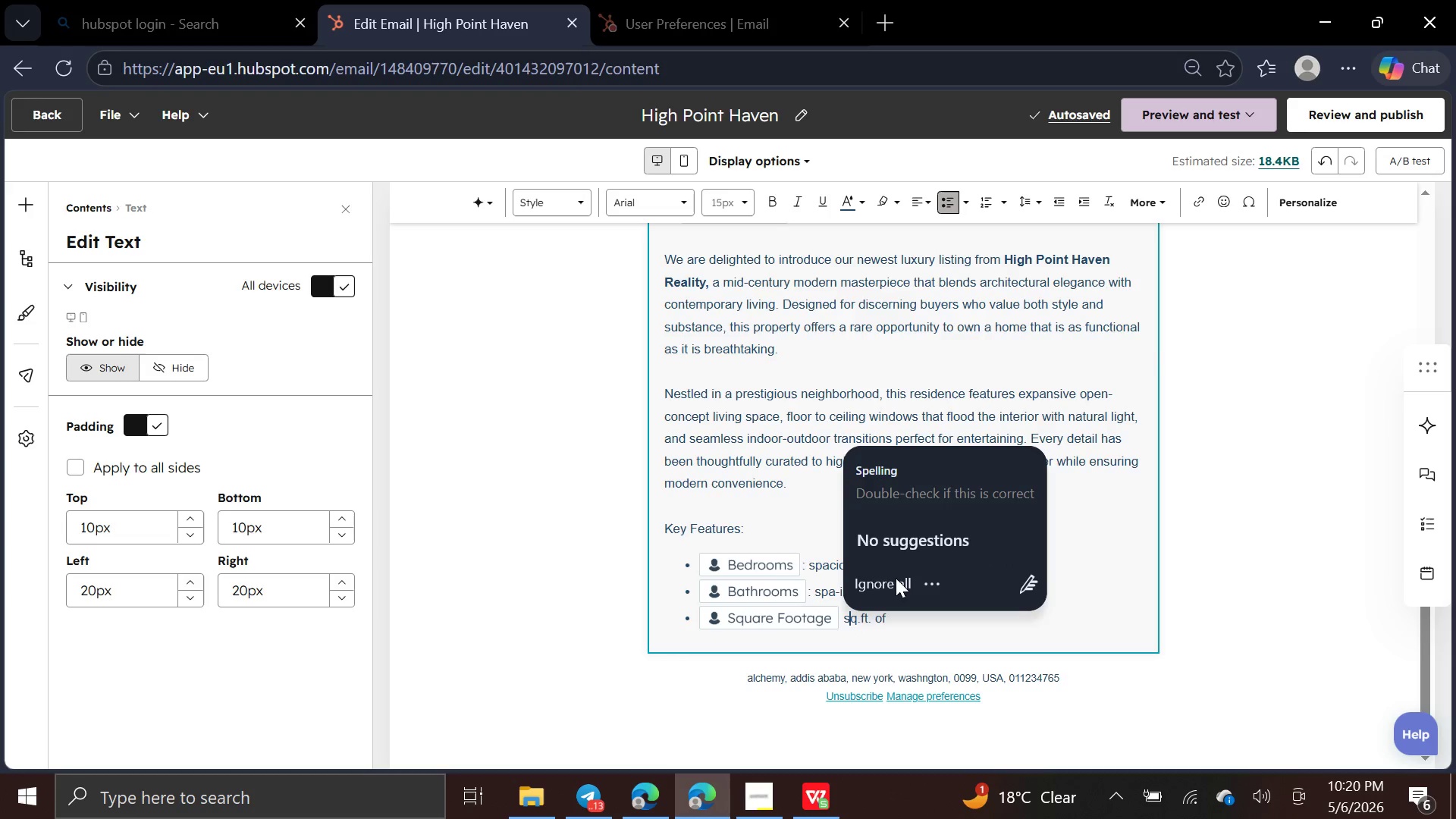 
left_click([890, 586])
 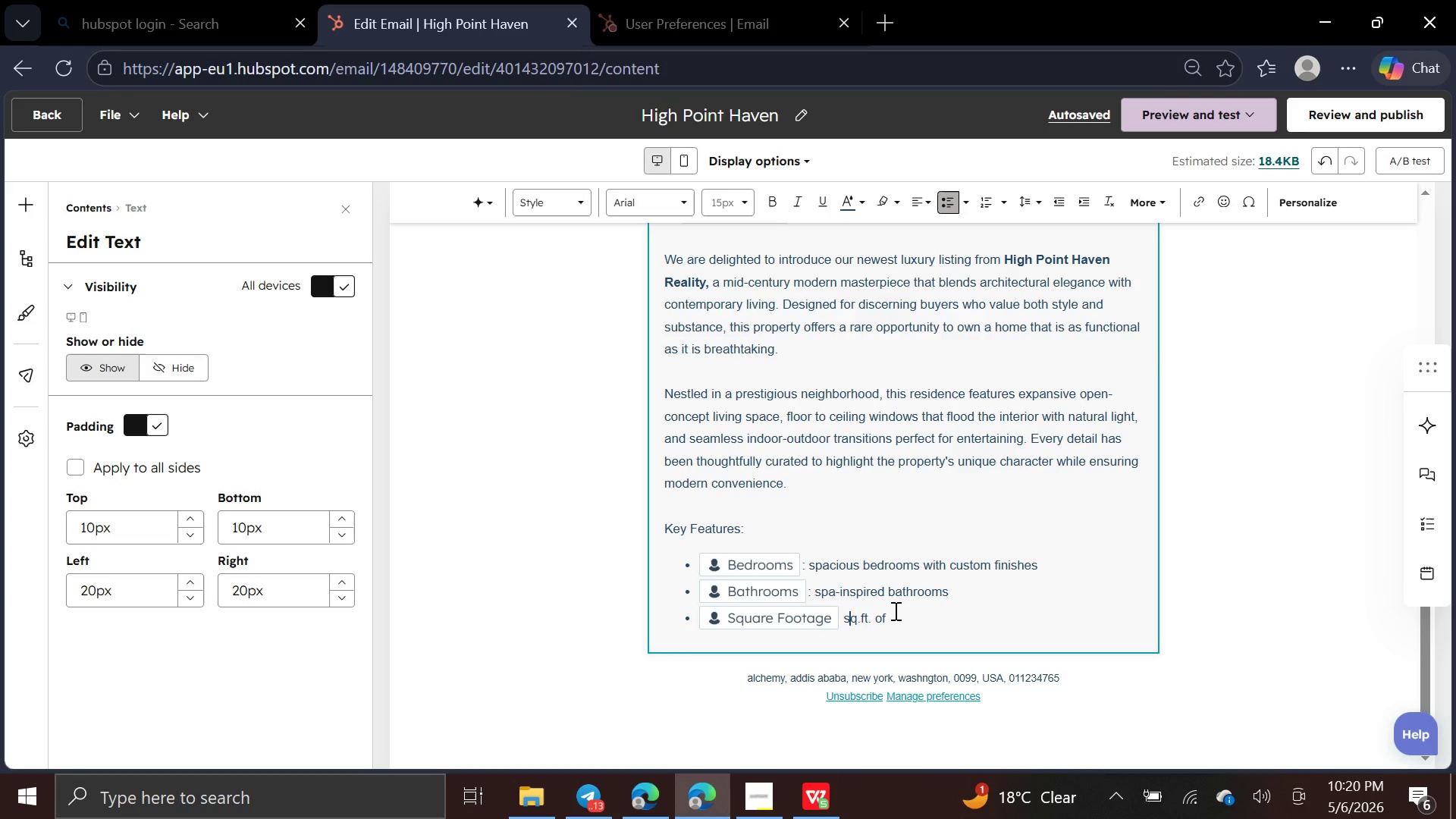 
left_click([894, 610])
 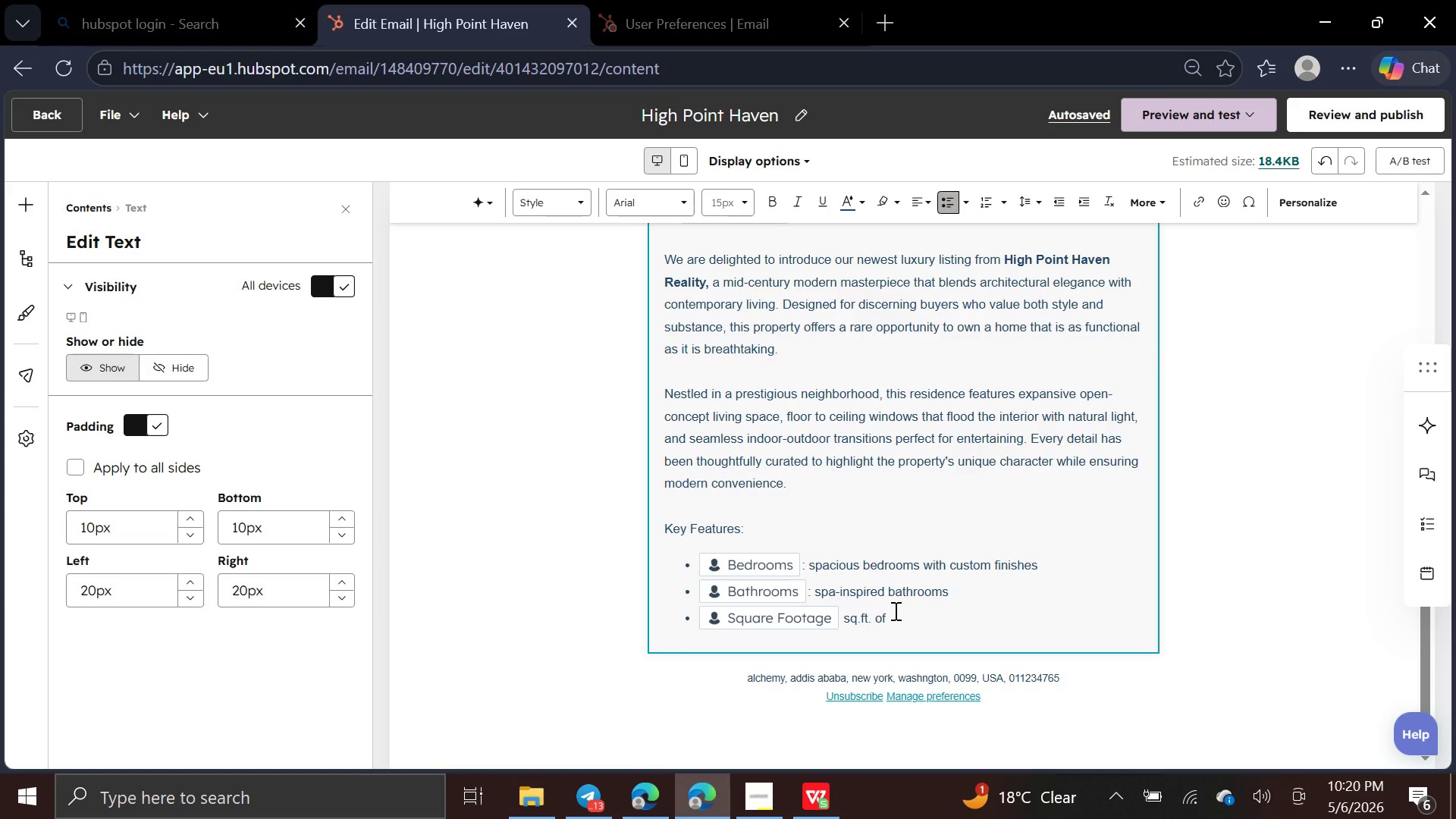 
type(refined living space)
 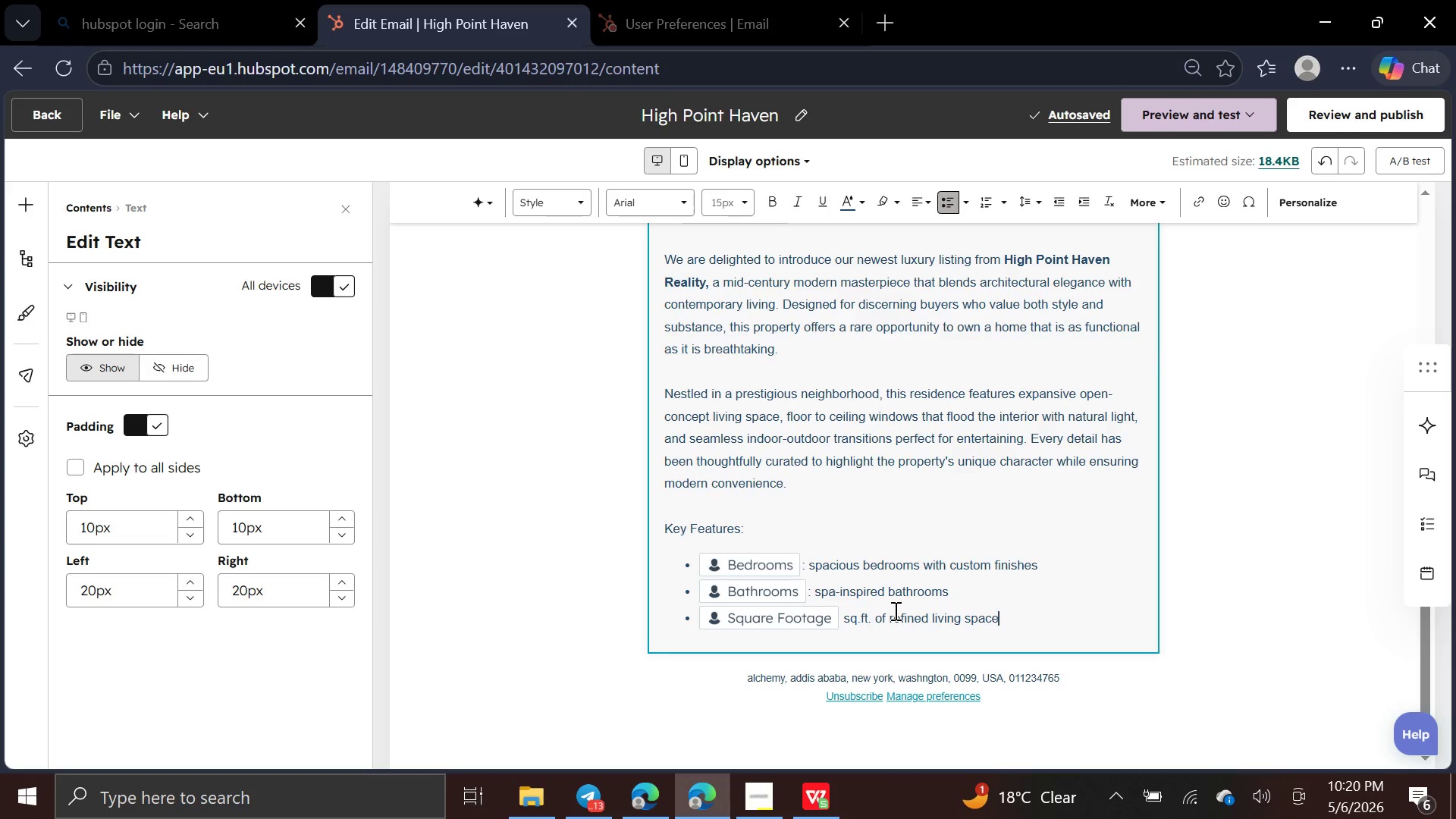 
wait(12.39)
 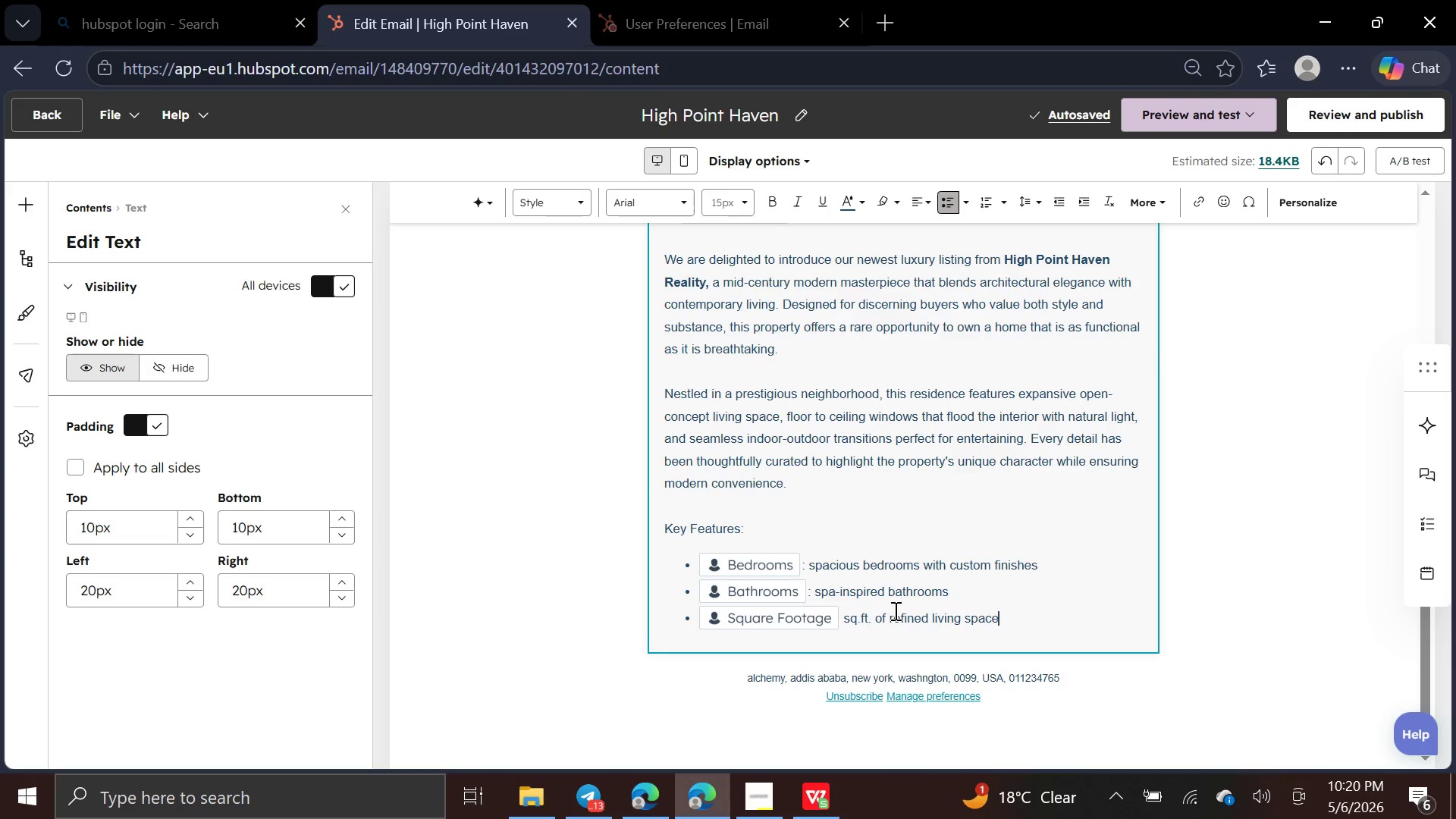 
key(Enter)
 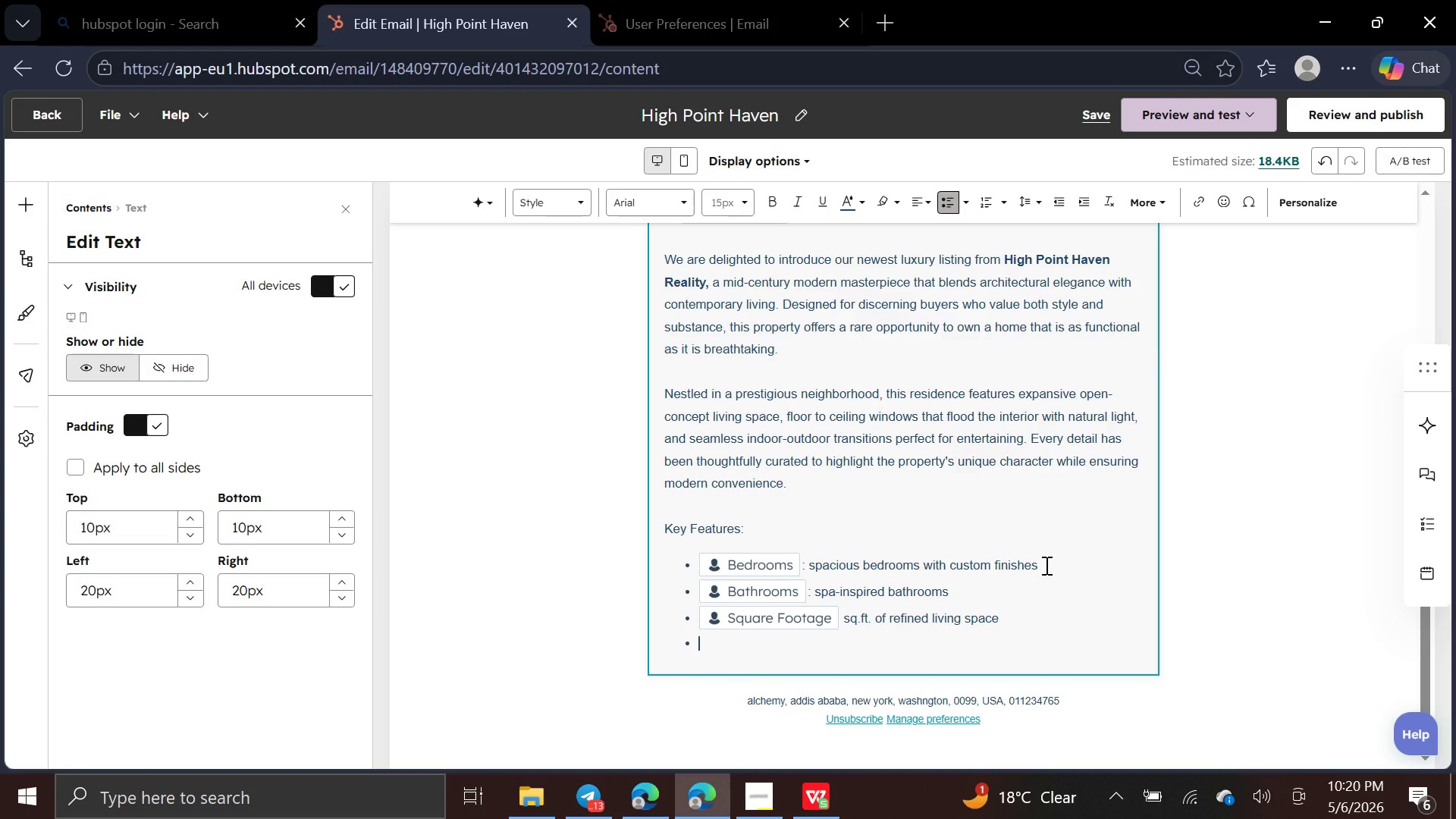 
type(Signature highlight: )
 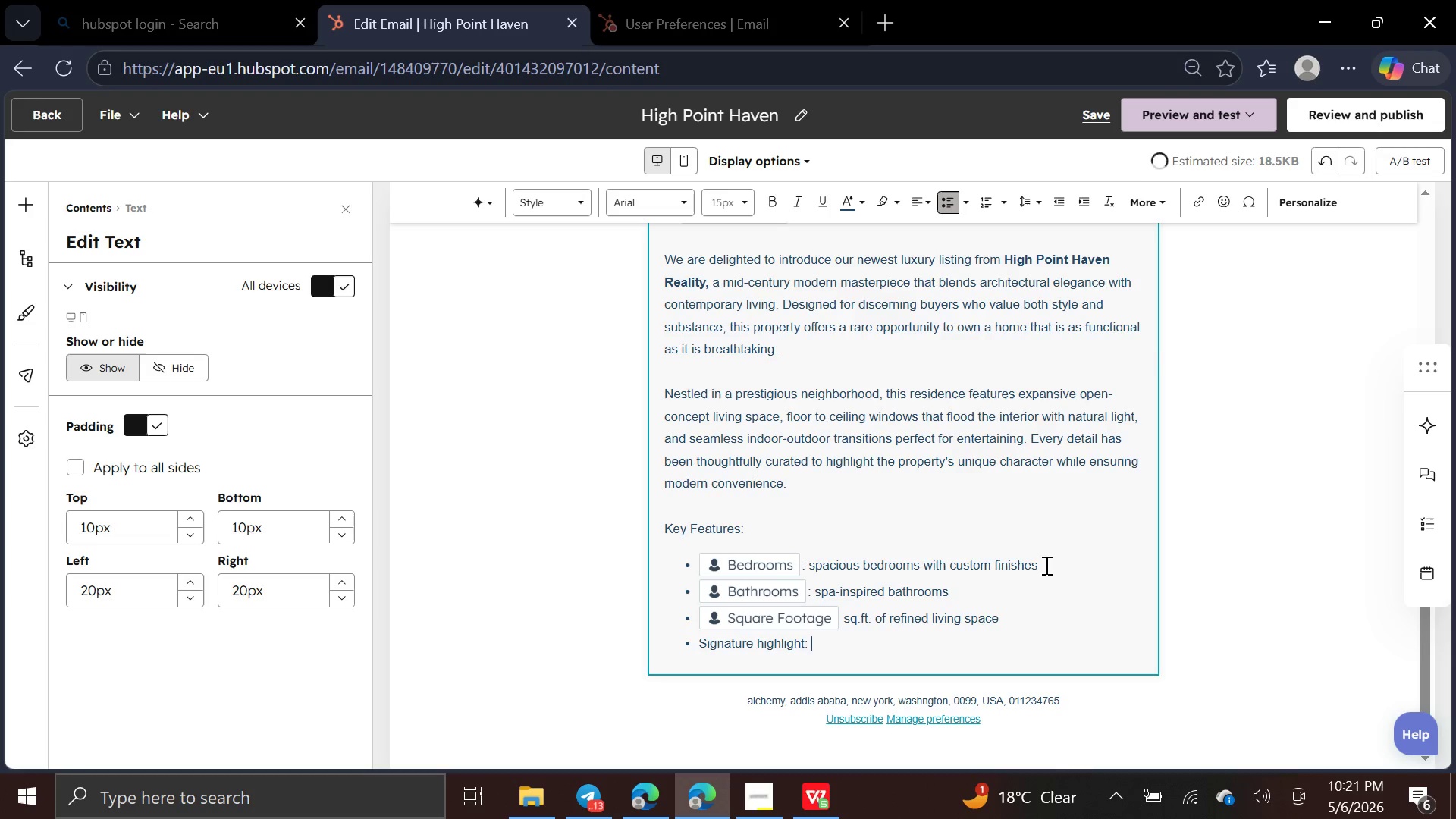 
wait(5.83)
 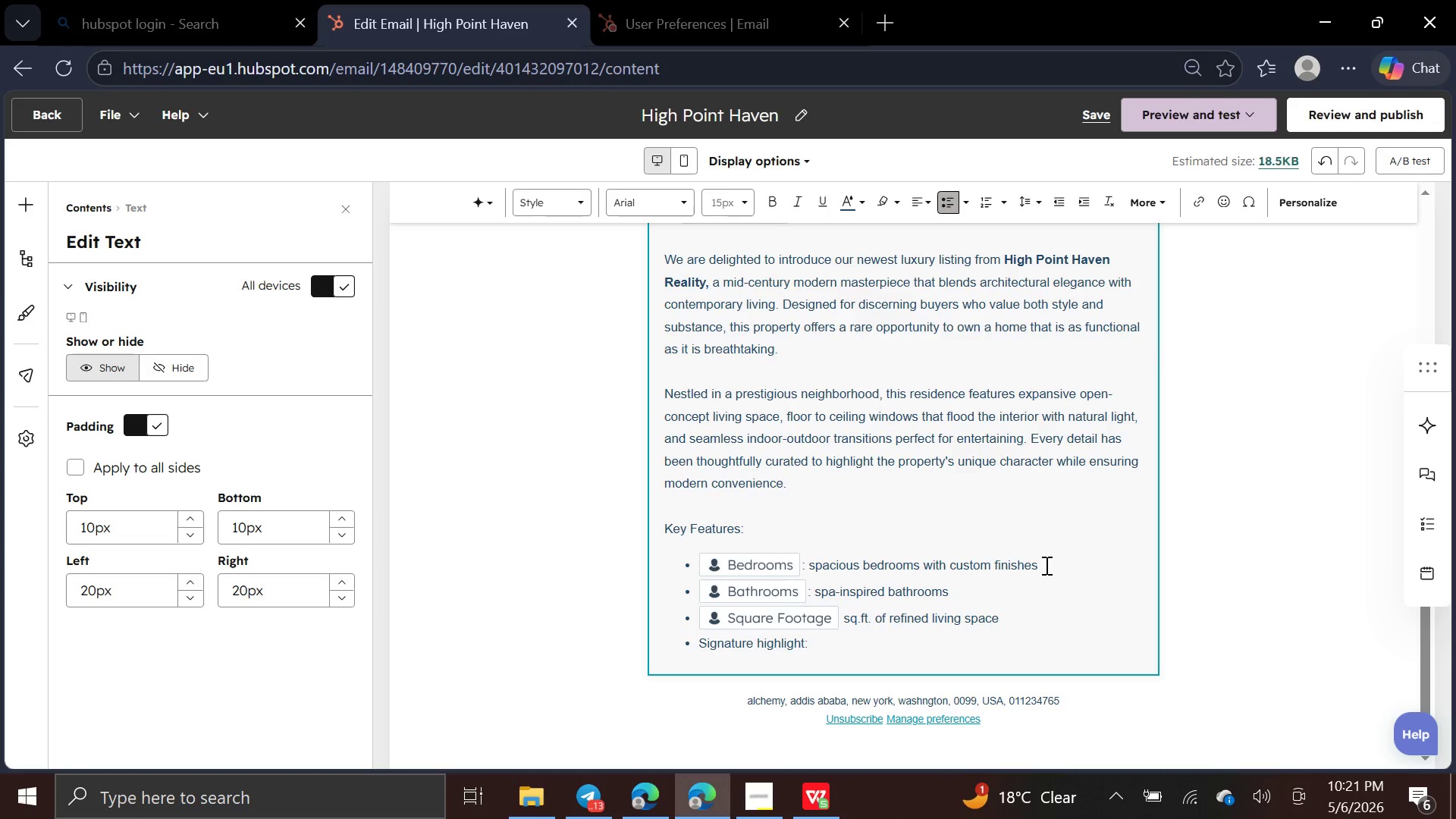 
left_click([1315, 211])
 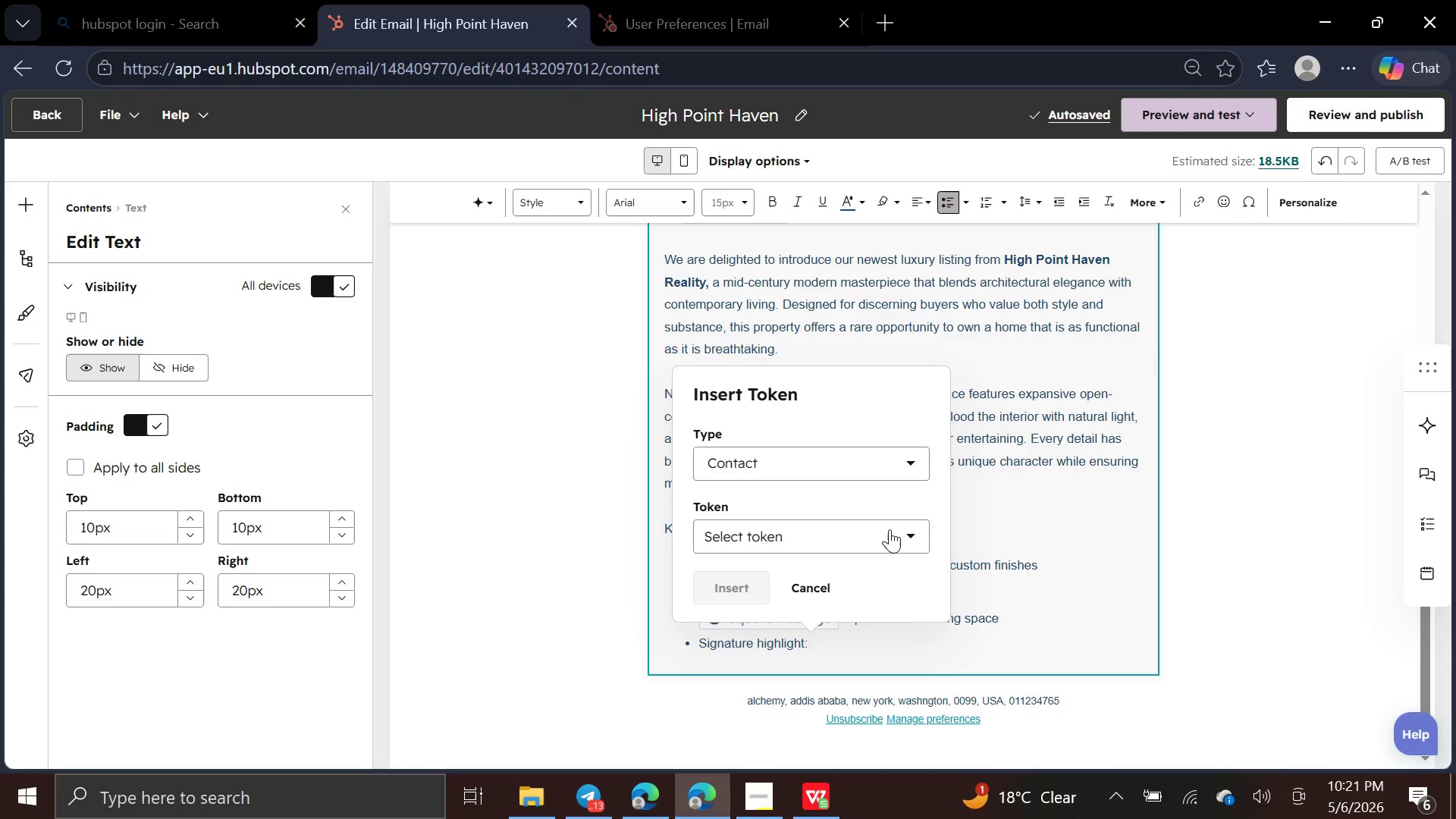 
left_click([884, 532])
 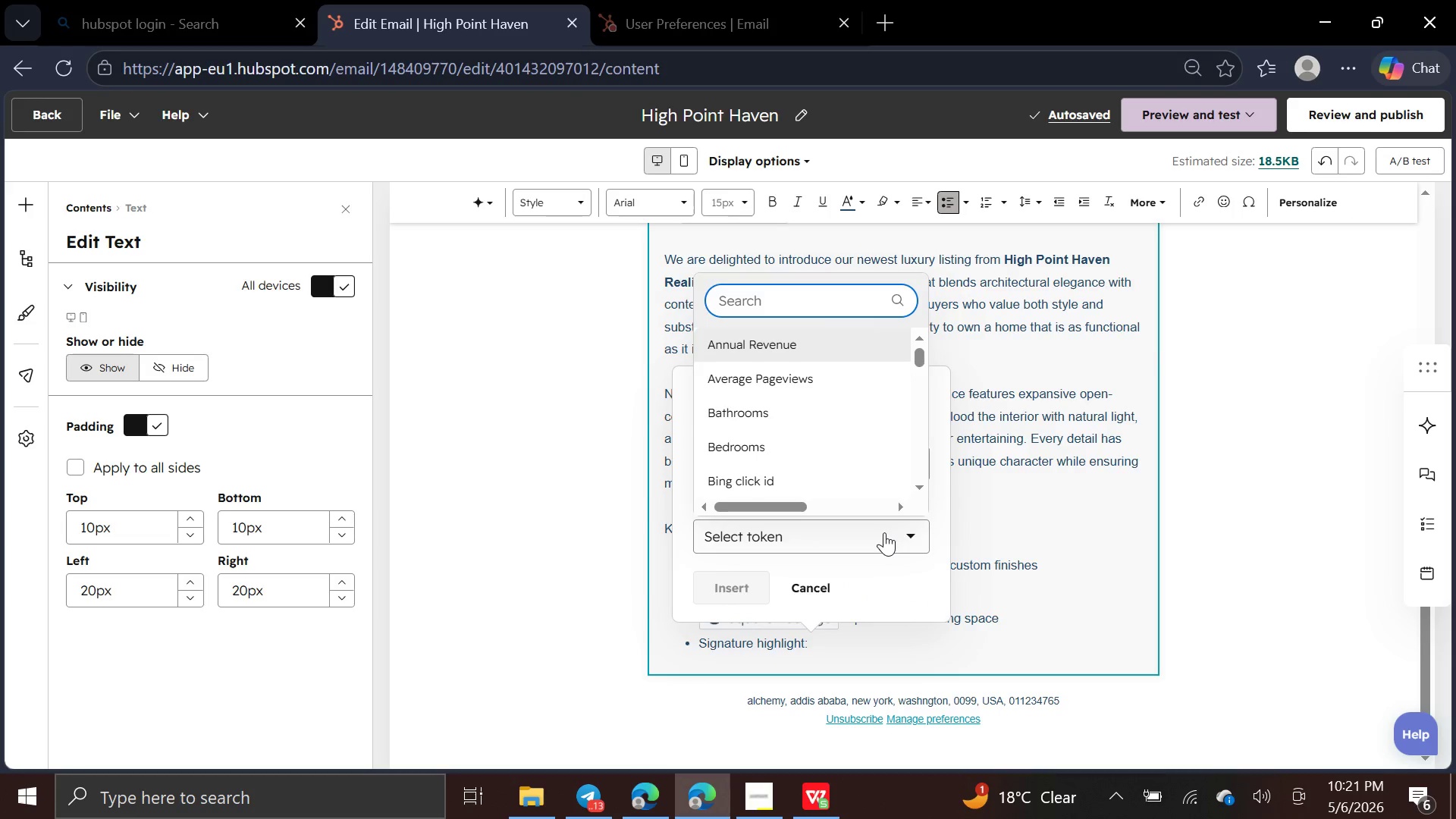 
type(prim)
 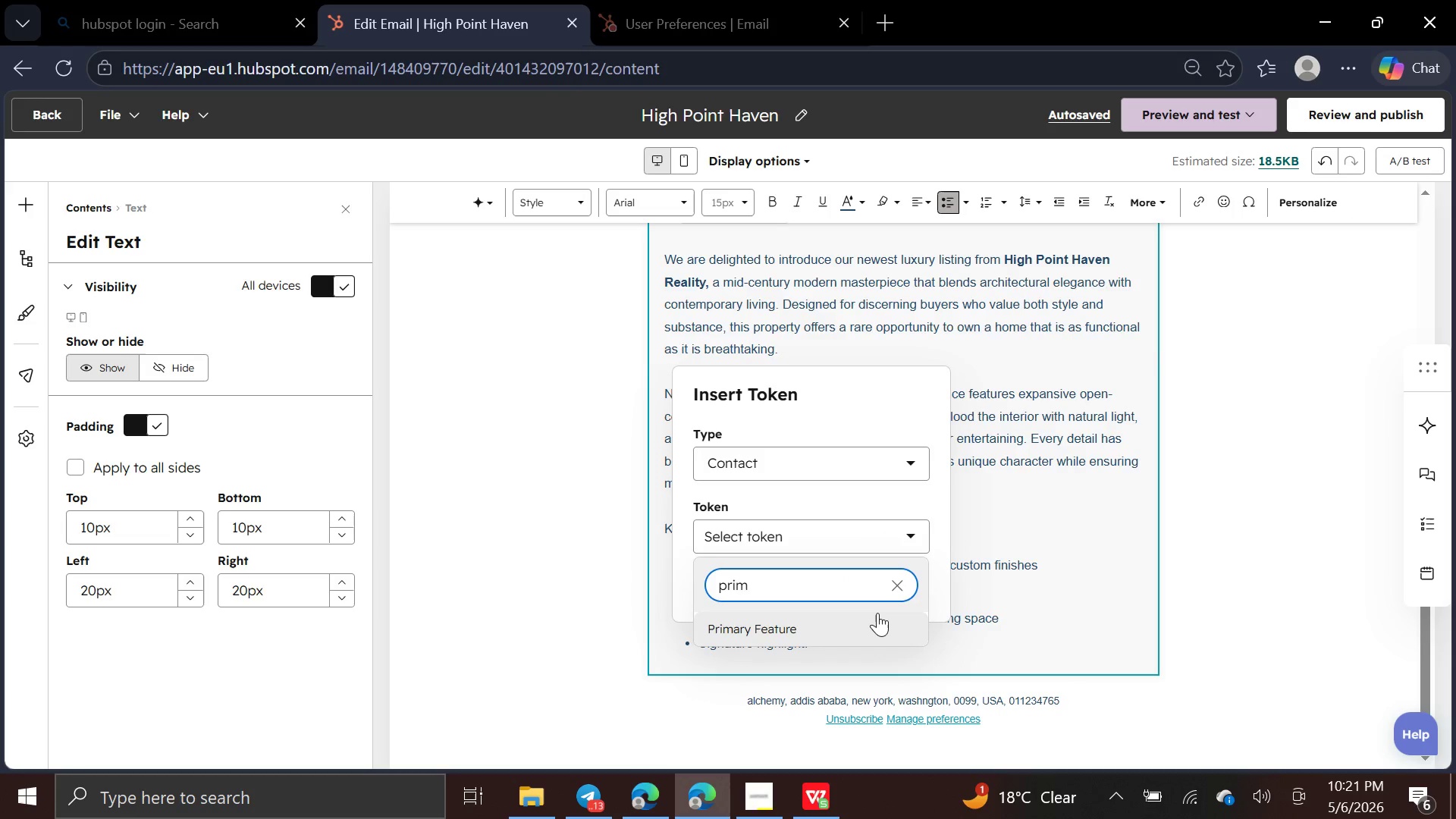 
left_click([874, 622])
 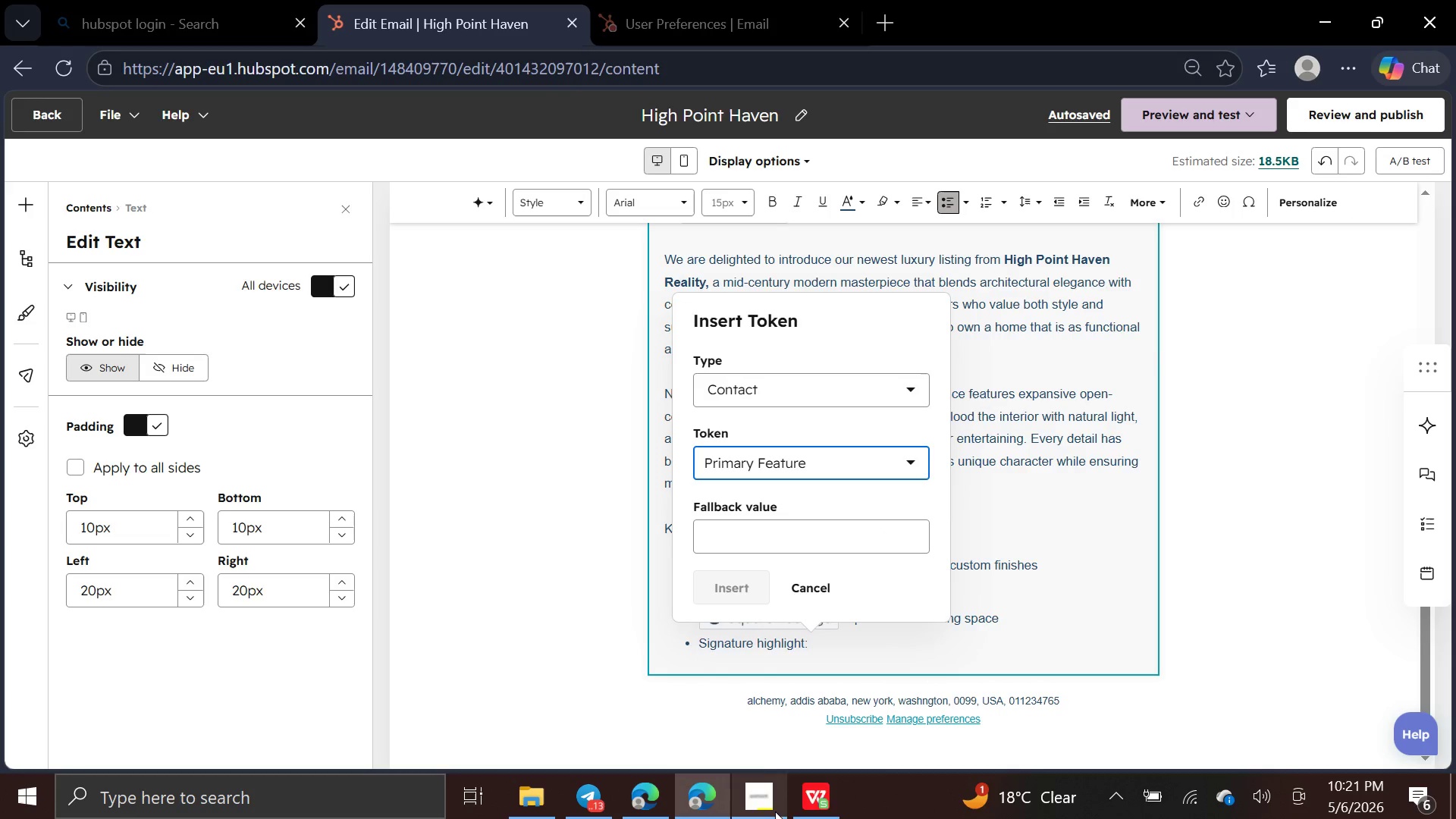 
left_click([811, 802])
 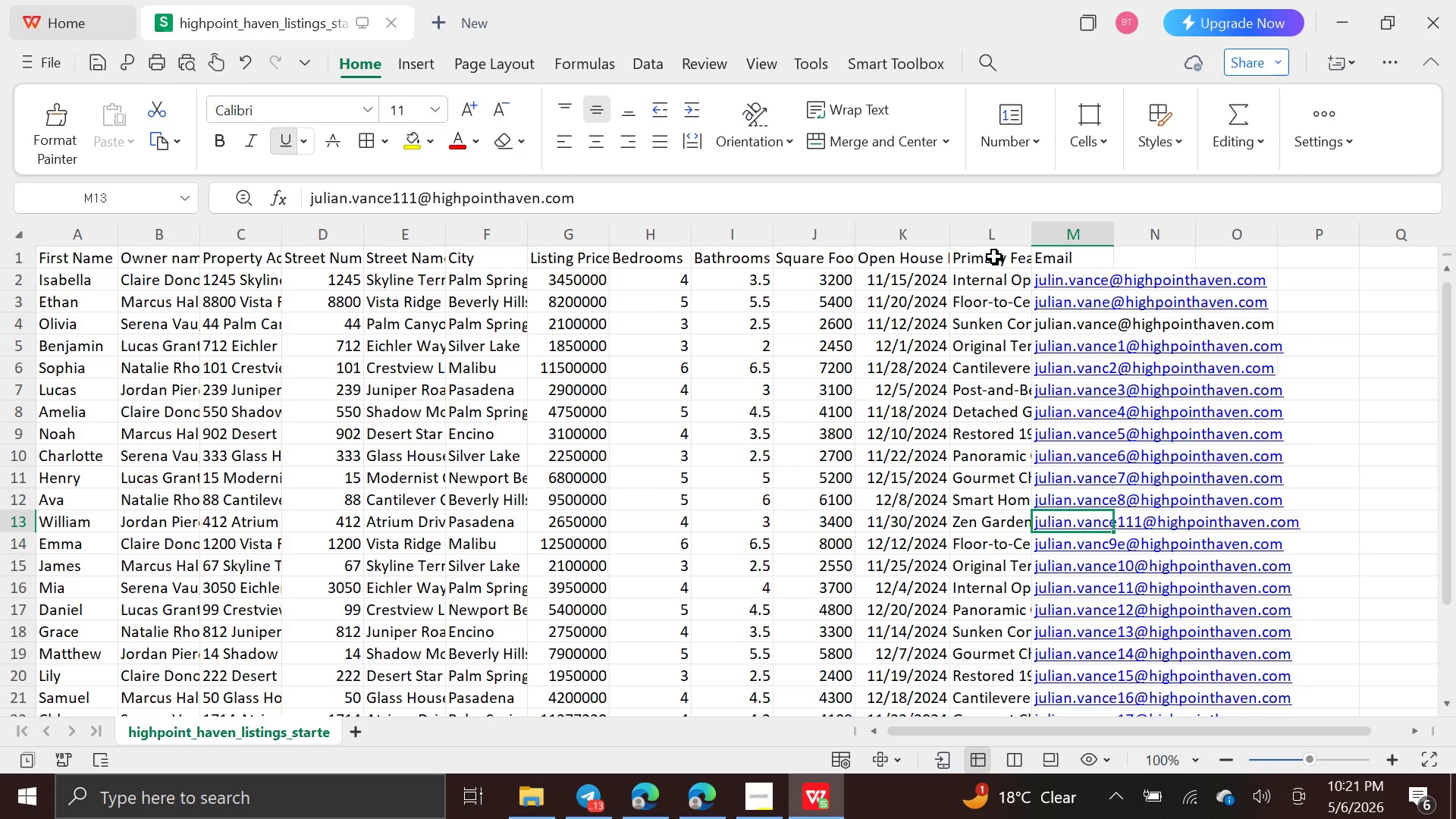 
left_click([998, 253])
 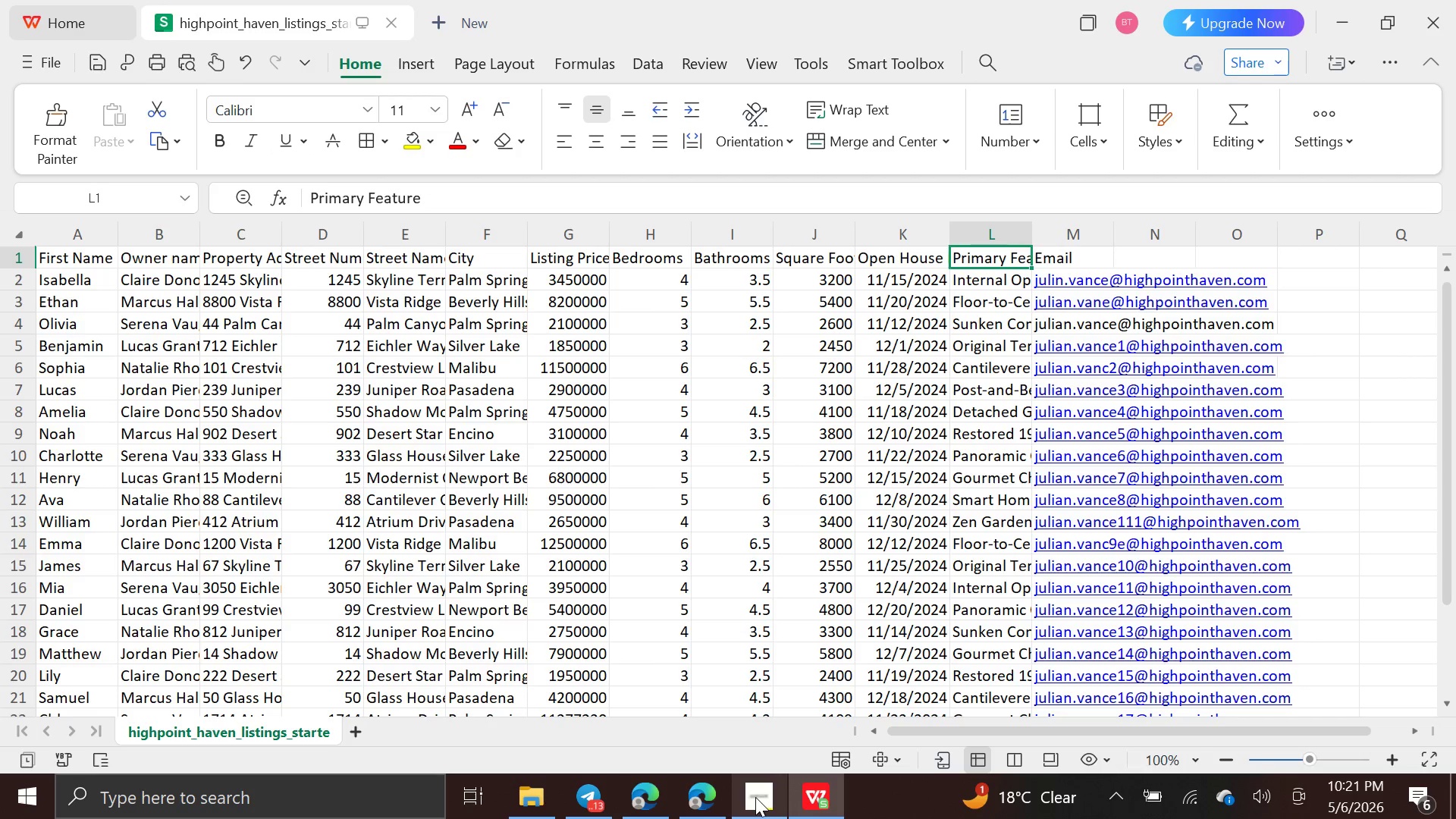 
left_click([706, 795])
 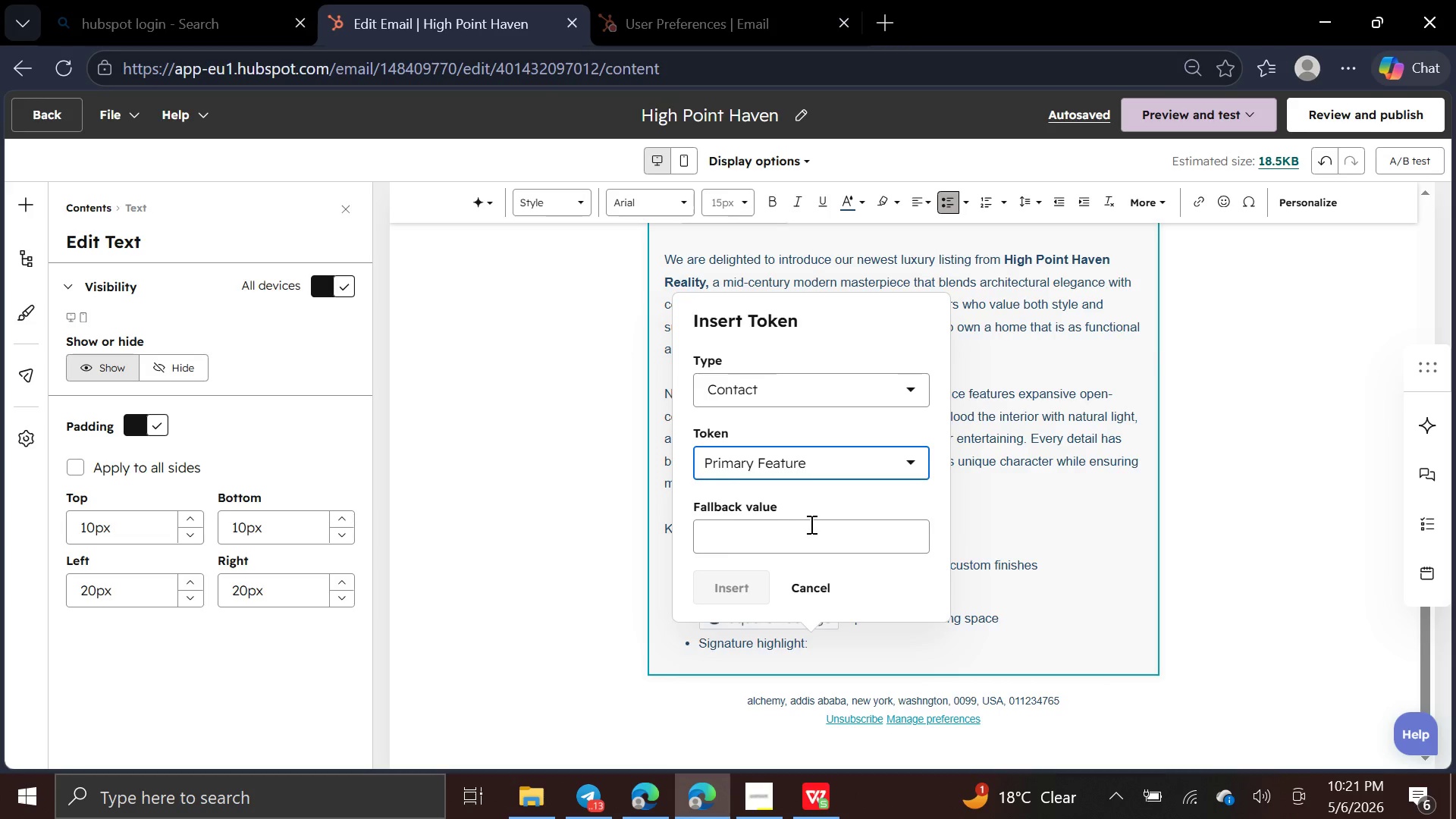 
left_click([808, 527])
 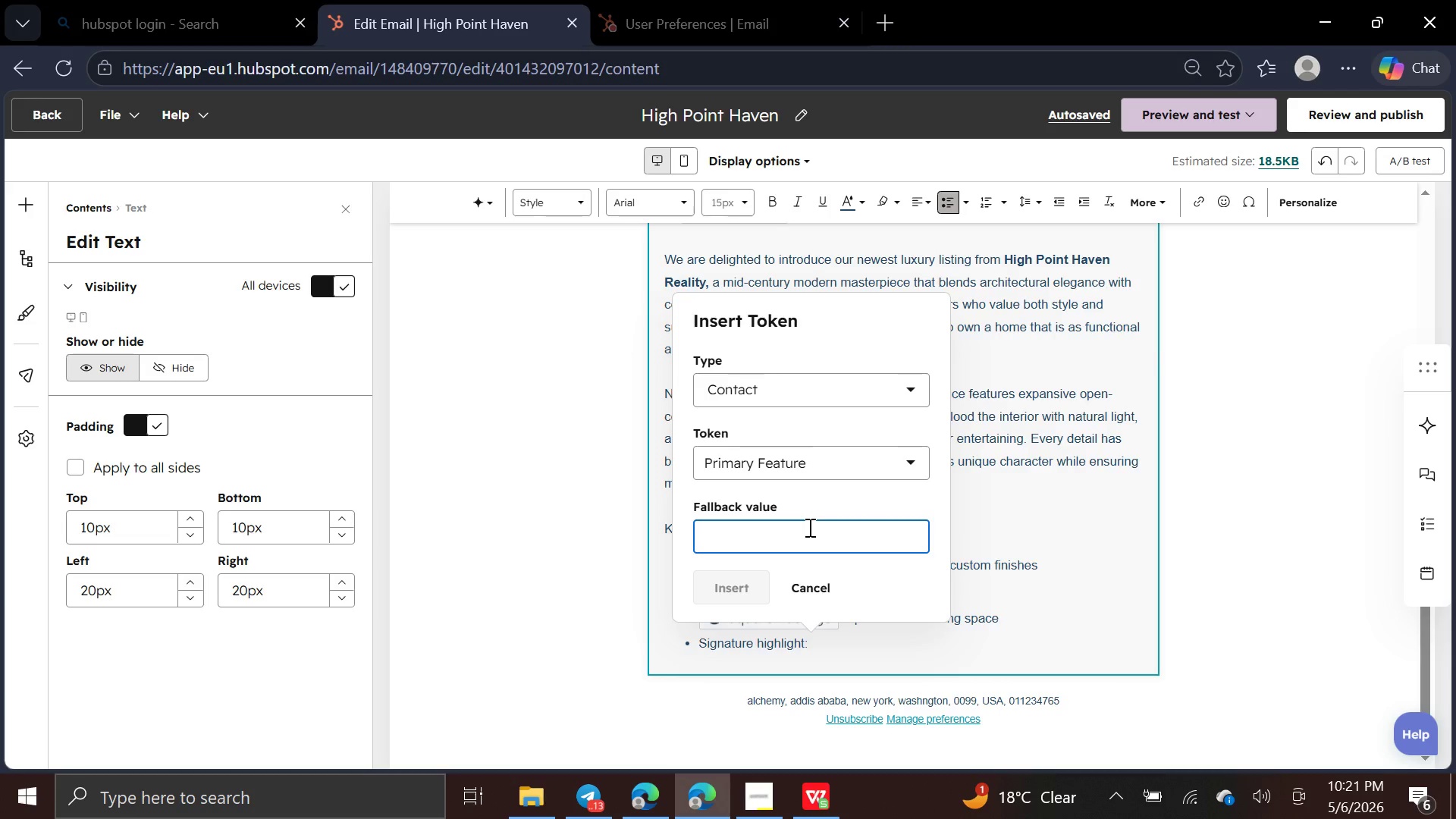 
type(Primary Feature)
 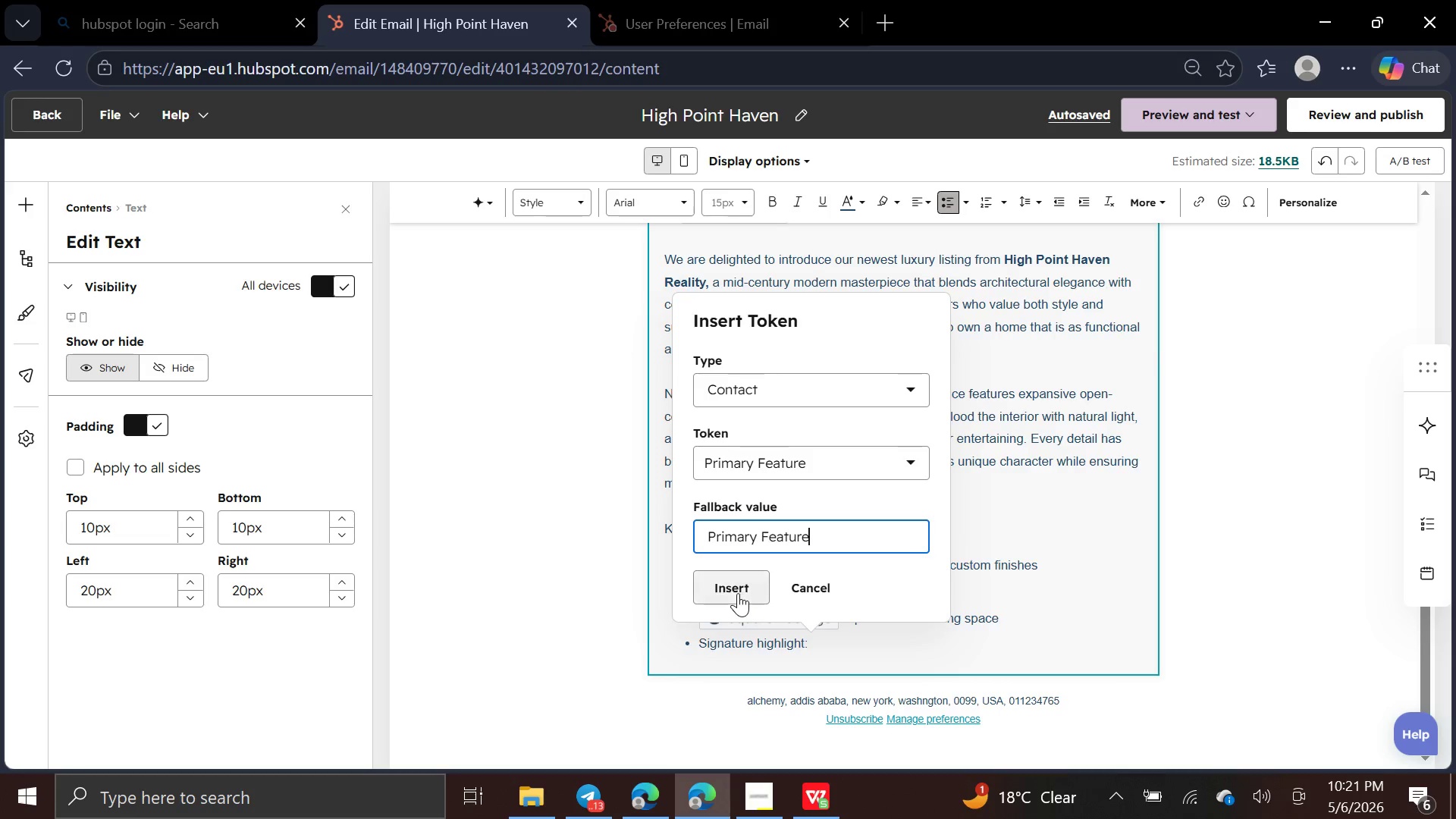 
left_click([737, 594])
 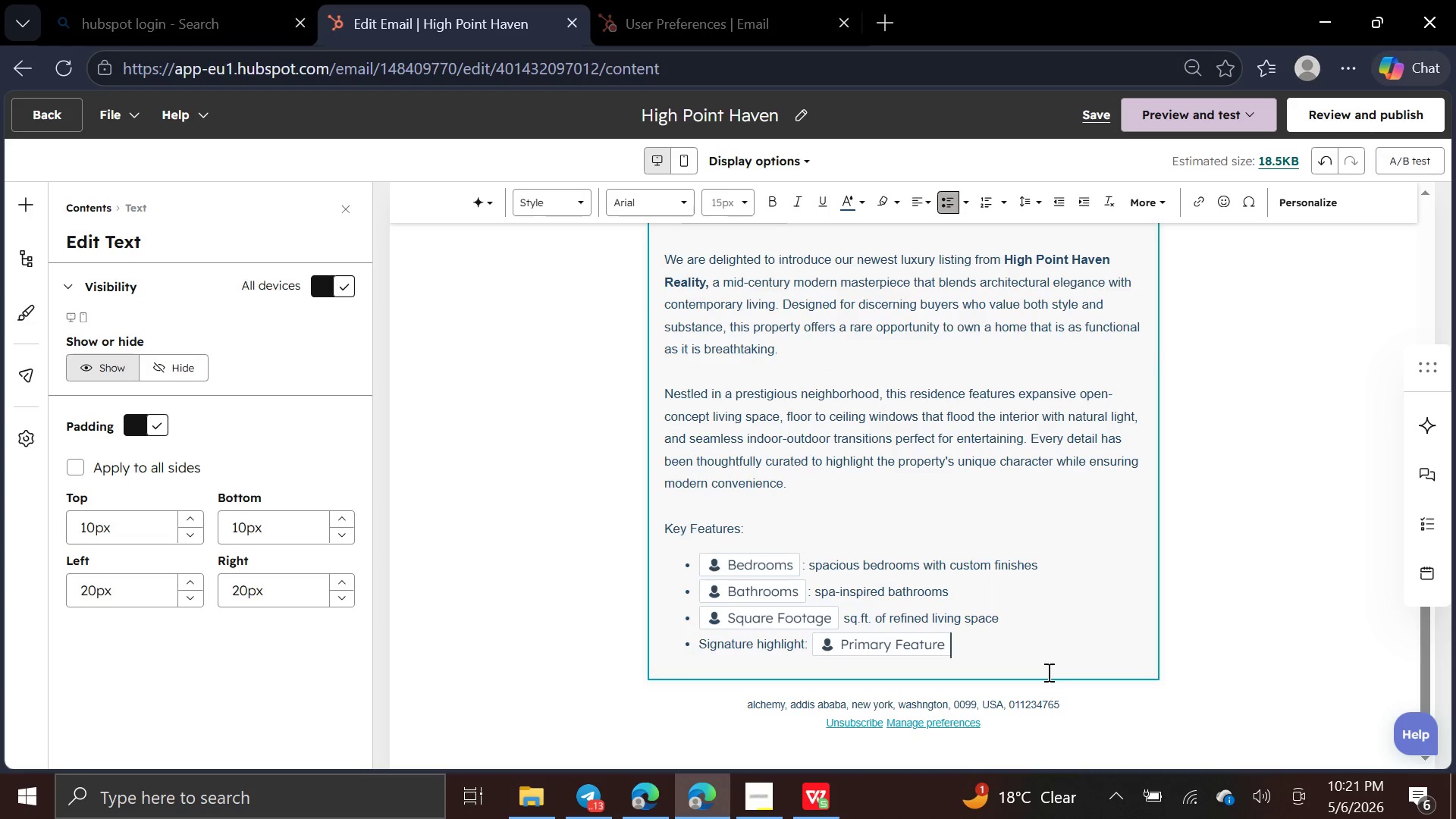 
key(Enter)
 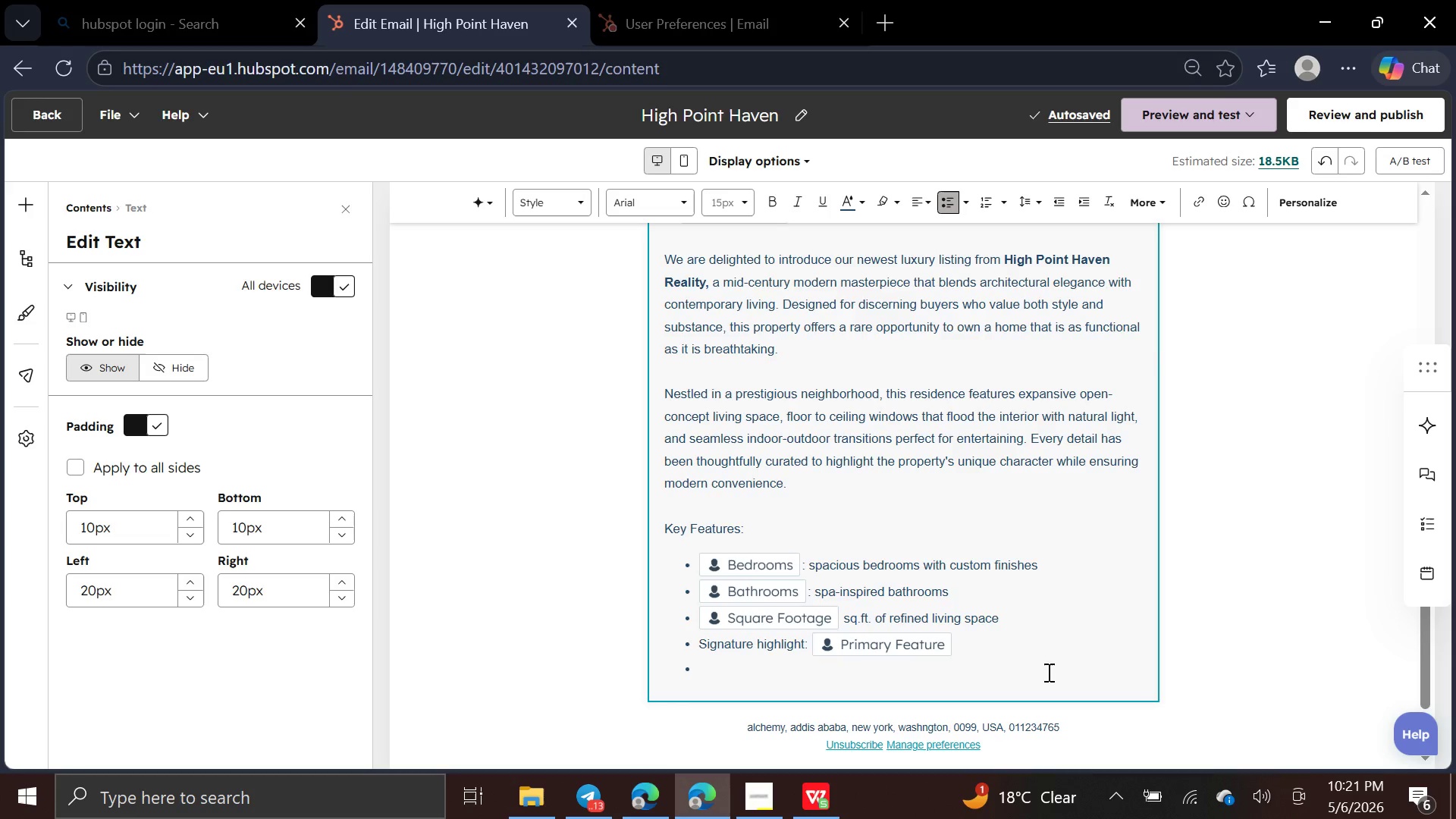 
wait(5.05)
 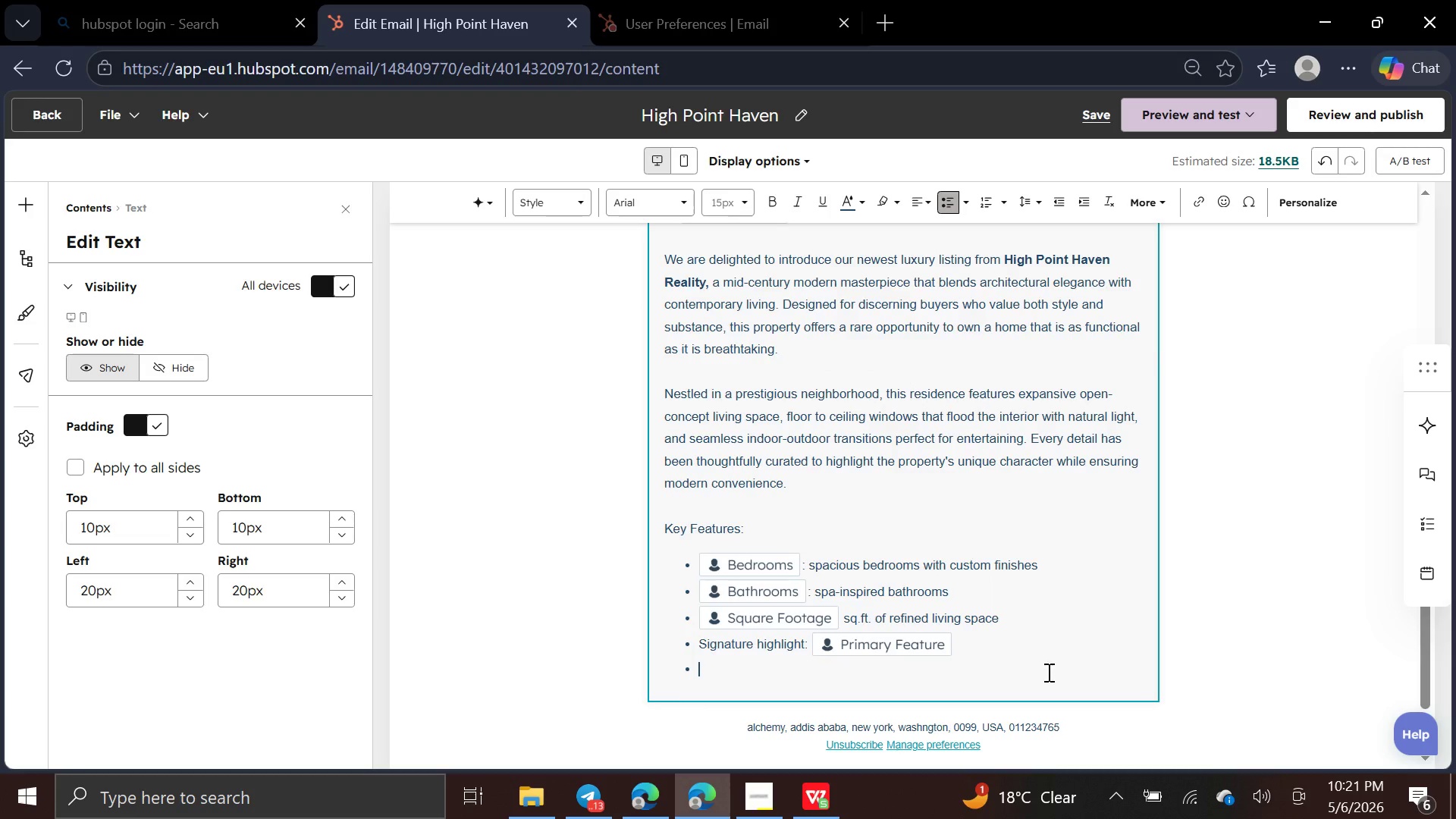 
type(LIST )
key(Backspace)
key(Backspace)
key(Backspace)
key(Backspace)
type(ist Priceing; )
key(Backspace)
key(Backspace)
 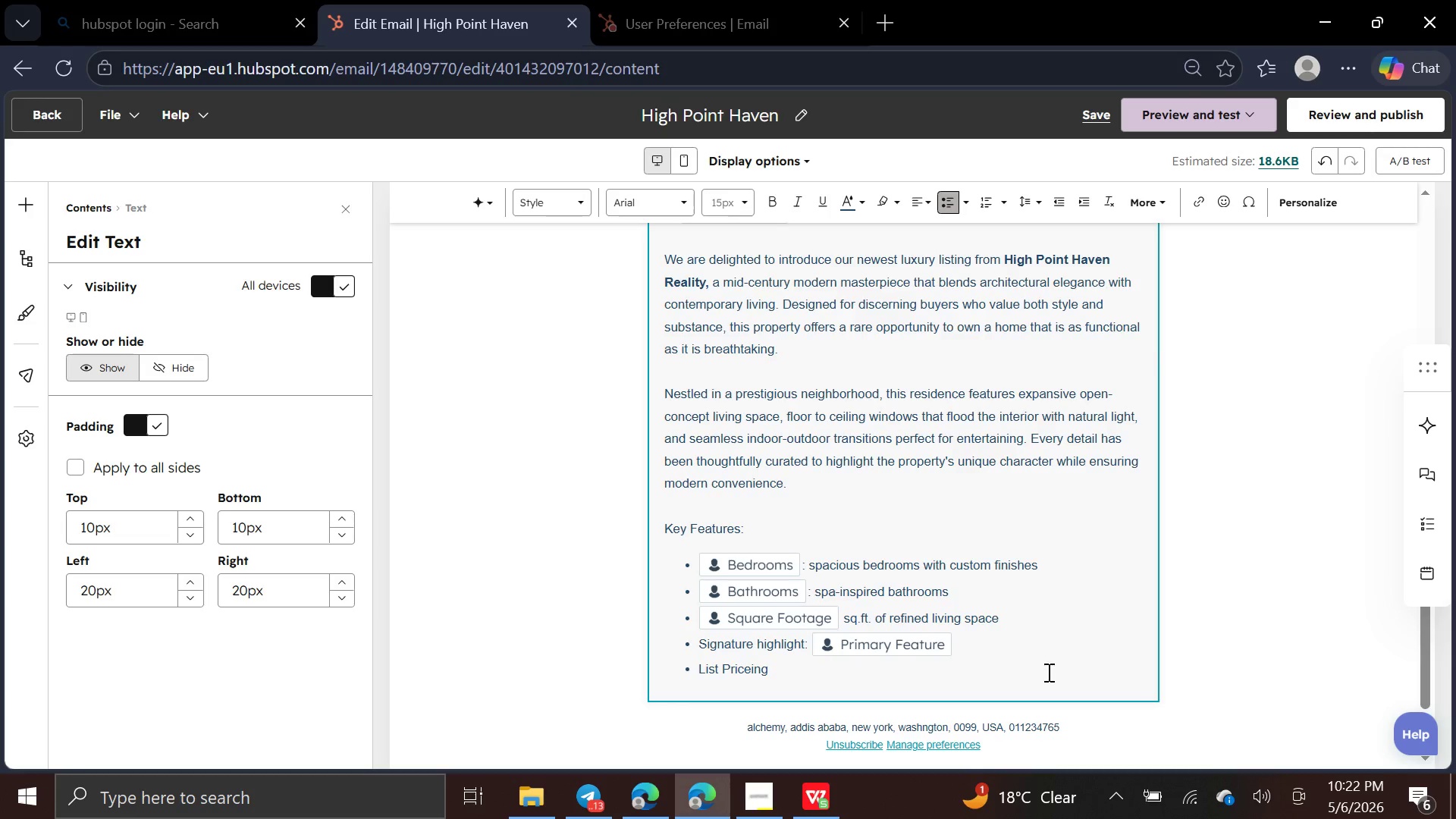 
wait(6.2)
 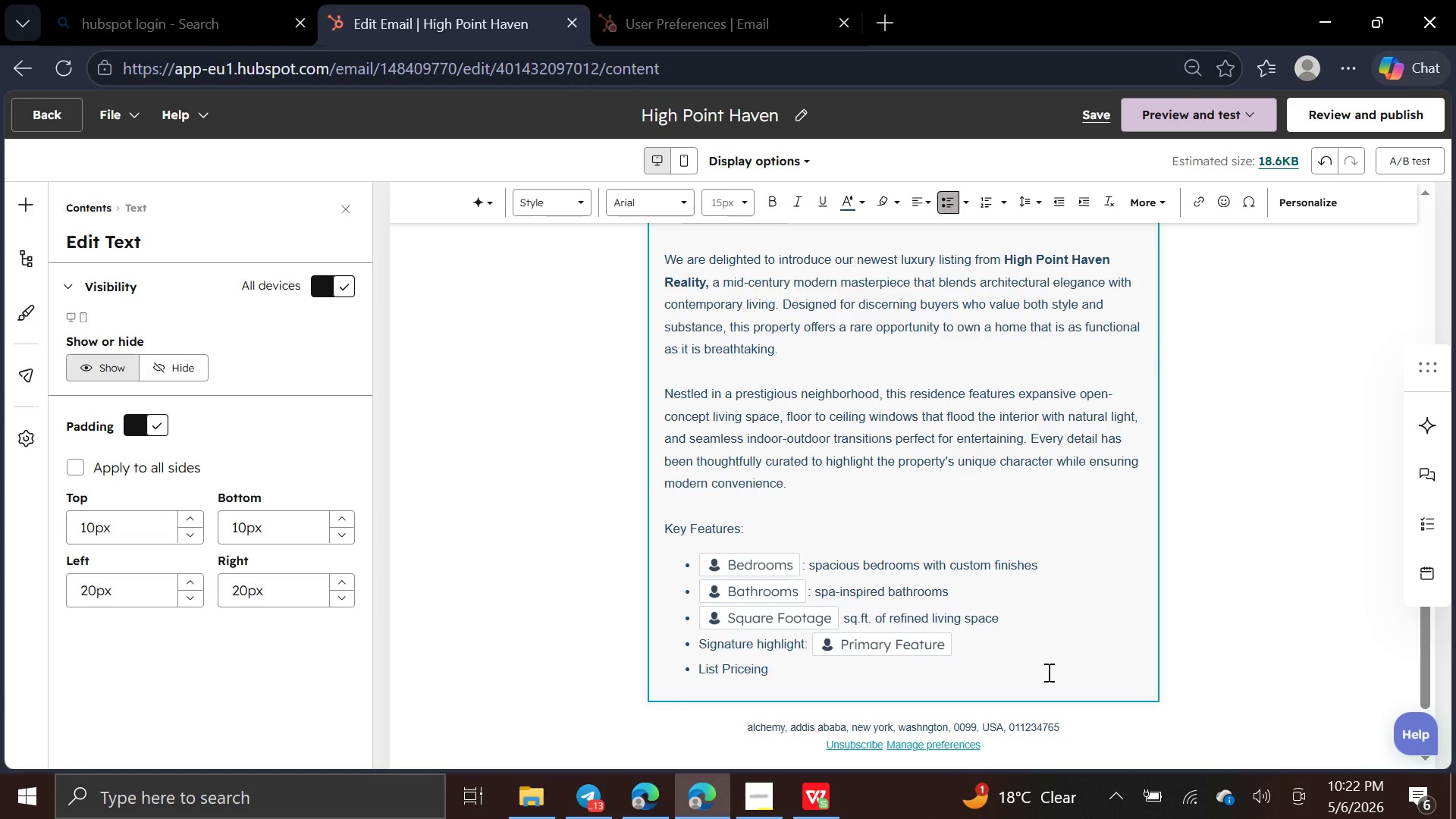 
key(Backspace)
 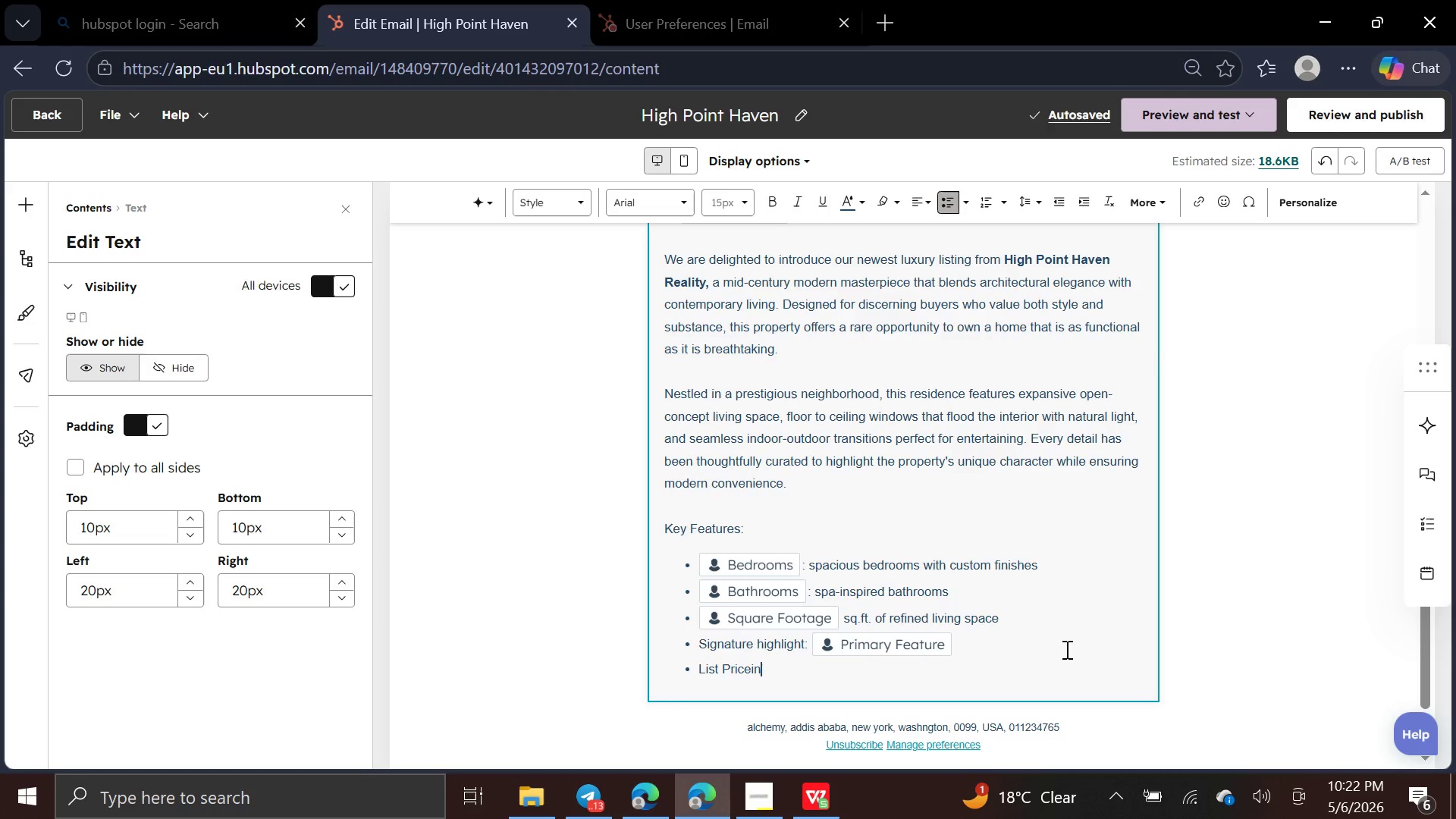 
key(Backspace)
 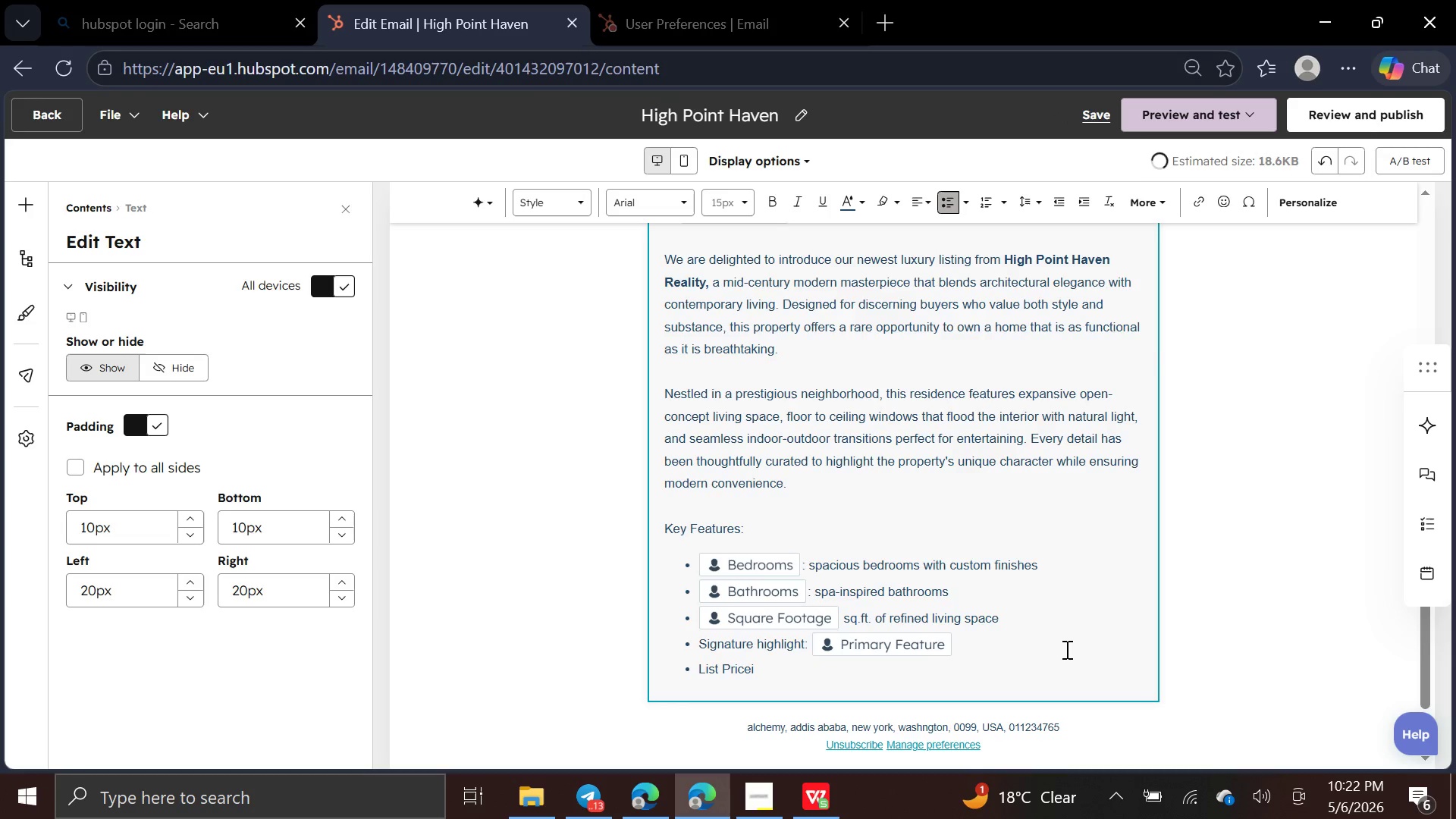 
key(Backspace)
 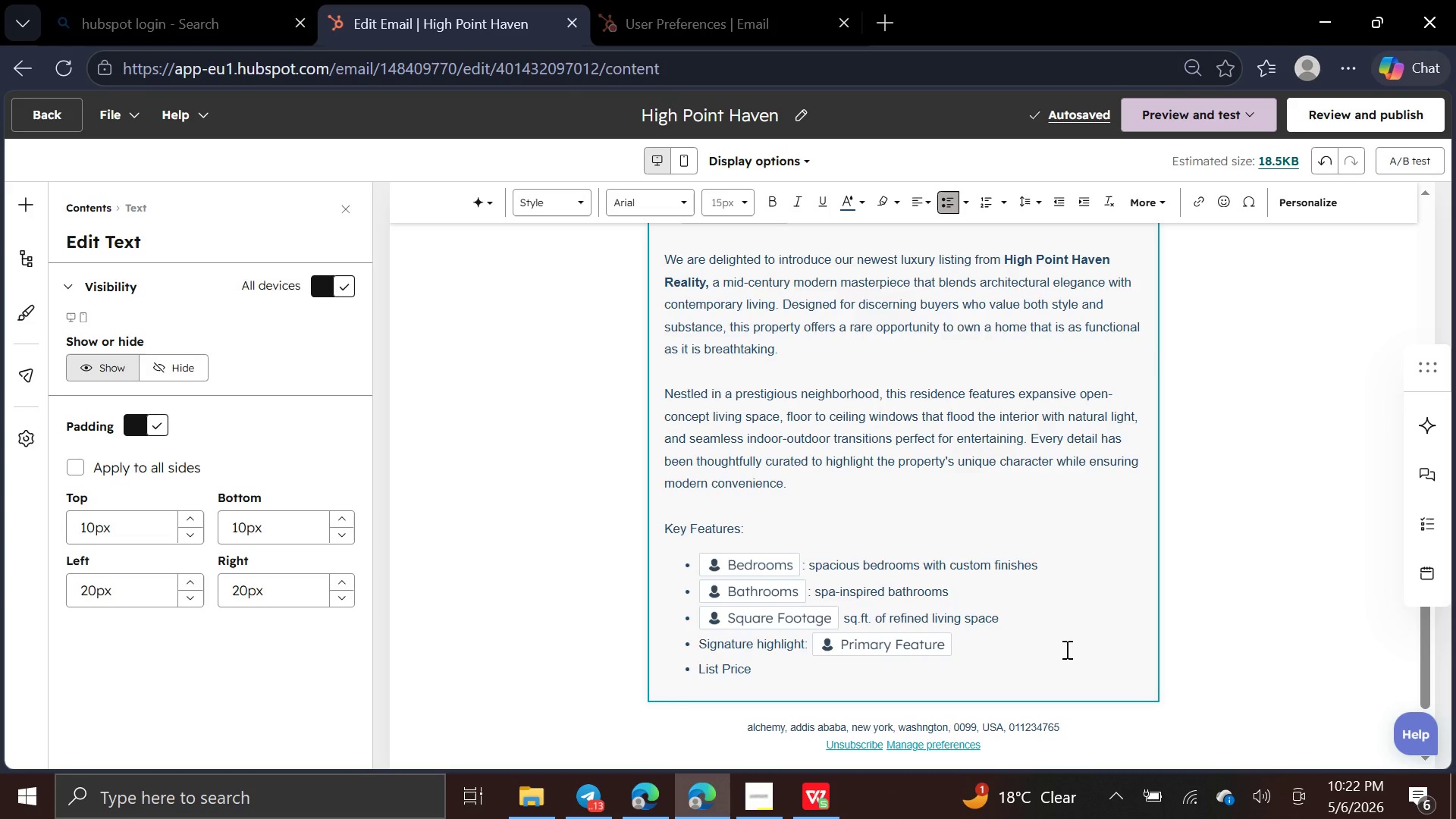 
wait(5.69)
 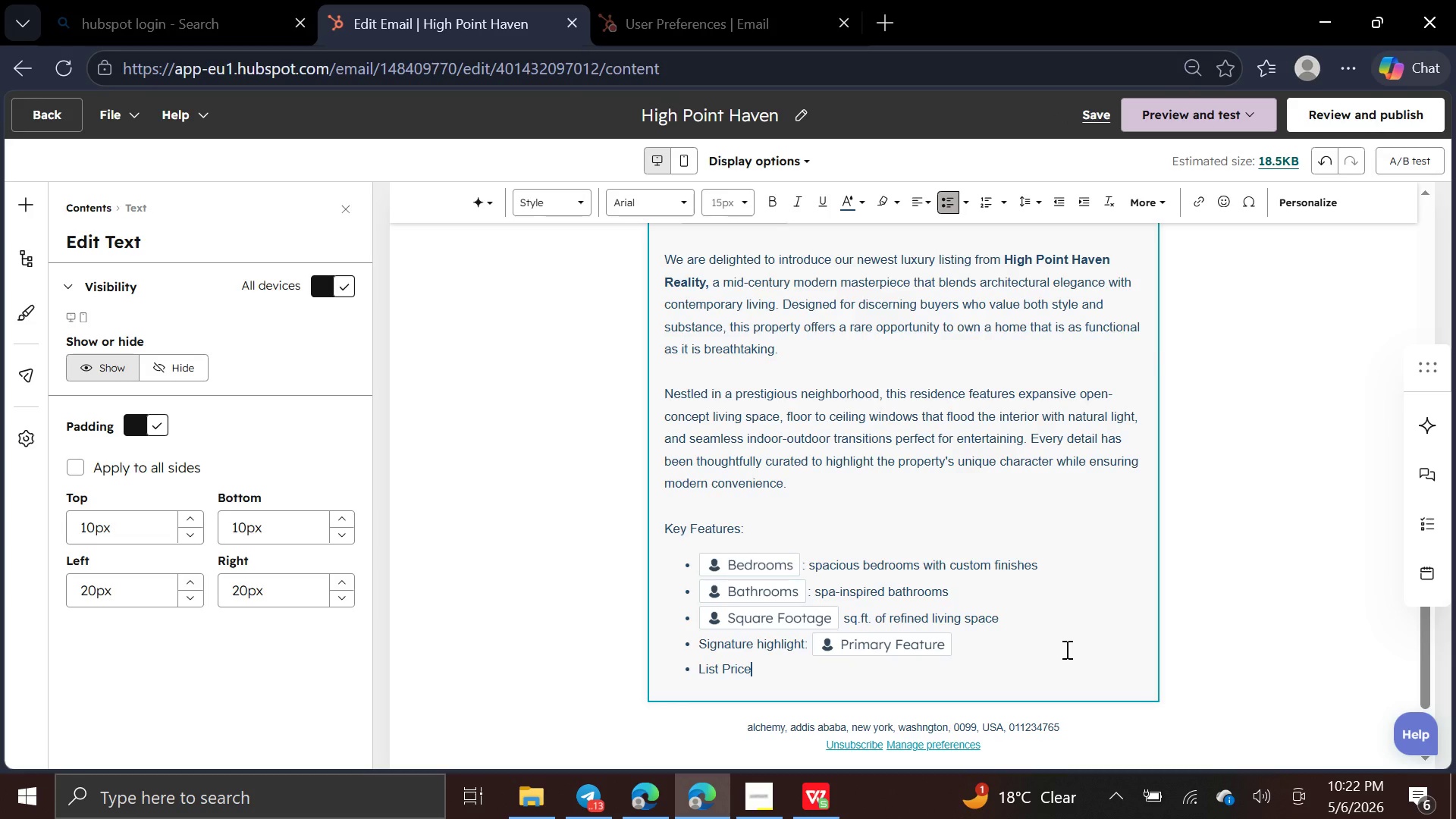 
key(Shift+Semicolon)
 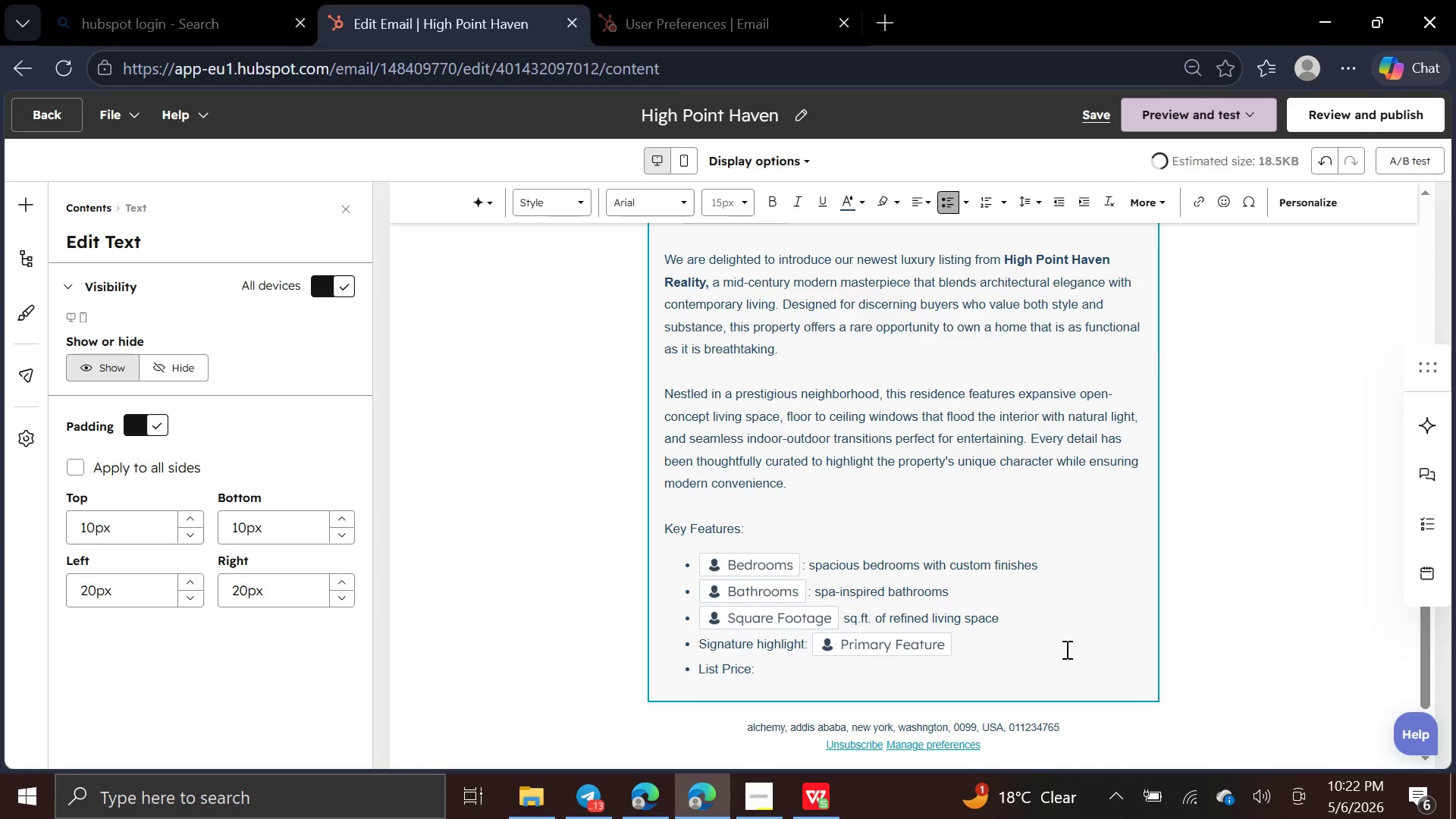 
key(Space)
 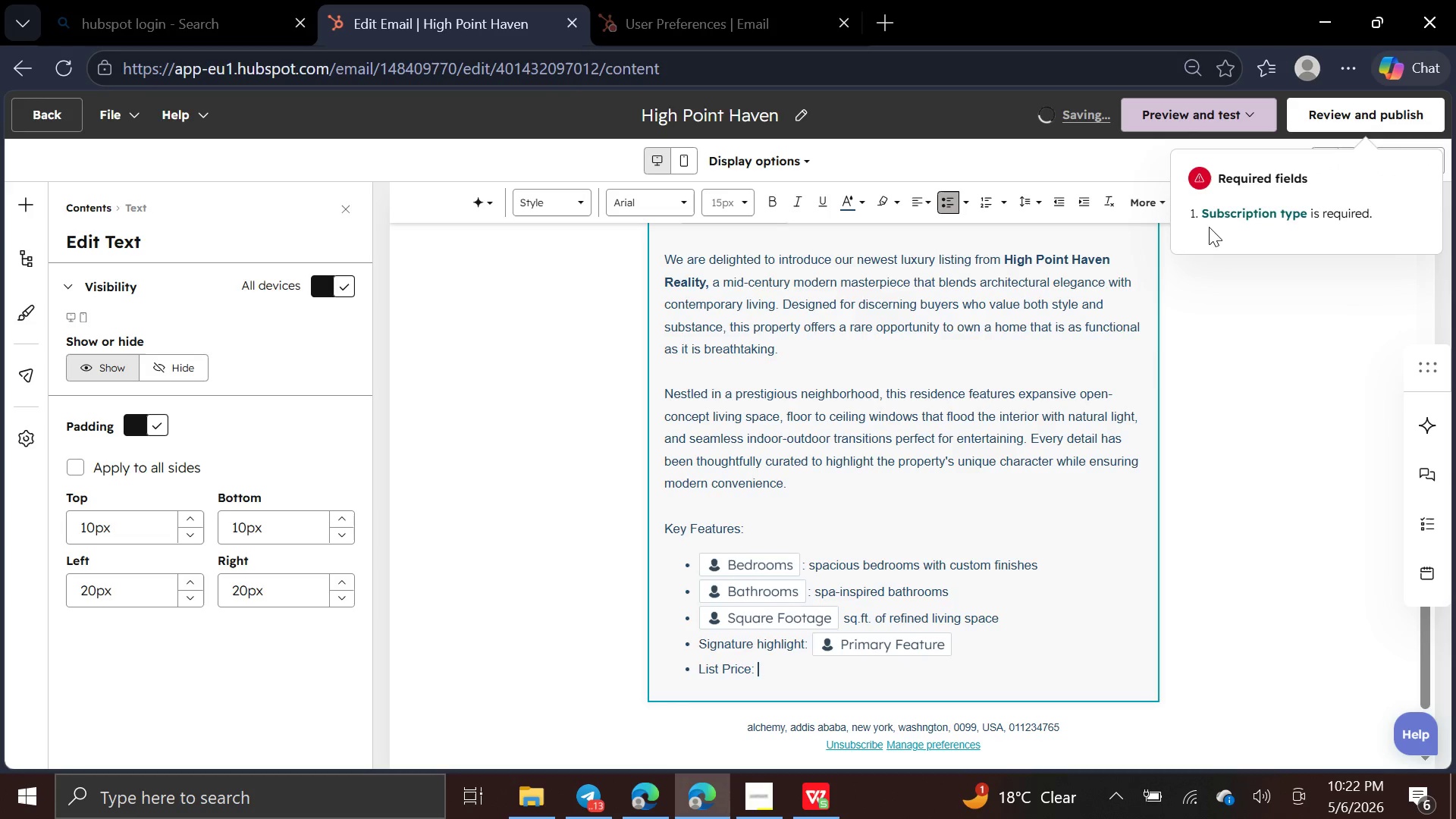 
left_click([1217, 317])
 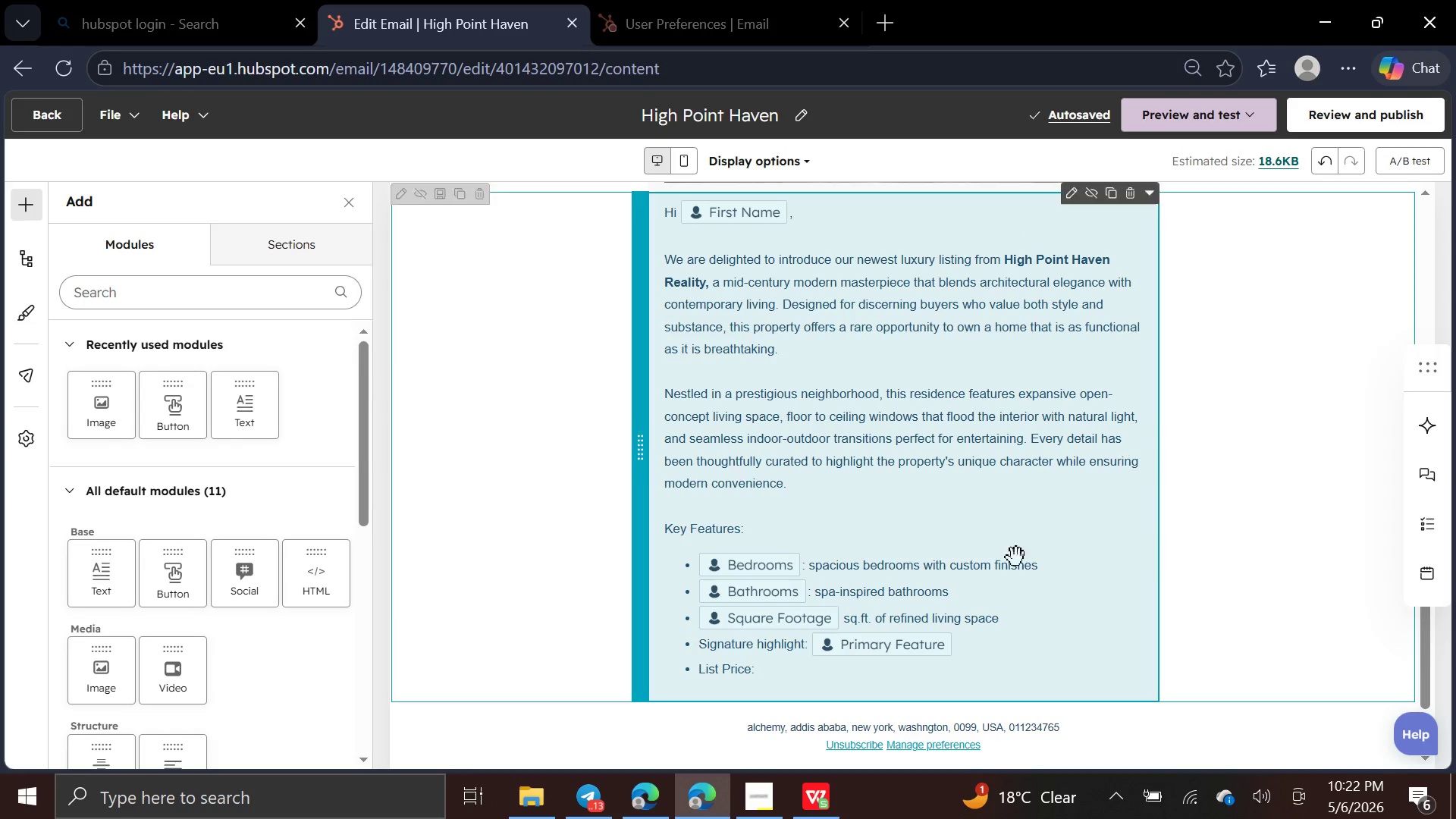 
left_click([992, 604])
 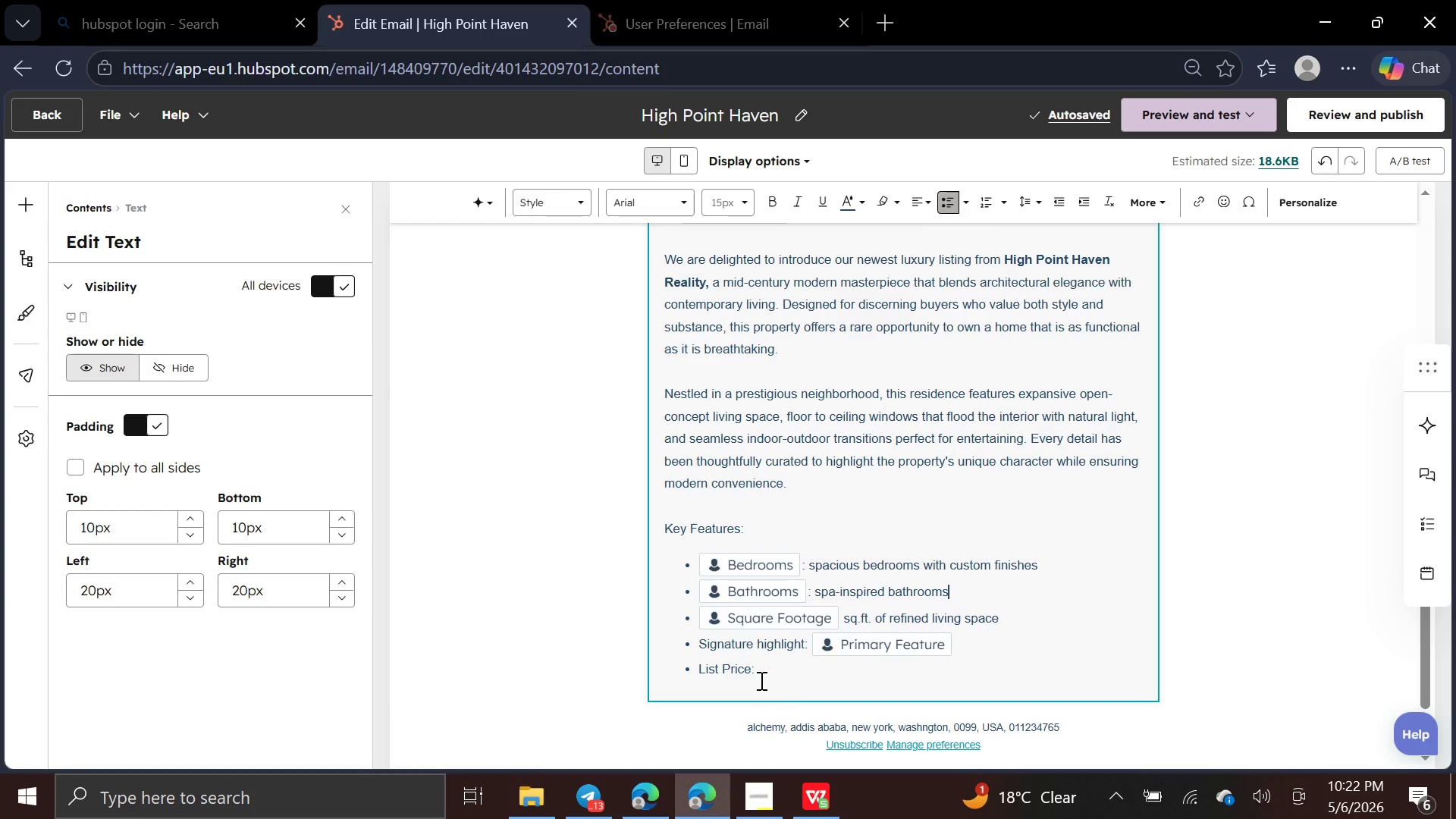 
left_click([758, 676])
 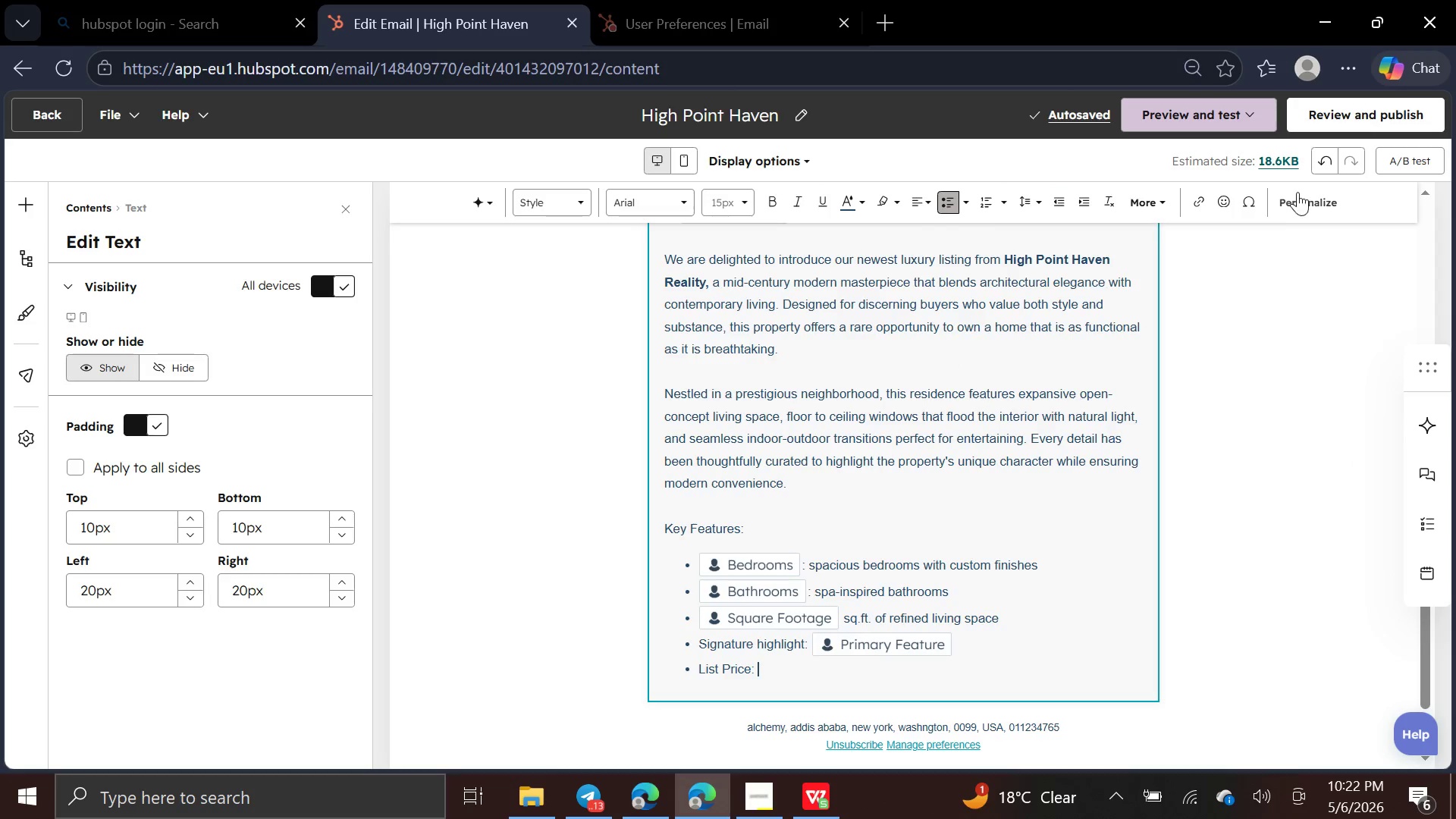 
left_click([1302, 190])
 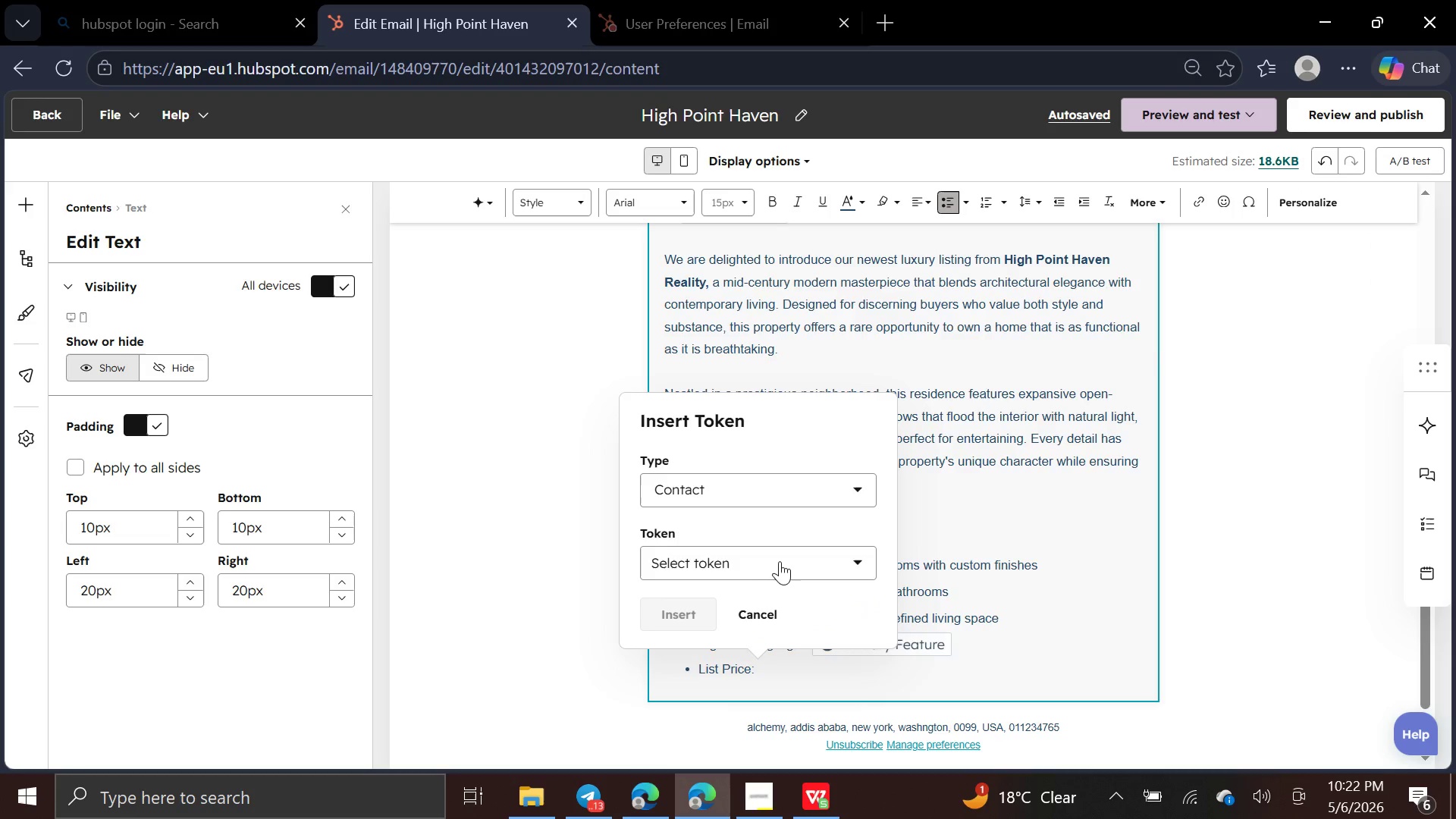 
left_click([779, 560])
 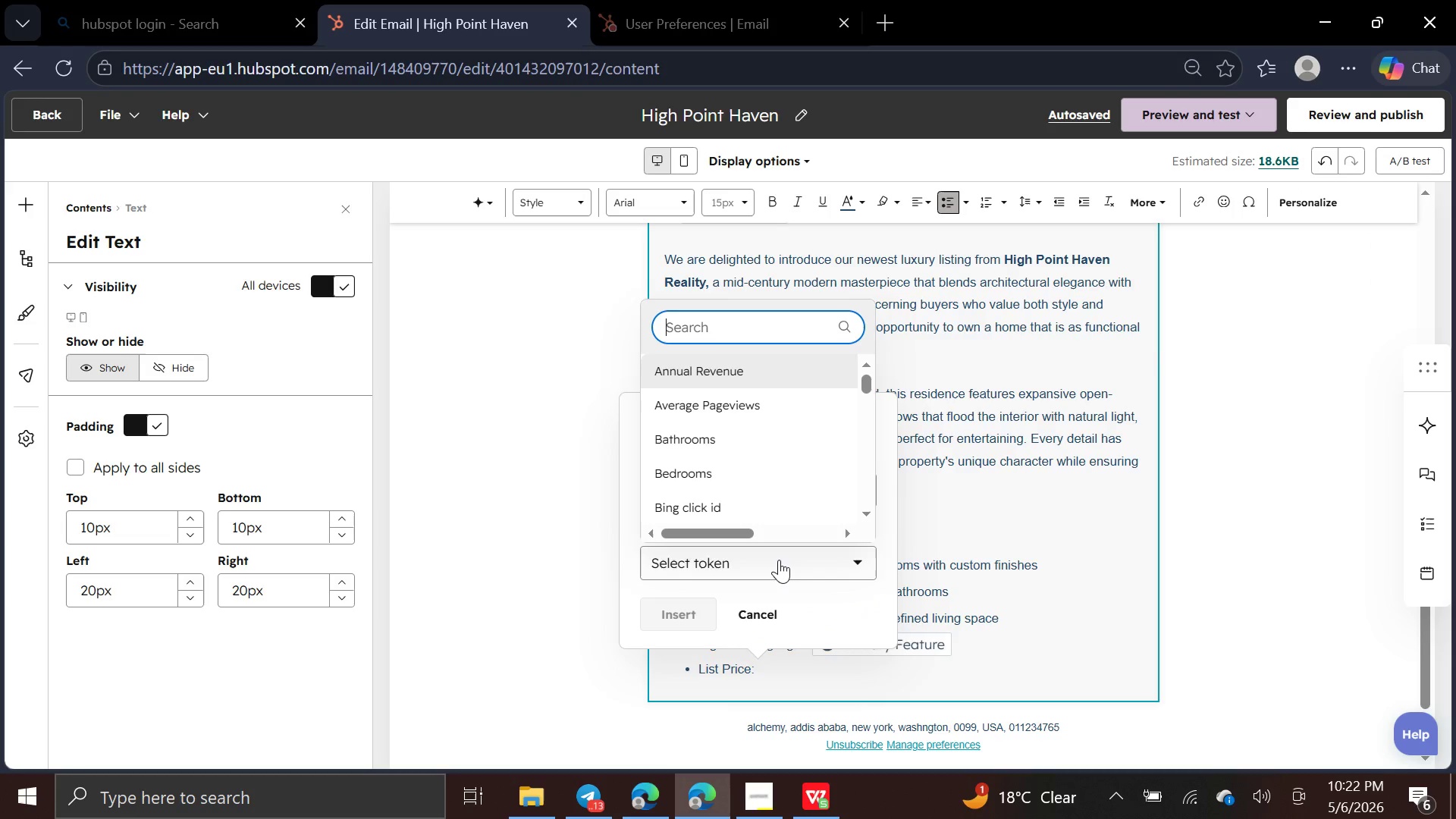 
type(list )
key(Backspace)
 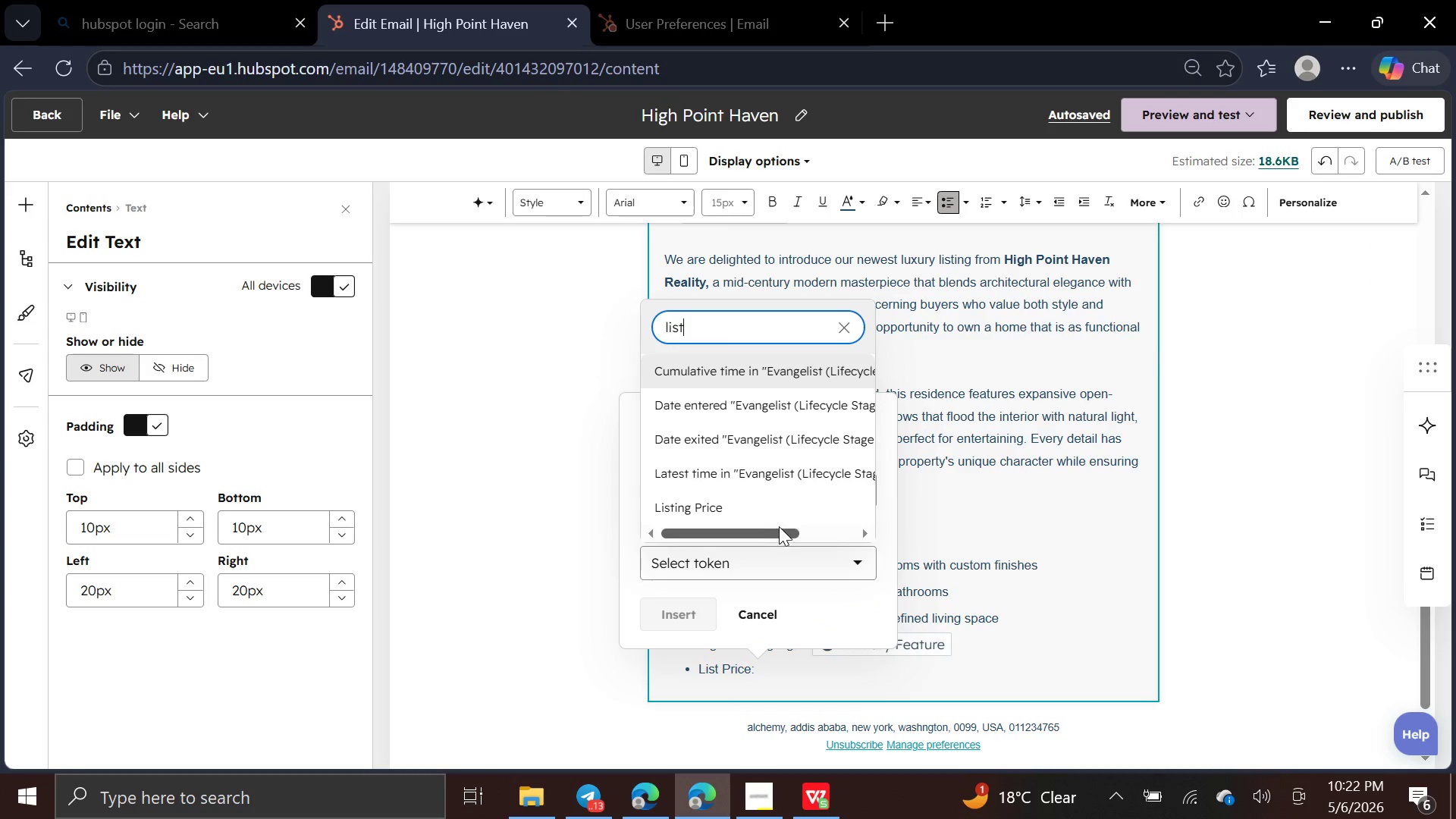 
left_click([787, 510])
 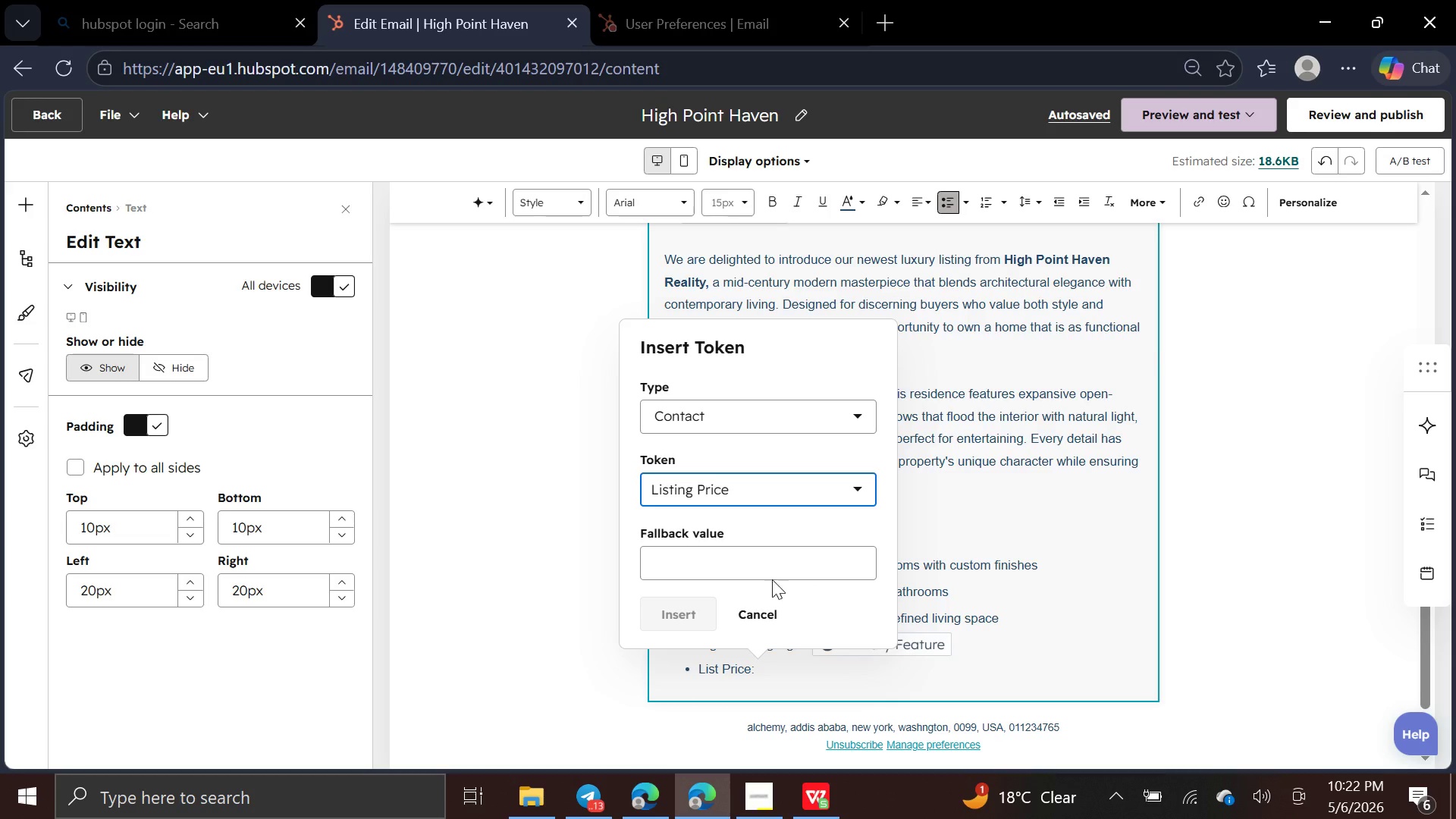 
left_click([773, 576])
 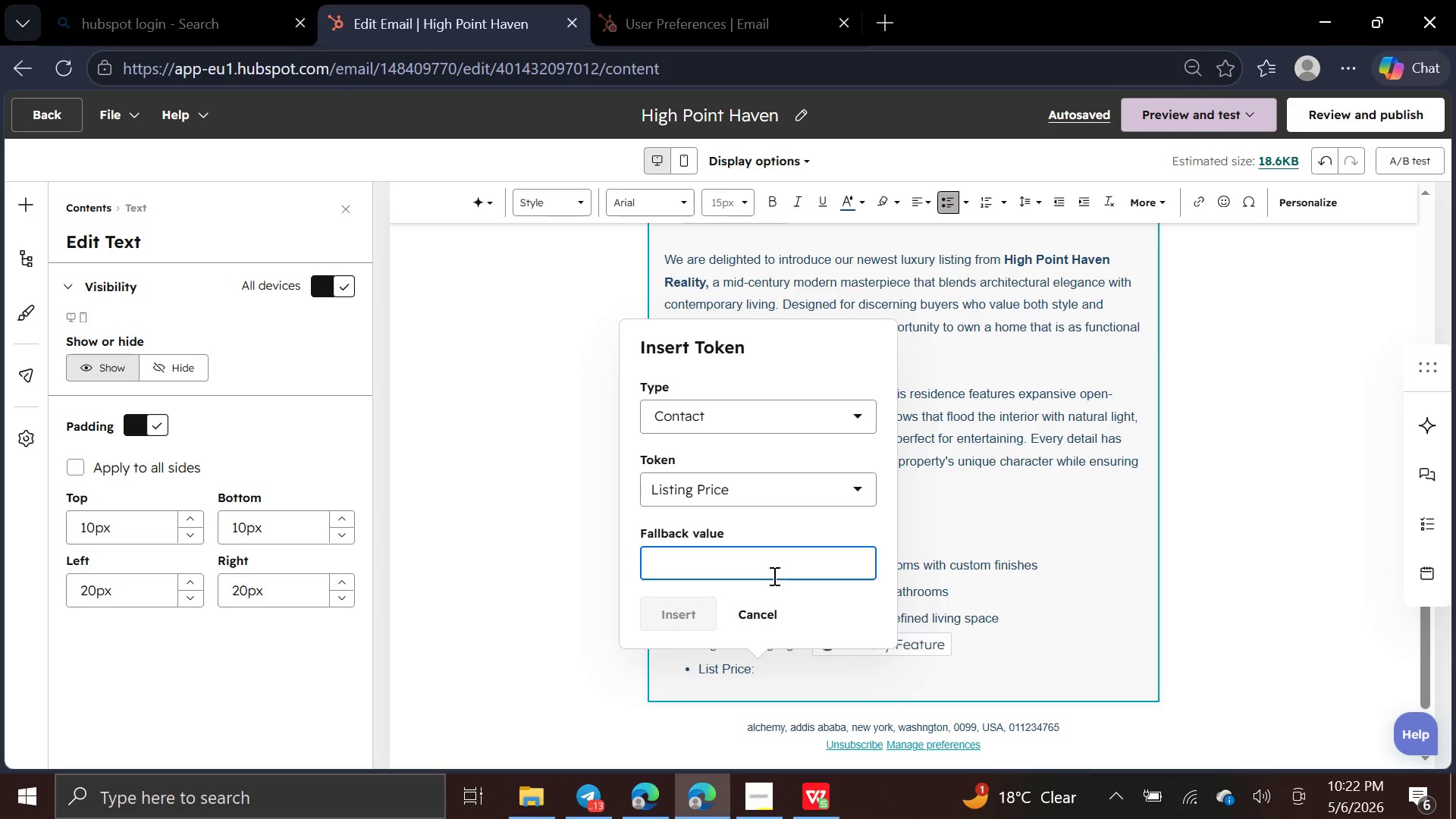 
type(Listing Price)
 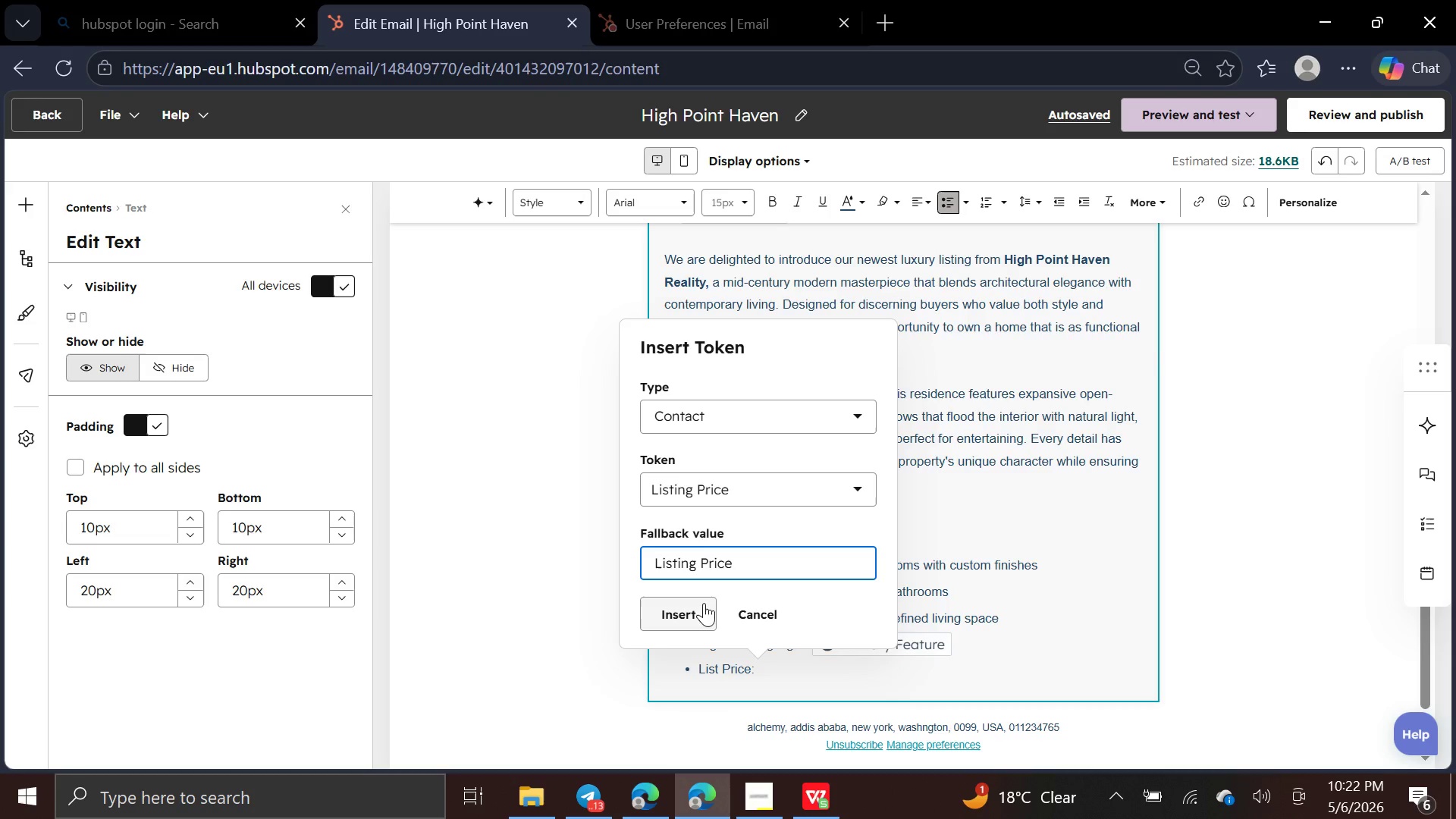 
left_click([698, 607])
 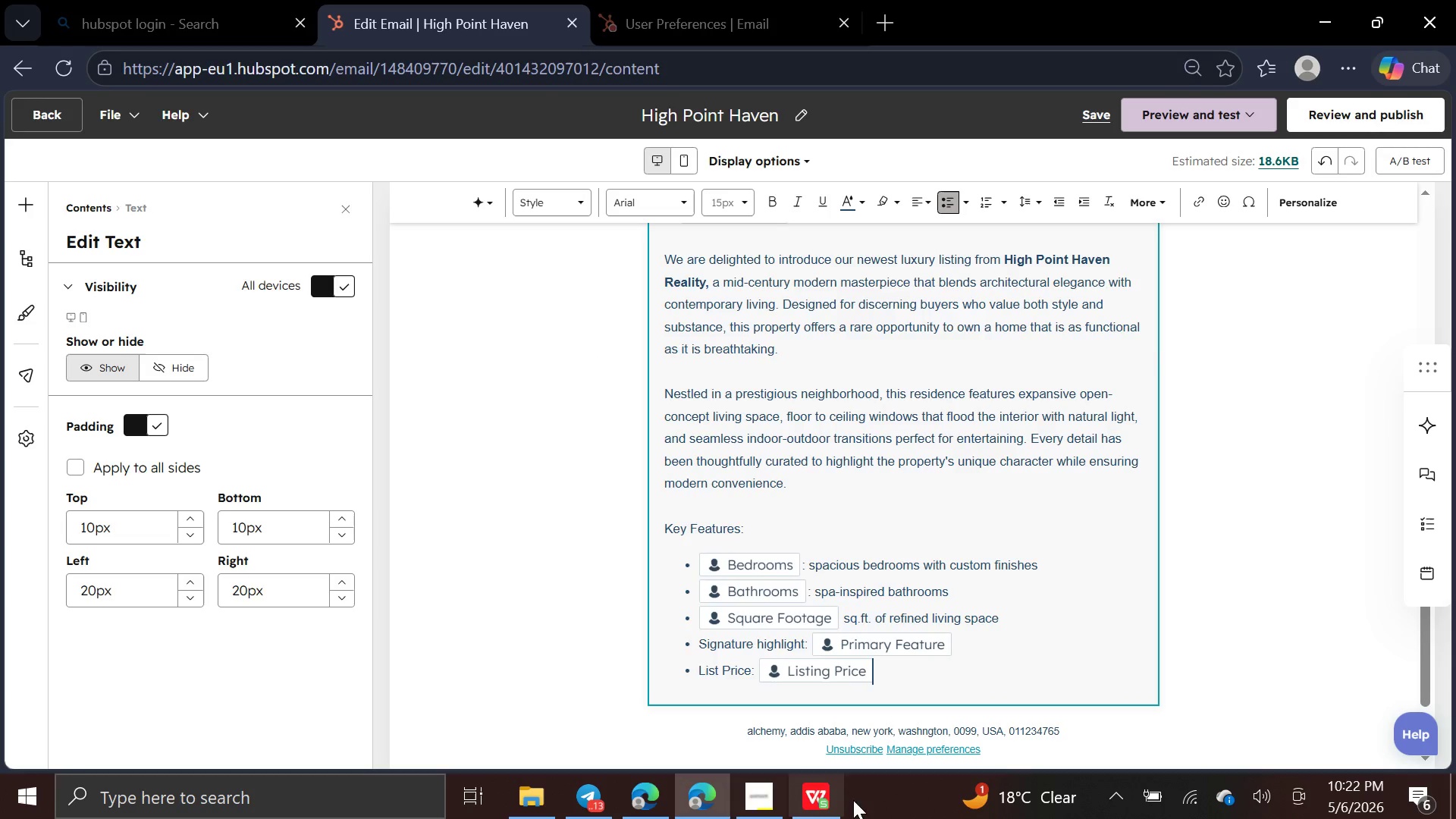 
left_click([822, 806])
 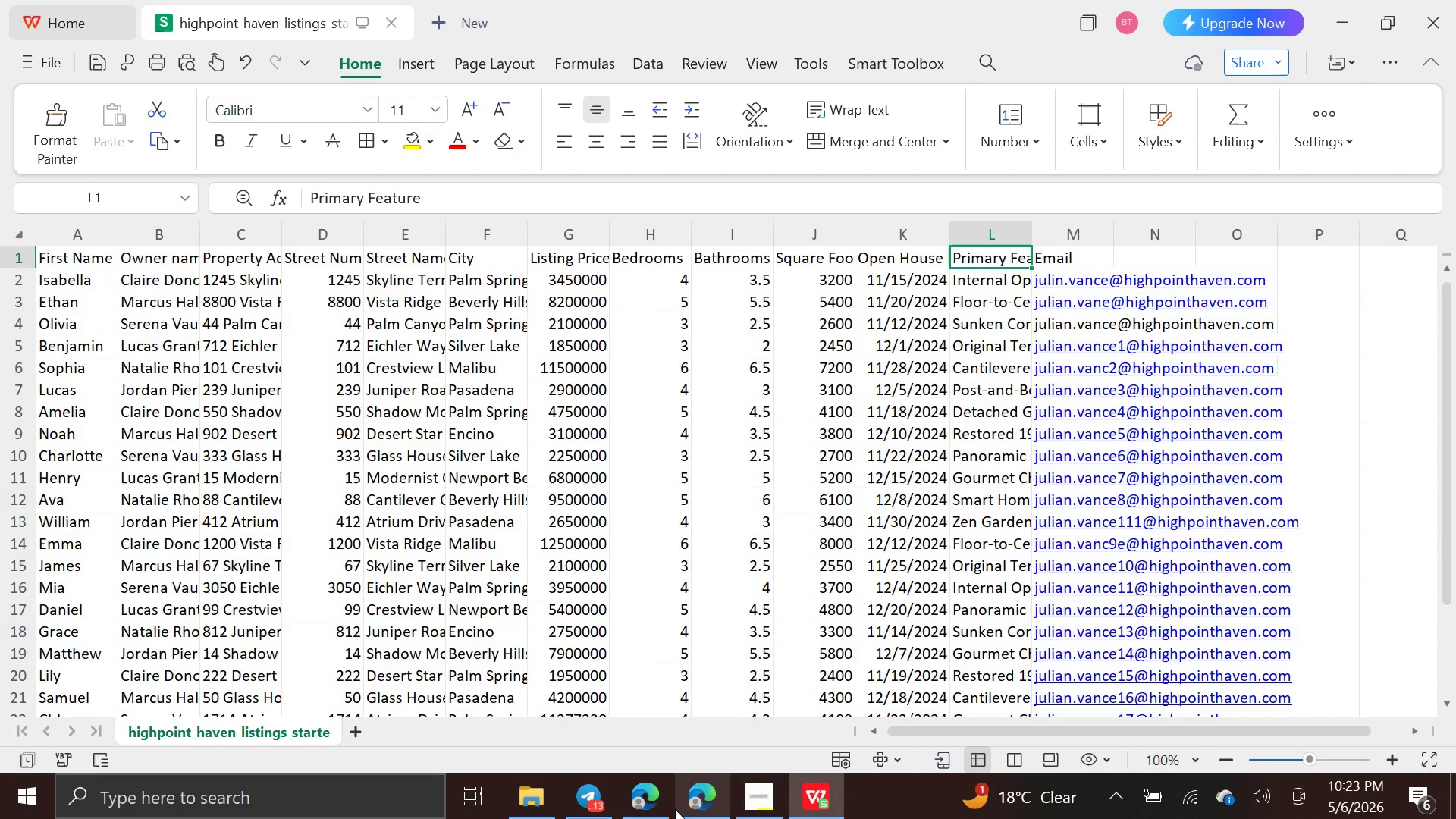 
left_click([699, 807])
 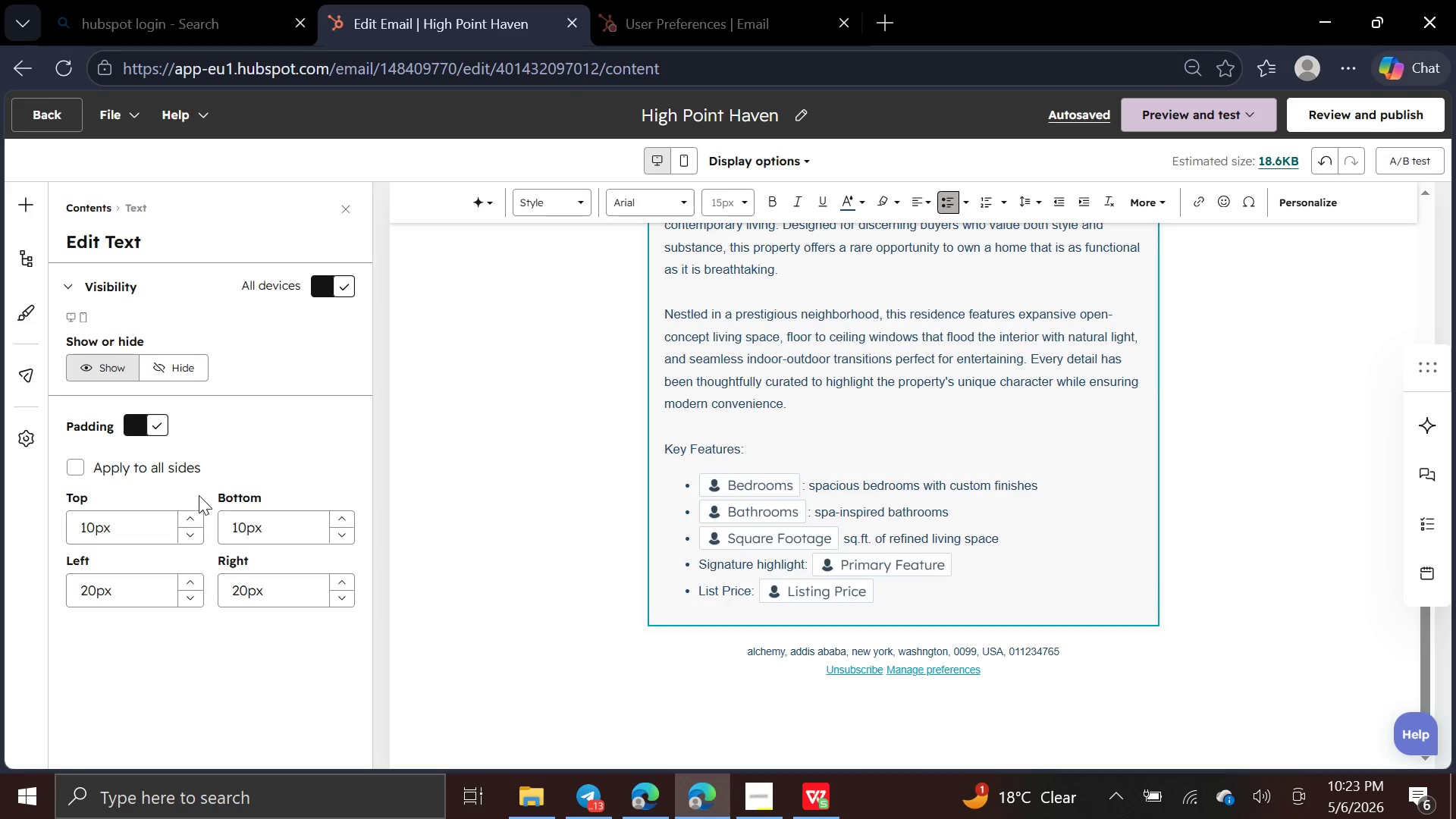 
wait(7.12)
 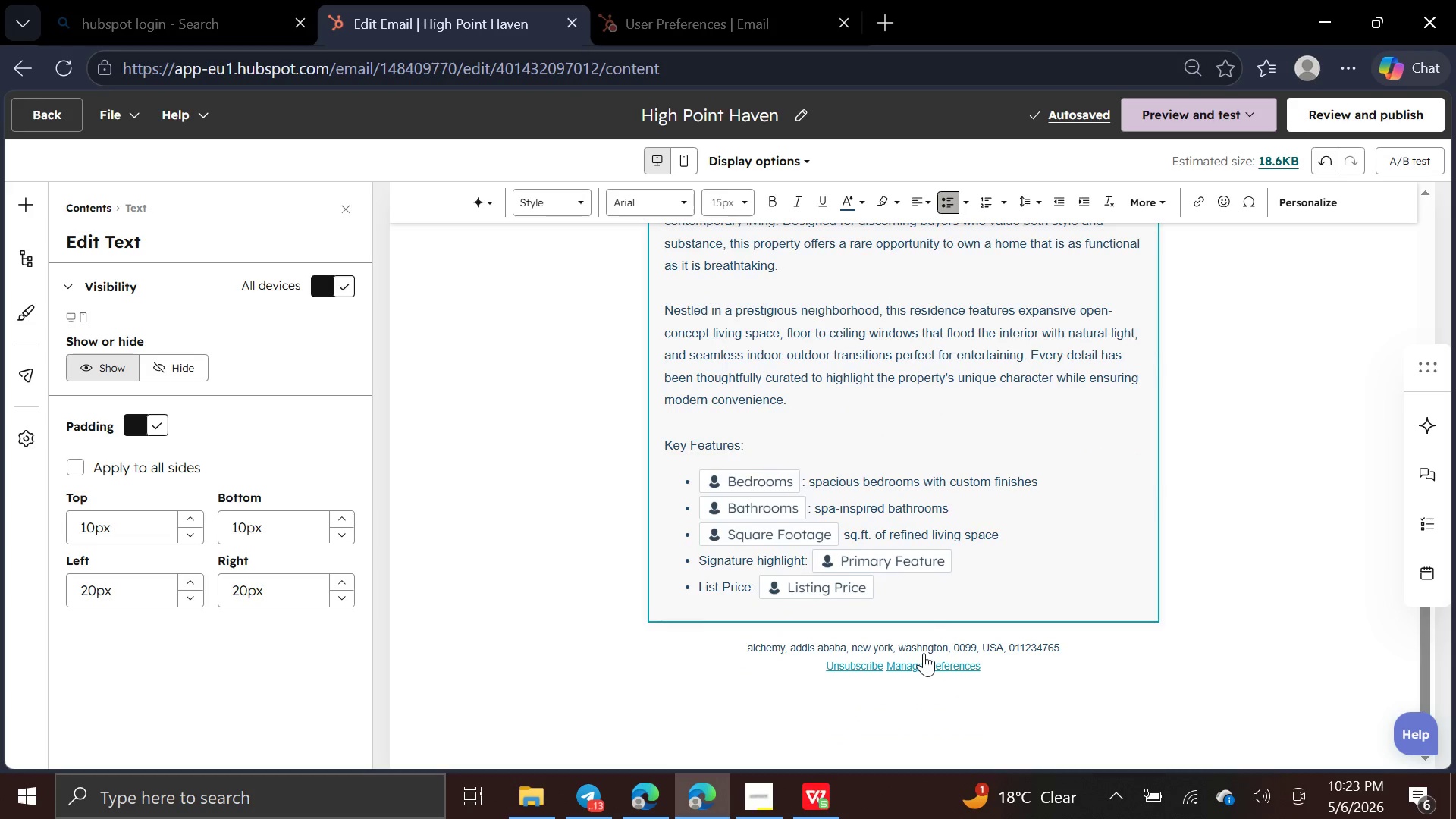 
left_click([16, 195])
 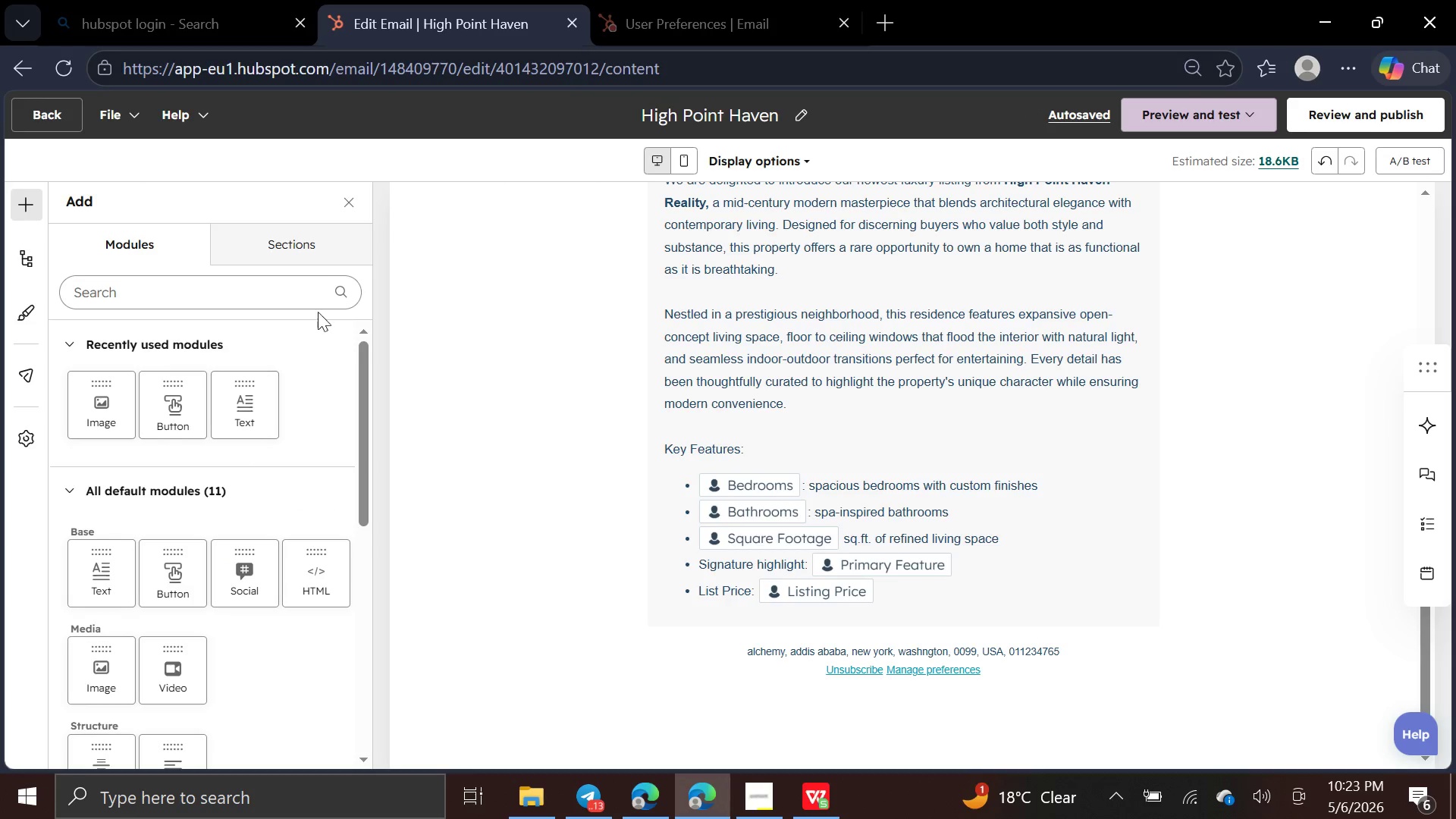 
left_click([306, 246])
 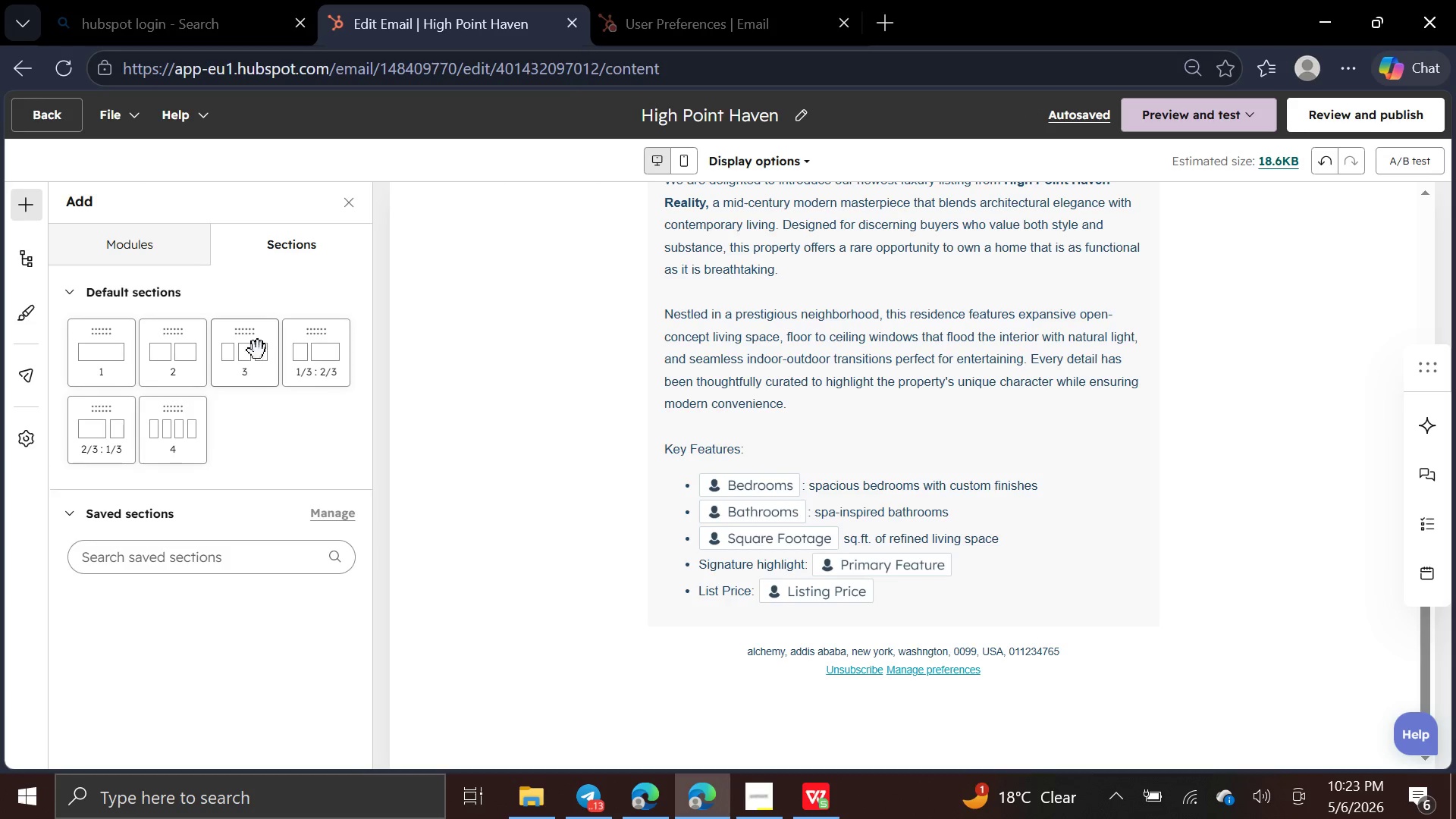 
left_click_drag(start_coordinate=[254, 350], to_coordinate=[528, 627])
 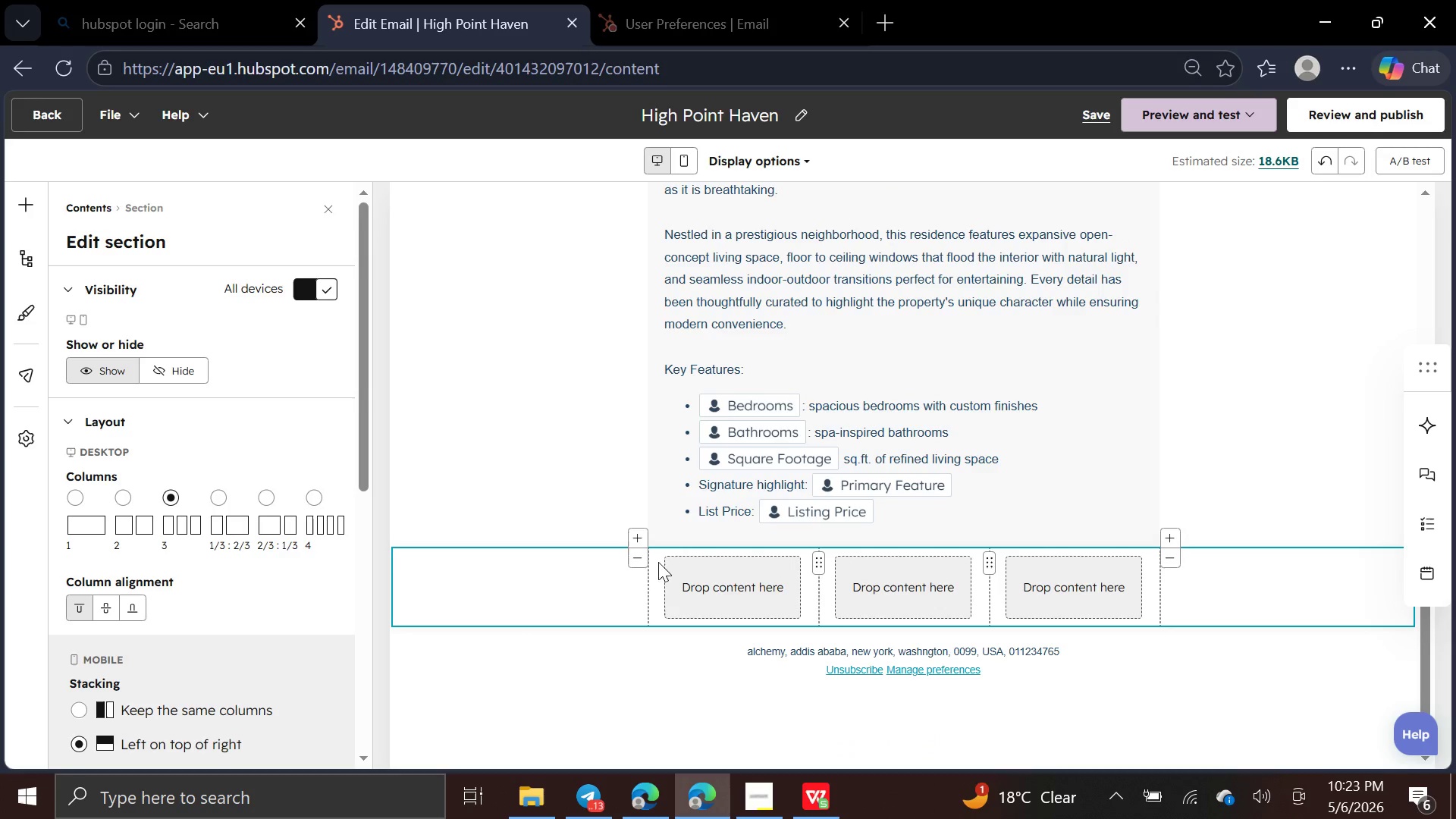 
left_click([714, 585])
 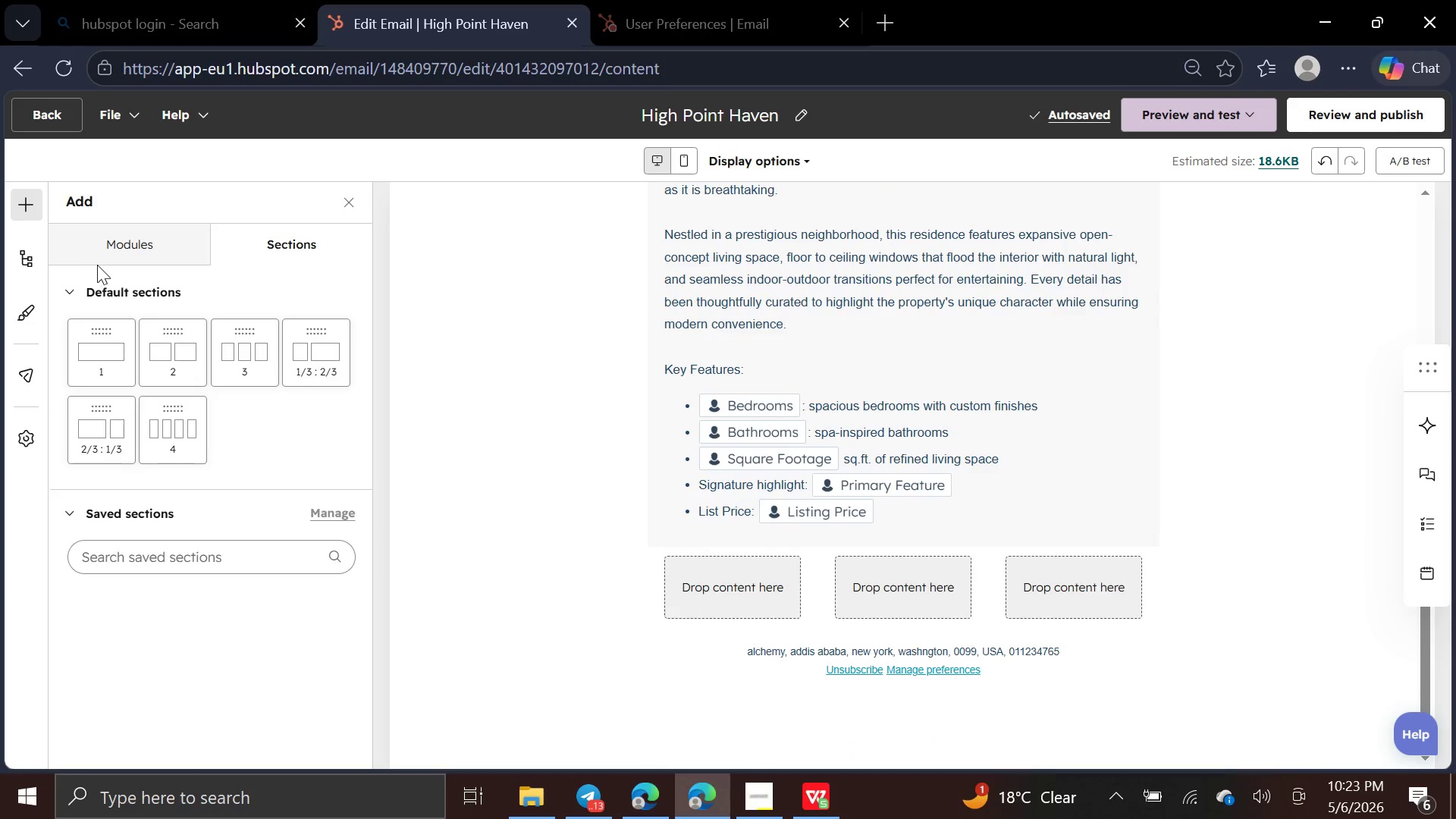 
left_click([115, 245])
 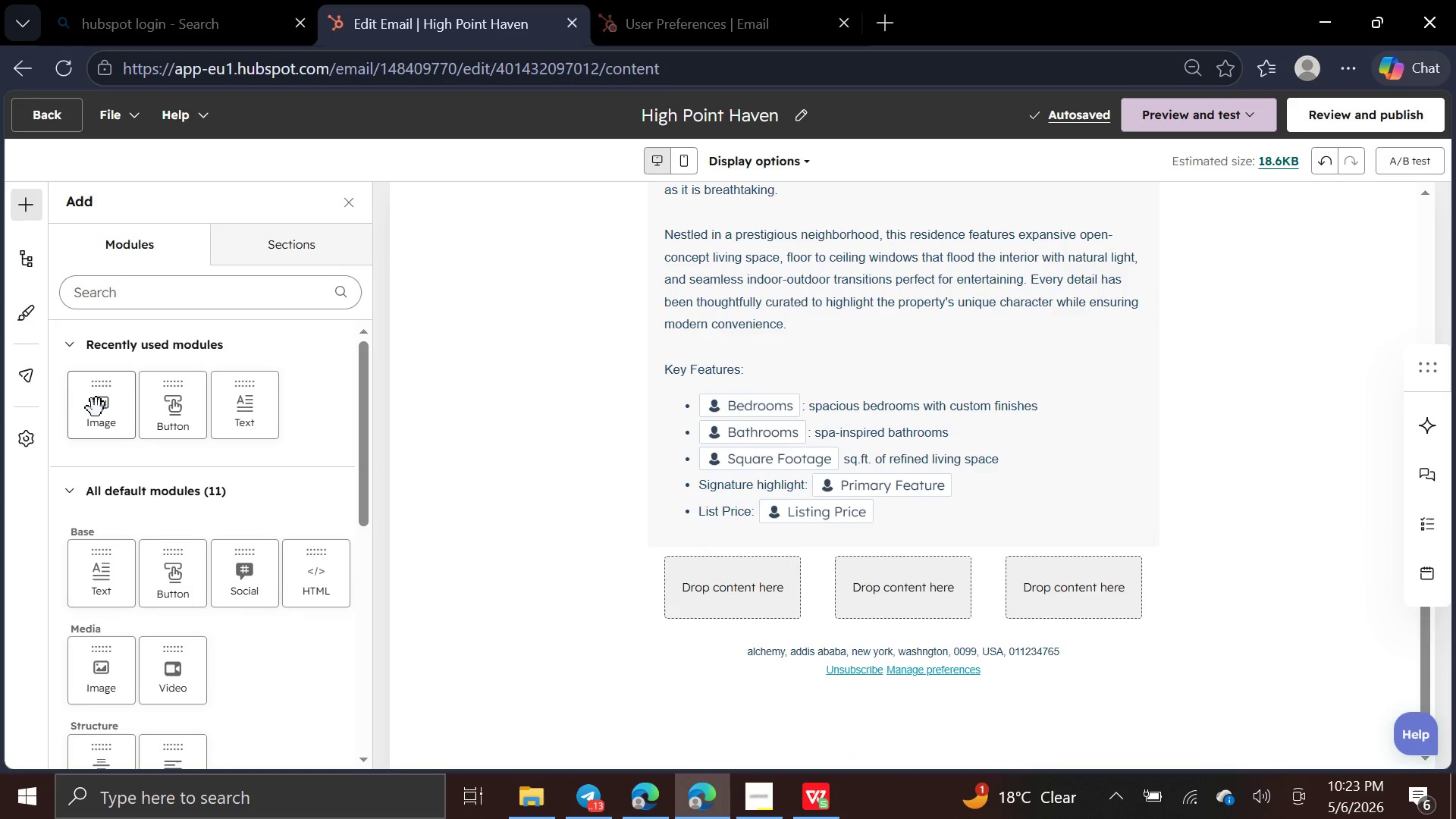 
left_click_drag(start_coordinate=[91, 409], to_coordinate=[670, 590])
 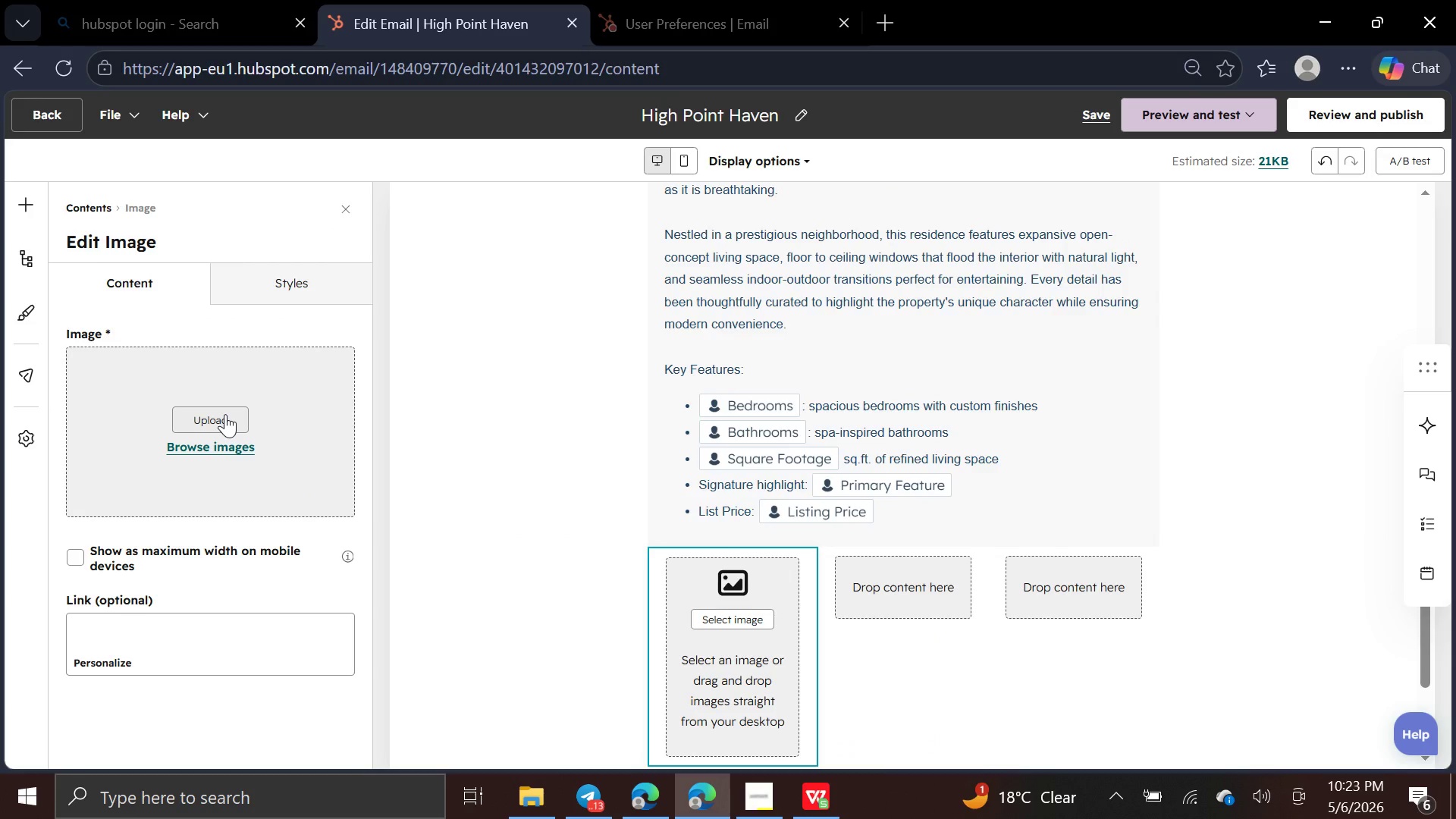 
left_click([225, 414])
 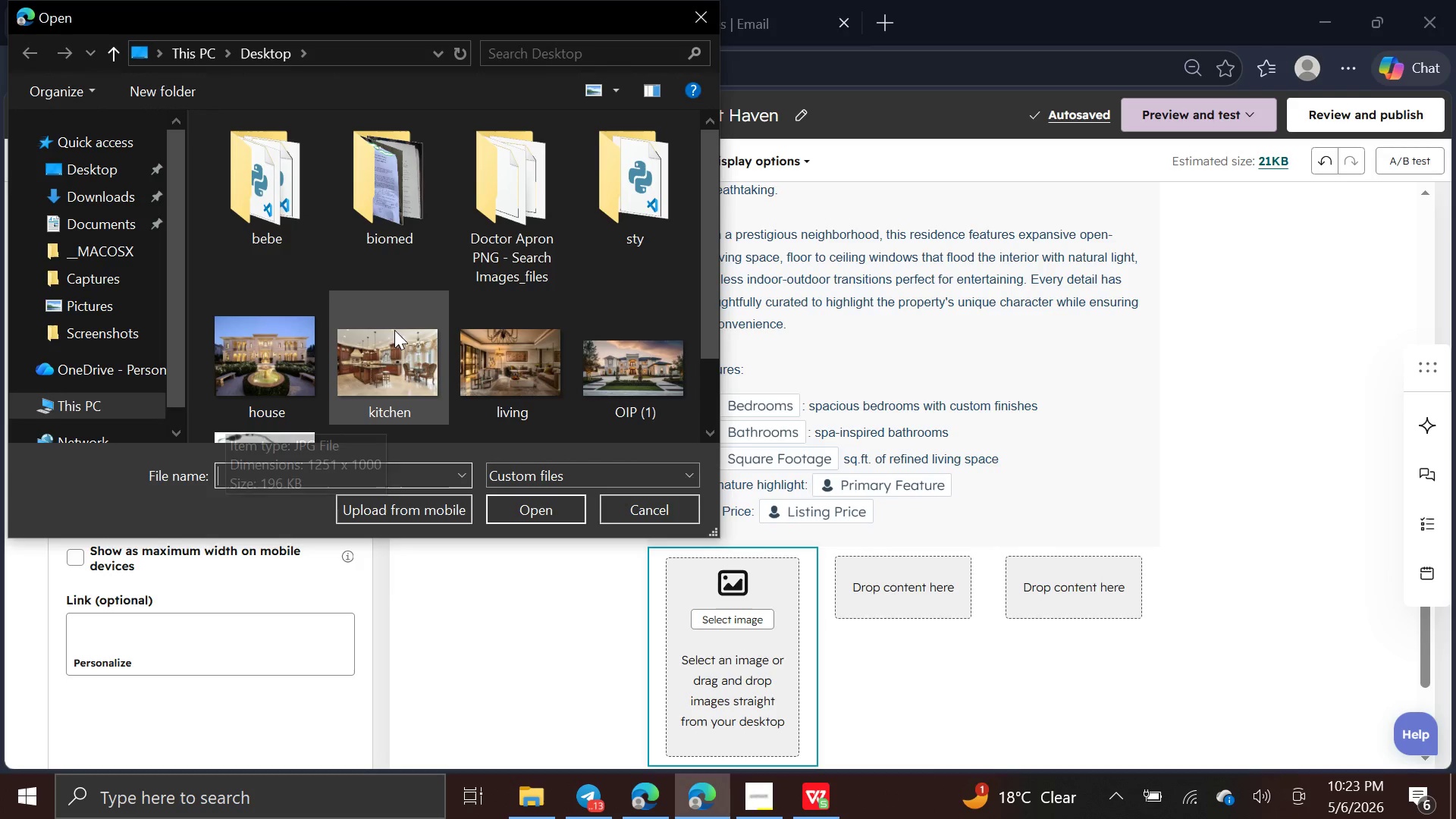 
scroll: coordinate [395, 331], scroll_direction: down, amount: 1.0
 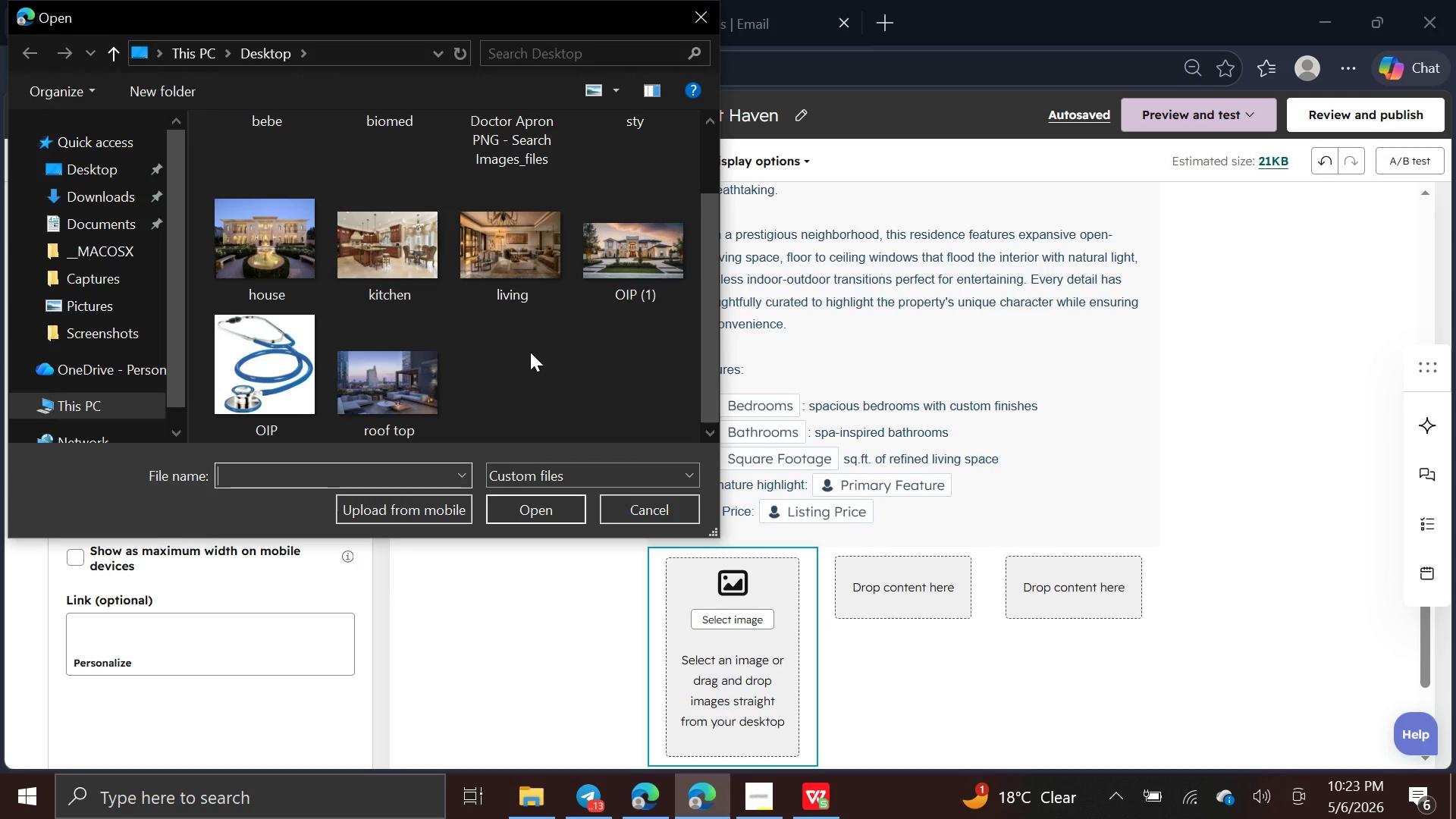 
mouse_move([543, 310])
 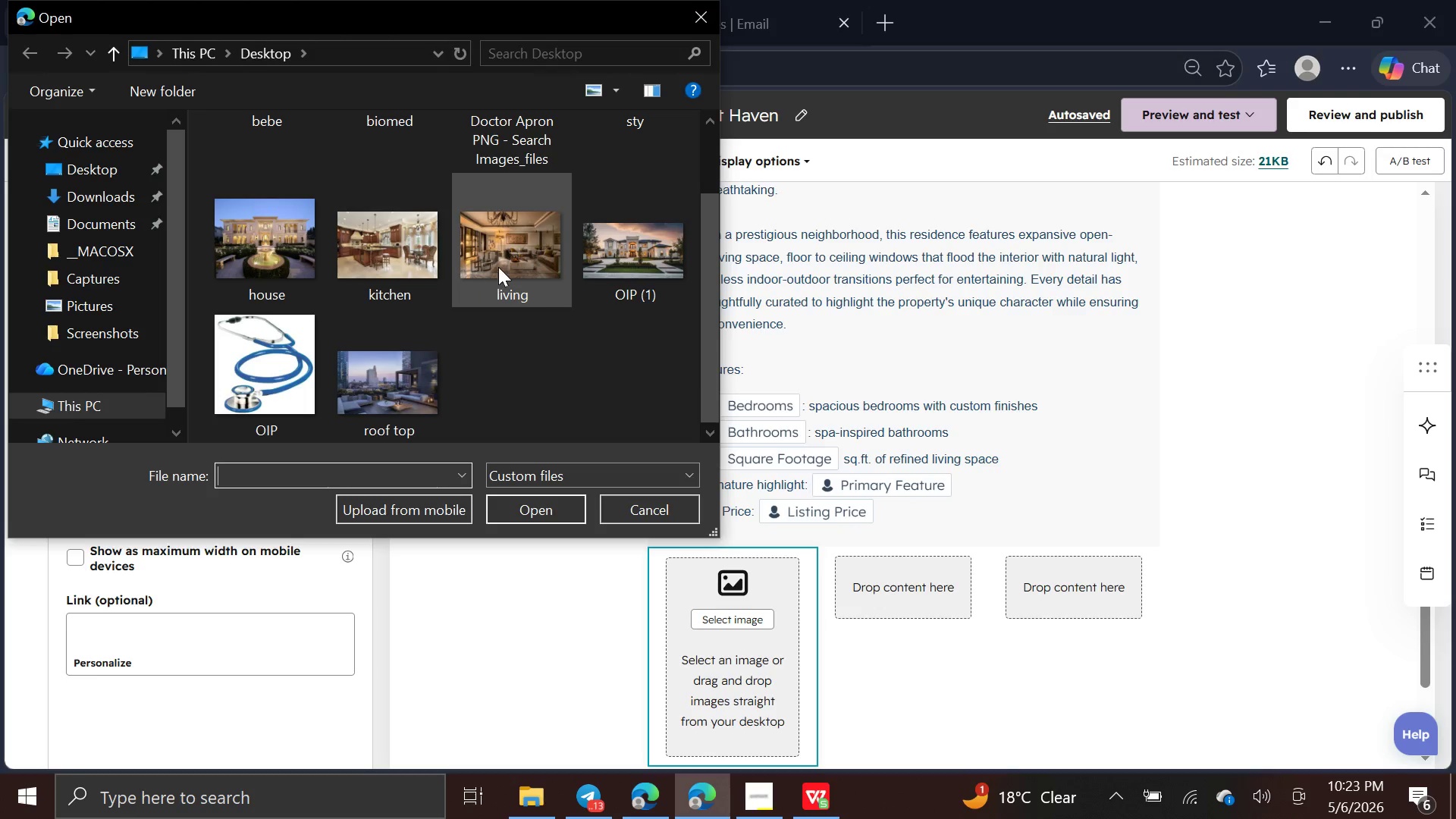 
left_click([499, 265])
 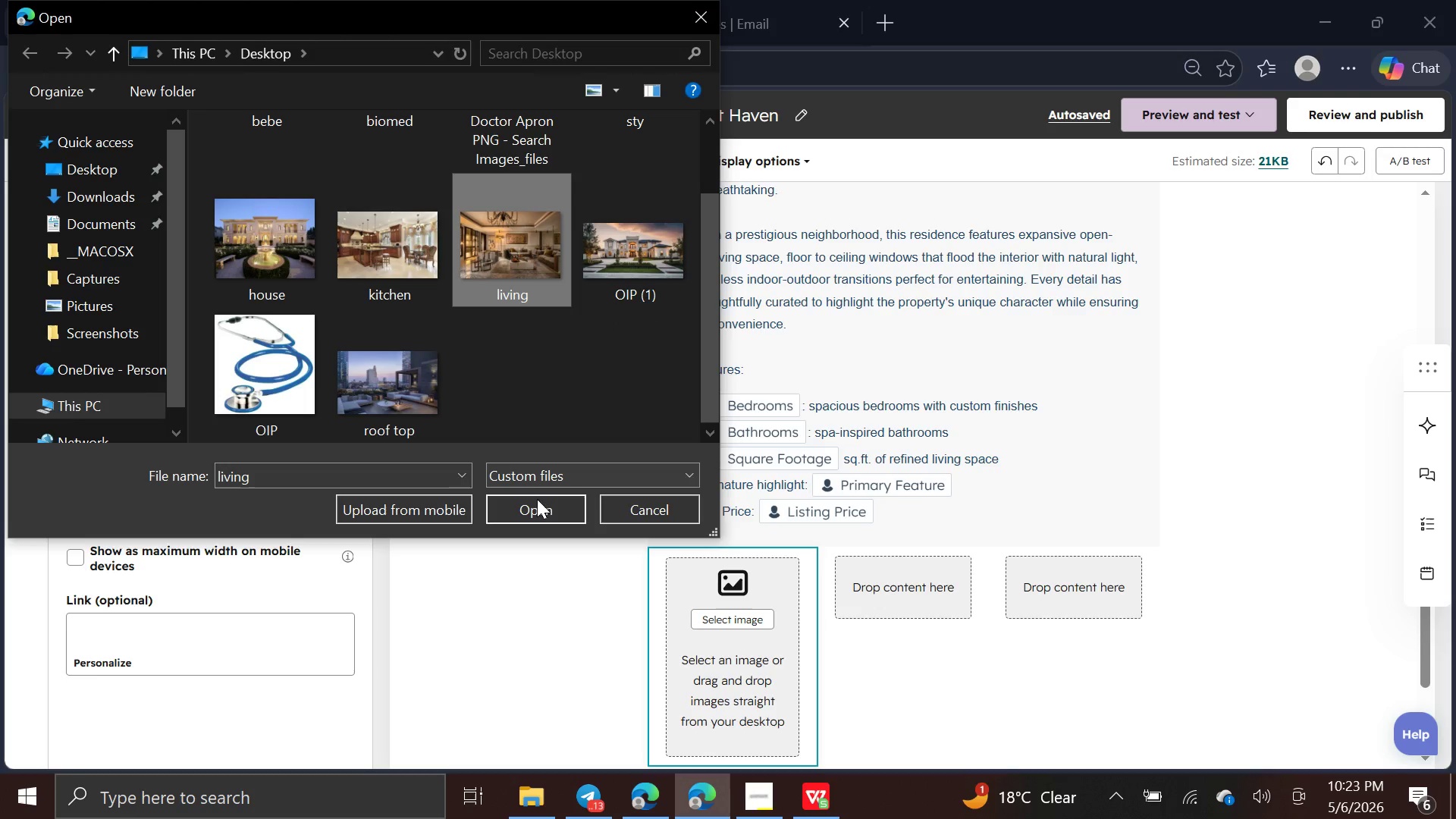 
left_click([538, 504])
 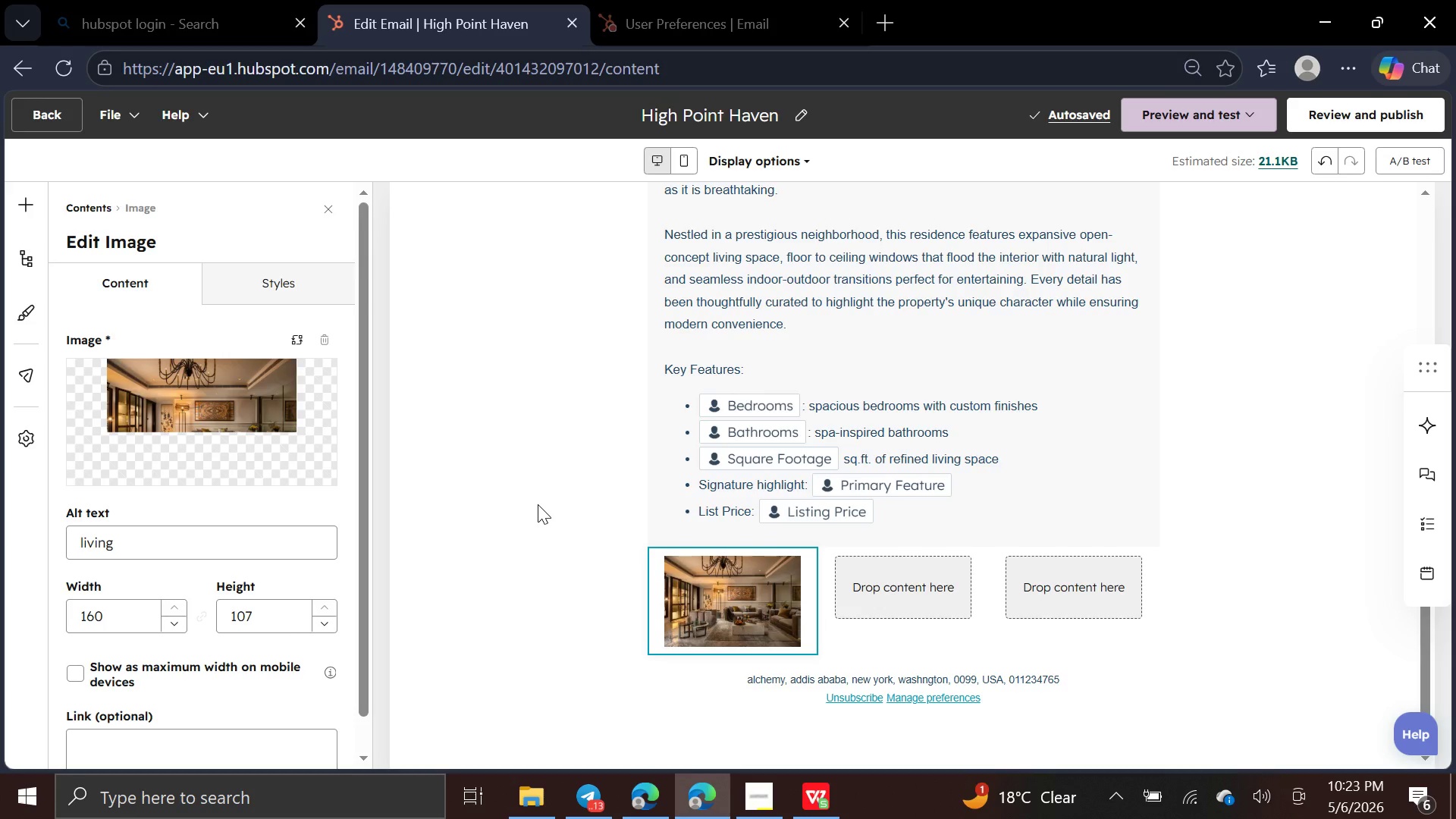 
wait(11.67)
 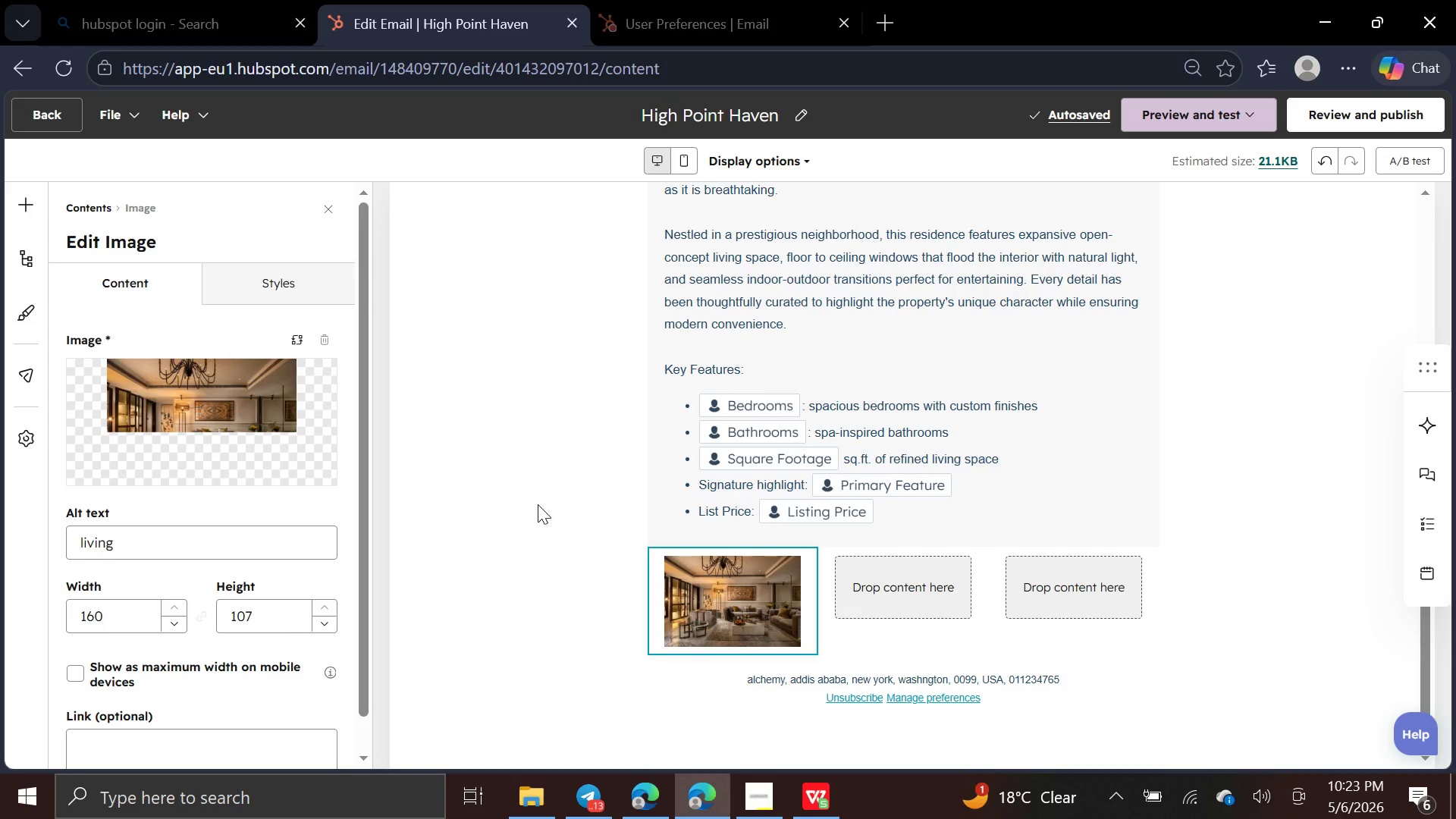 
left_click([927, 563])
 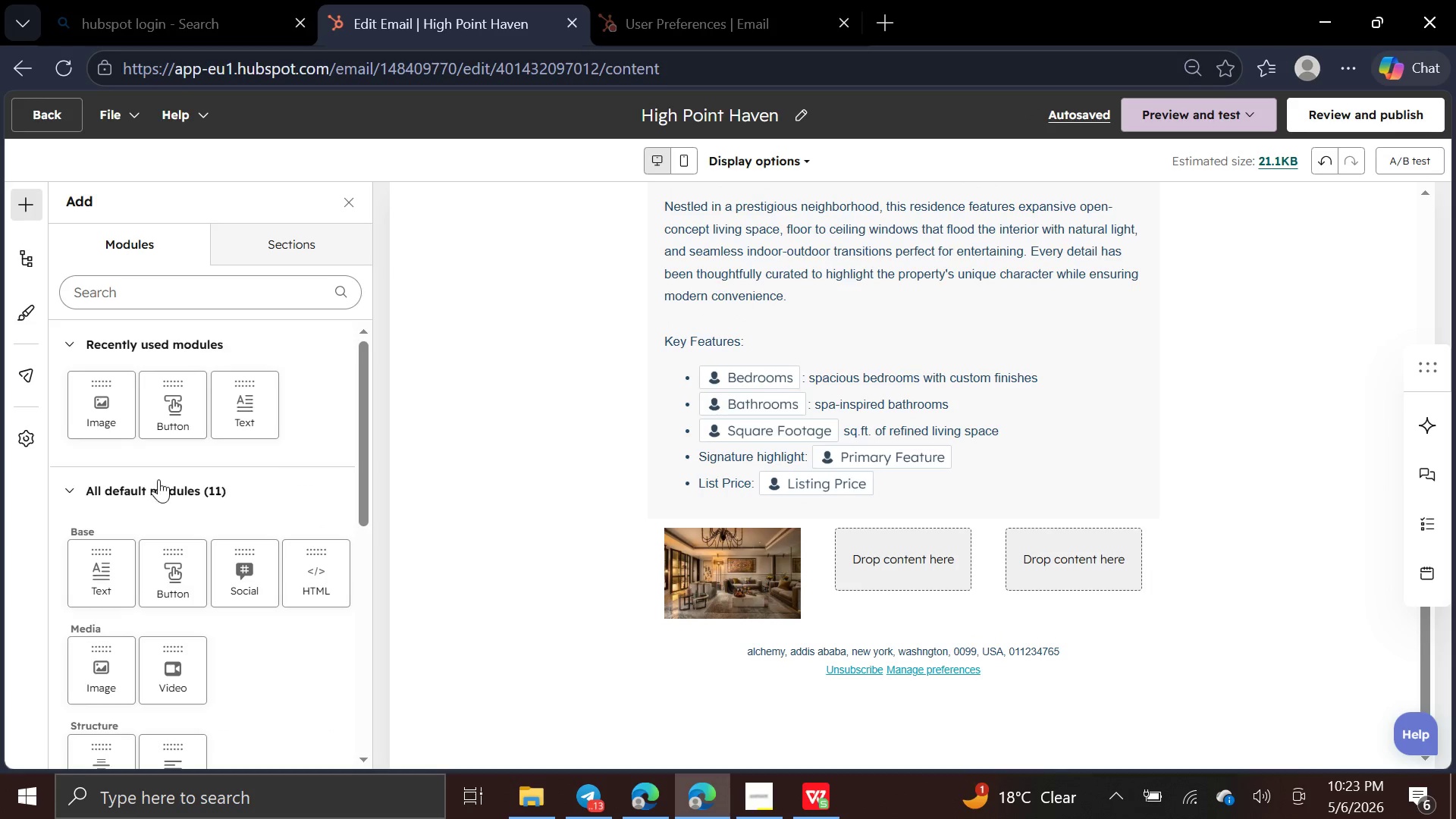 
left_click_drag(start_coordinate=[84, 394], to_coordinate=[840, 538])
 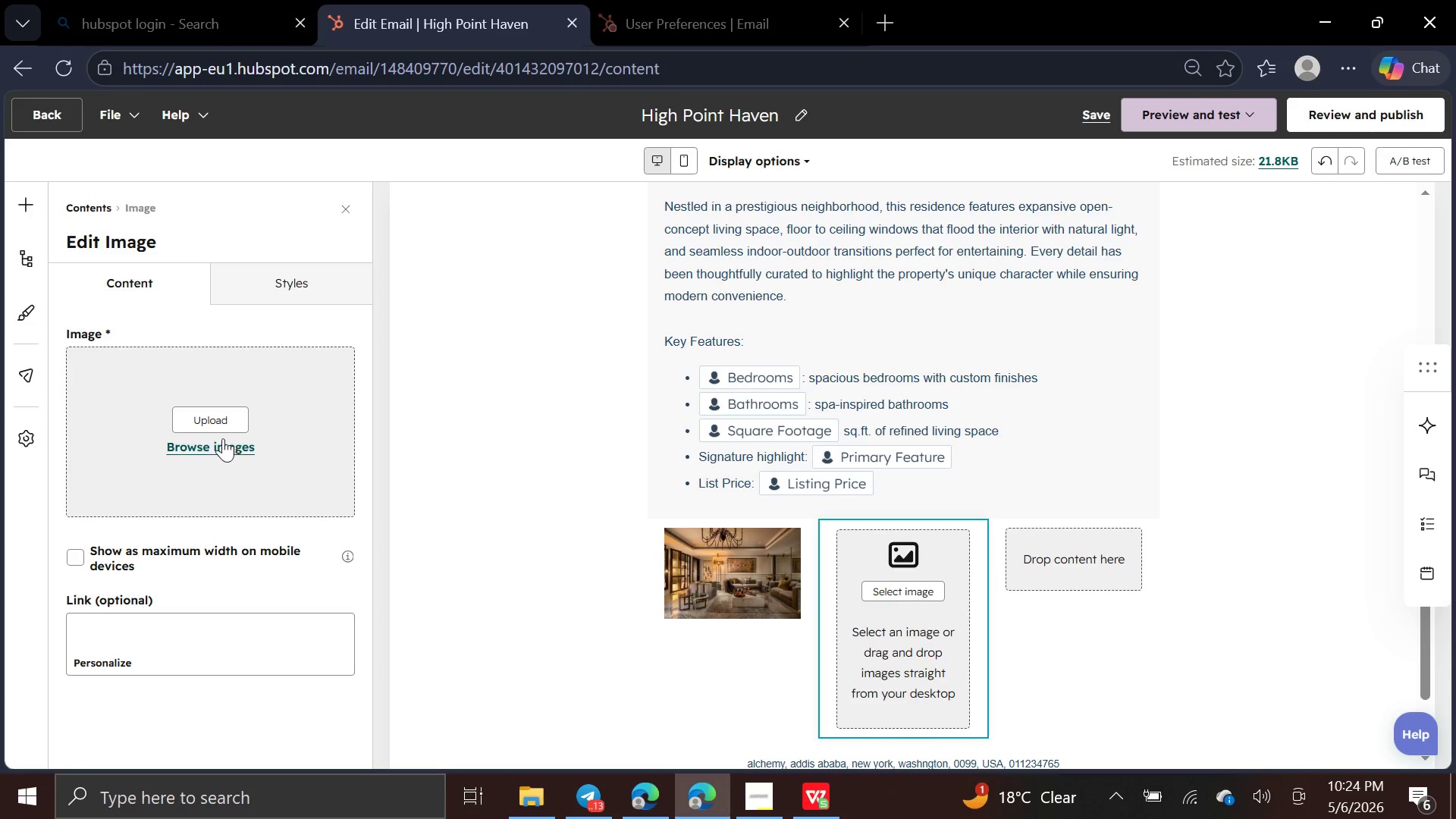 
left_click([221, 419])
 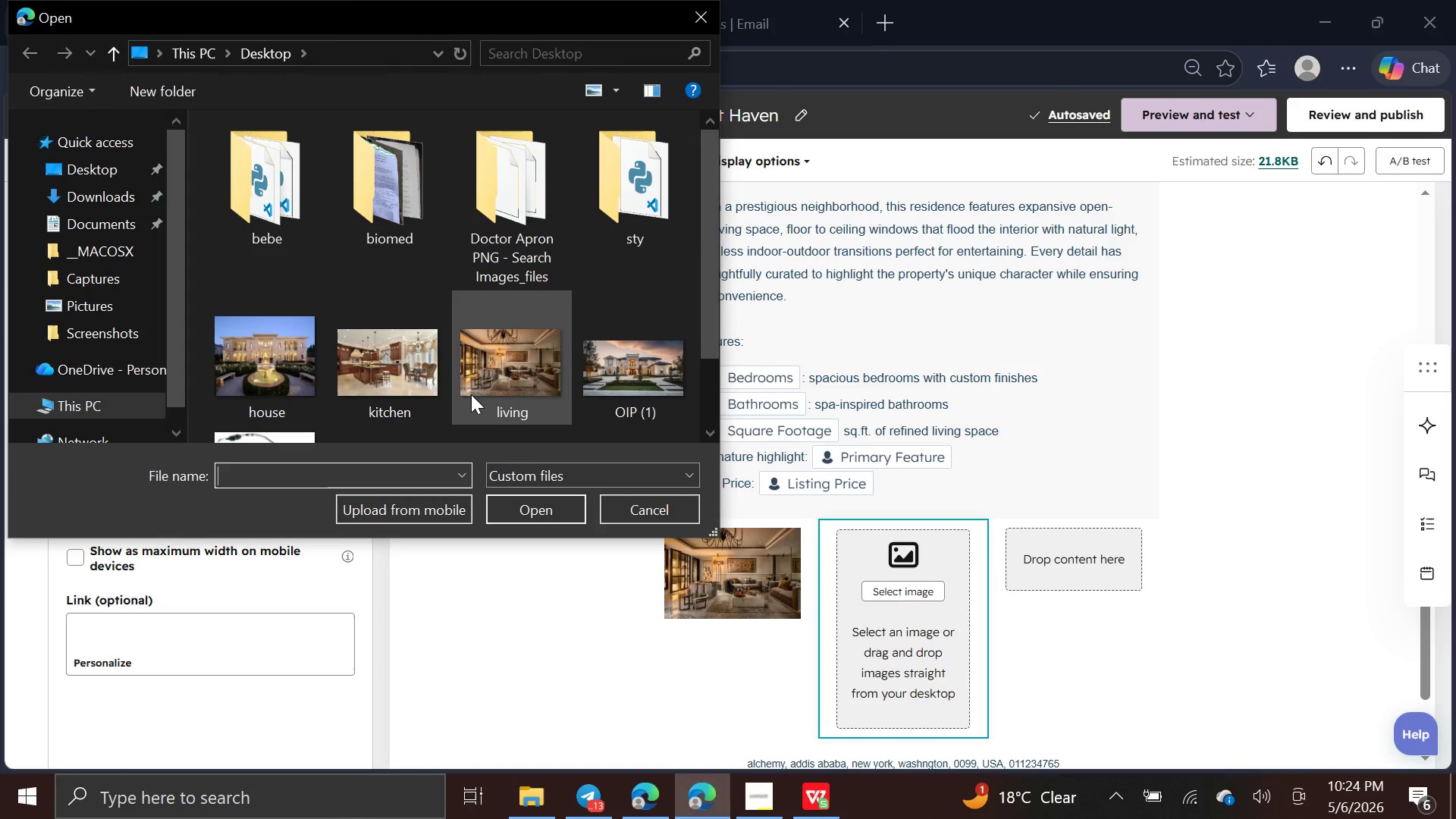 
mouse_move([392, 378])
 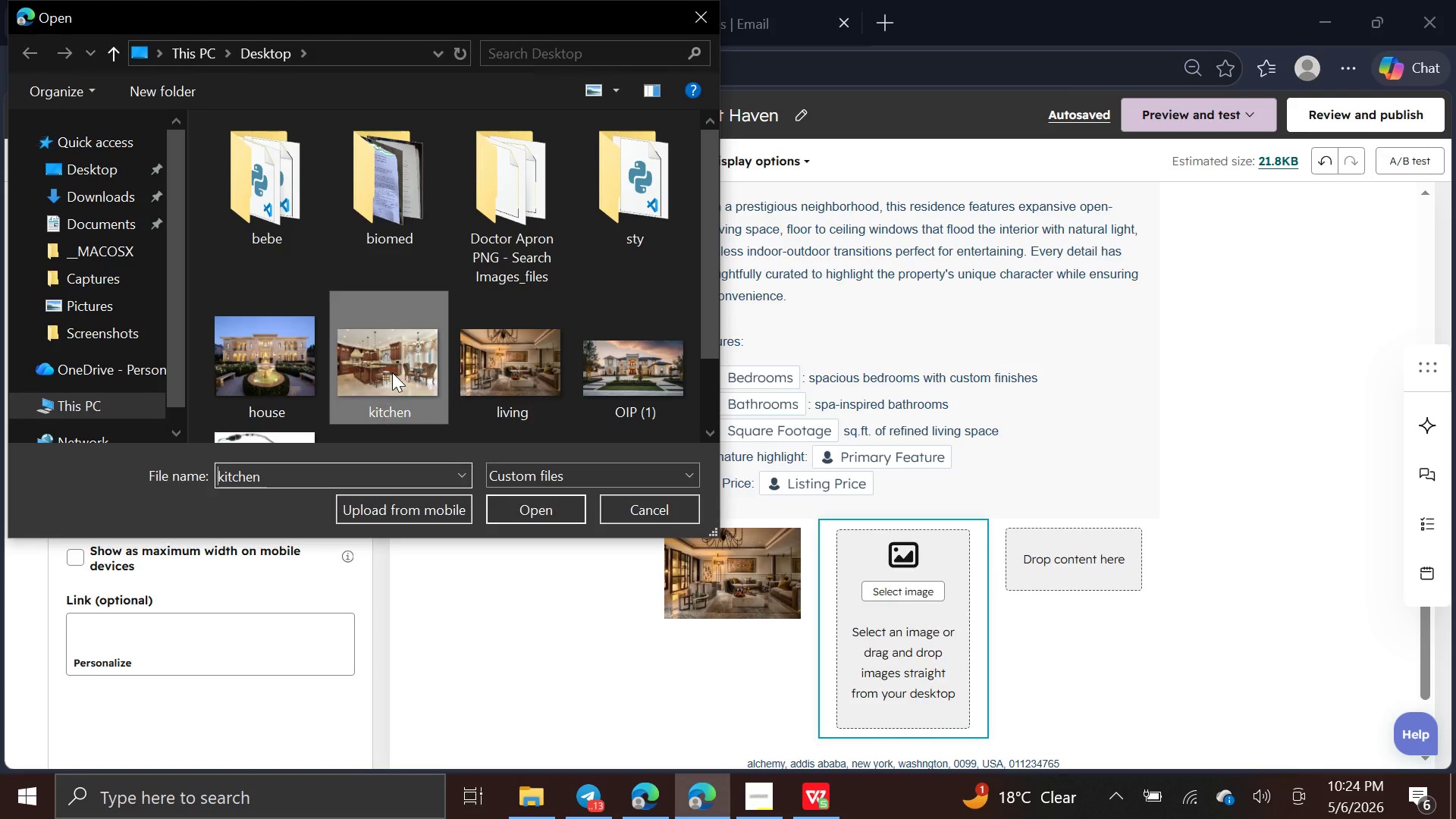 
left_click_drag(start_coordinate=[392, 372], to_coordinate=[890, 610])
 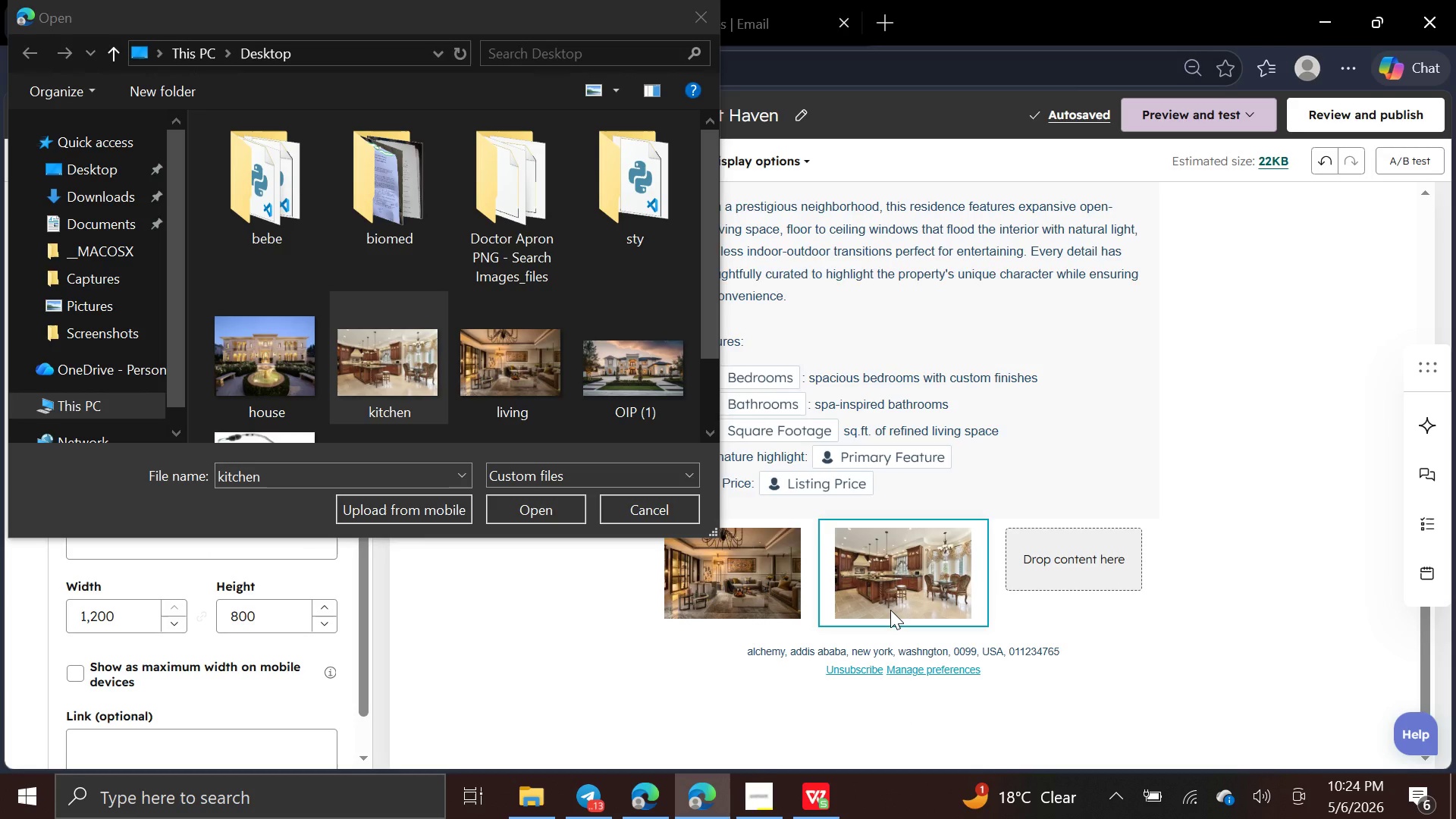 
wait(10.31)
 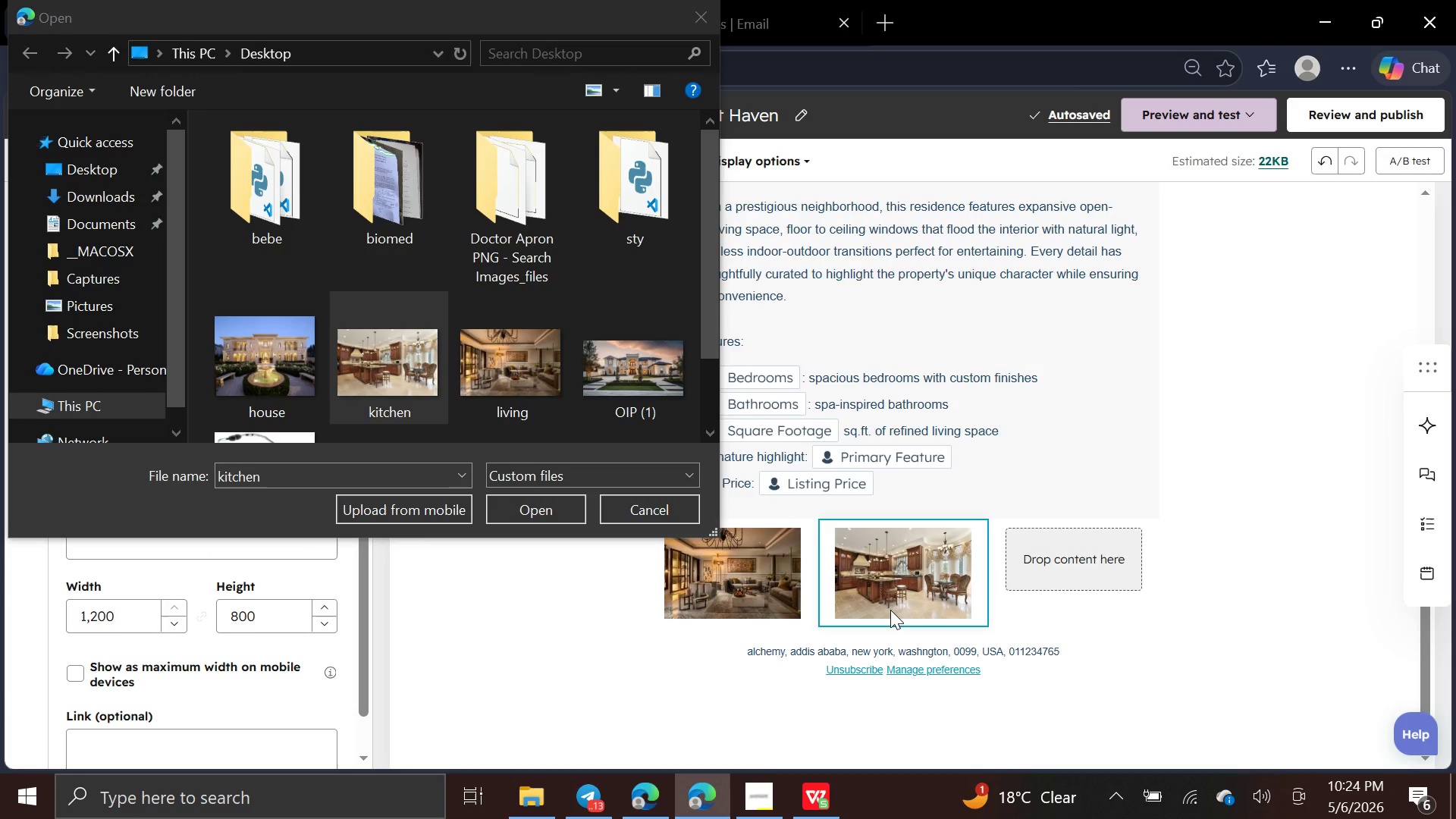 
left_click([1071, 571])
 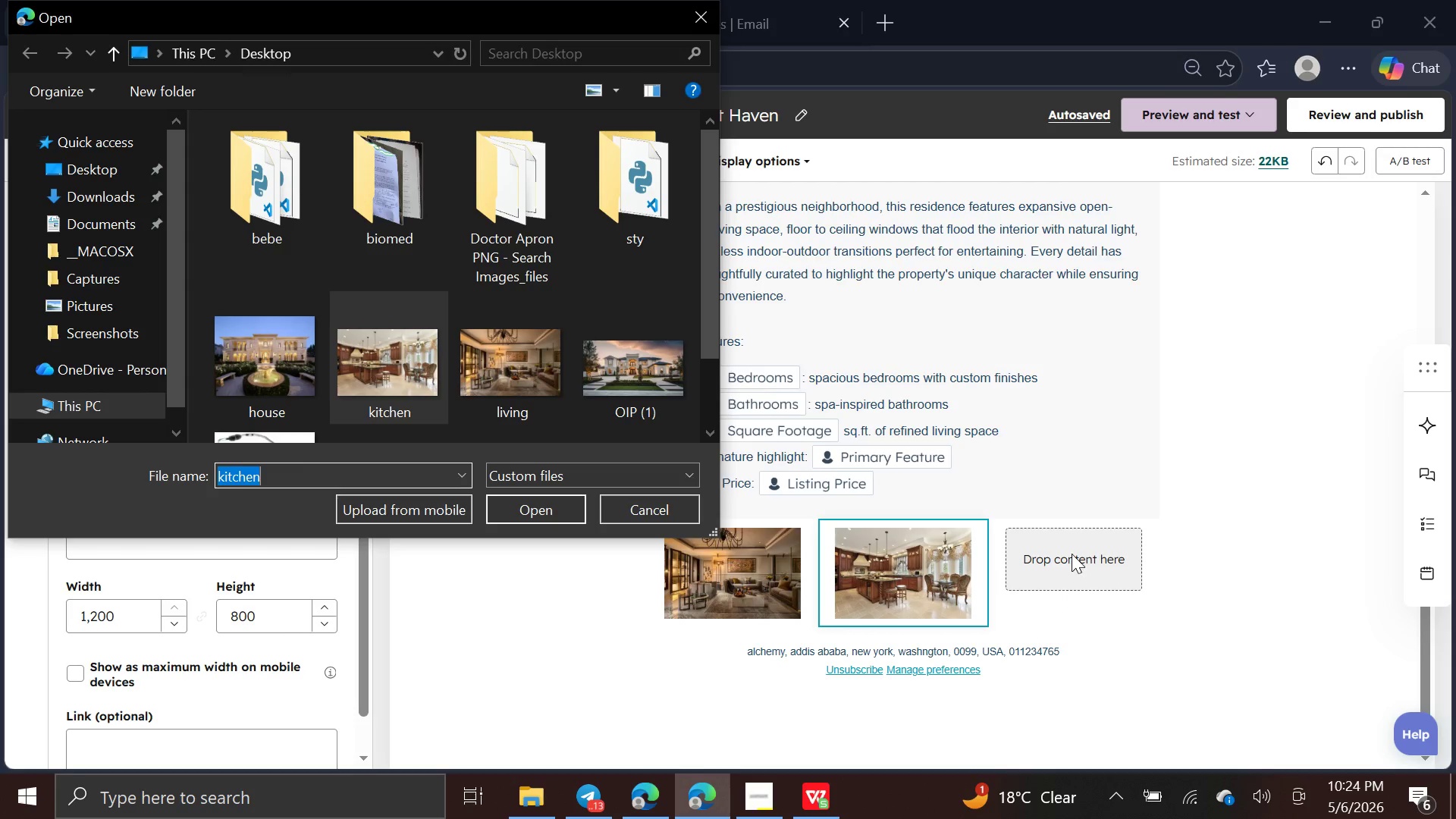 
left_click([1072, 554])
 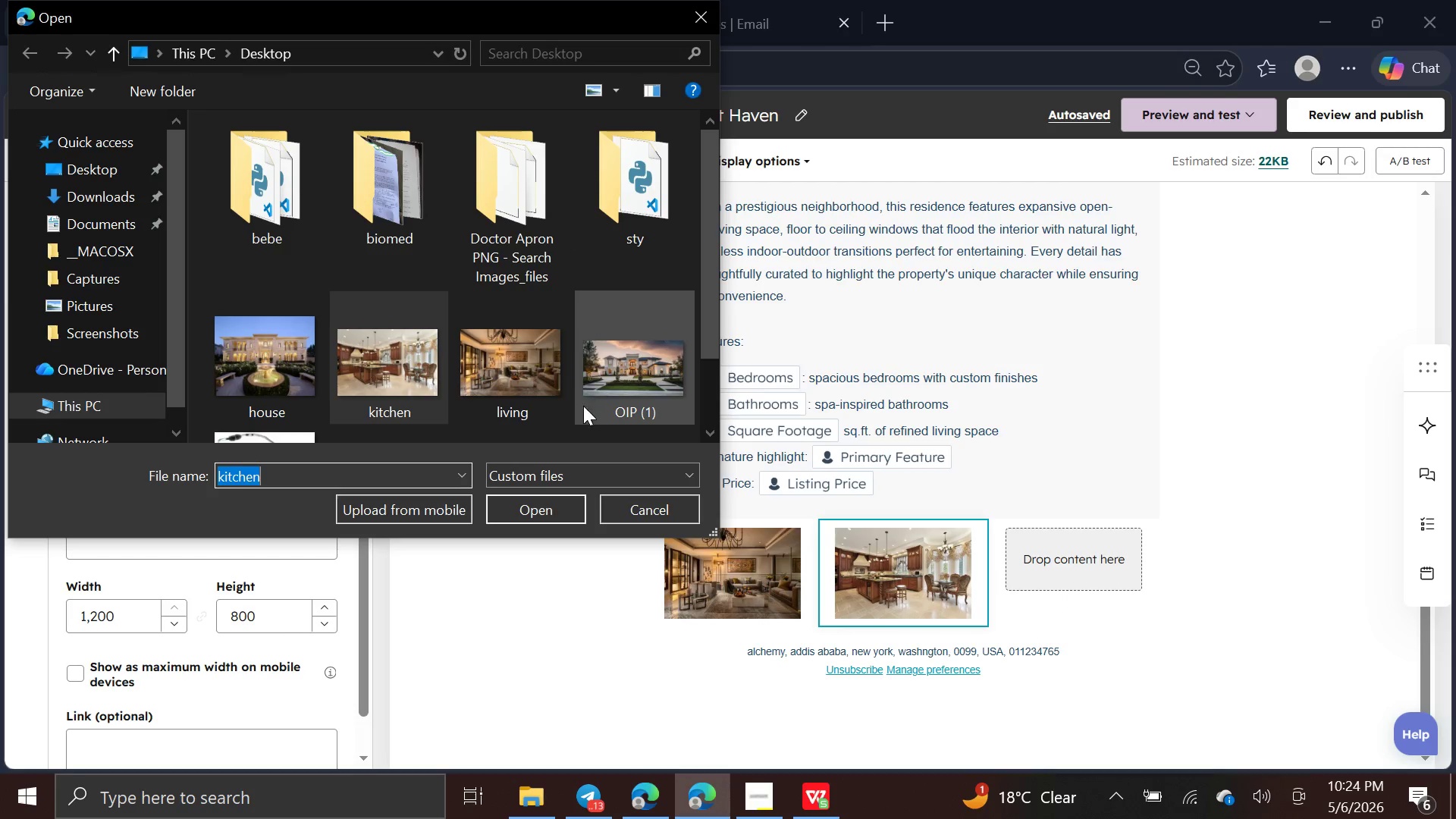 
wait(6.77)
 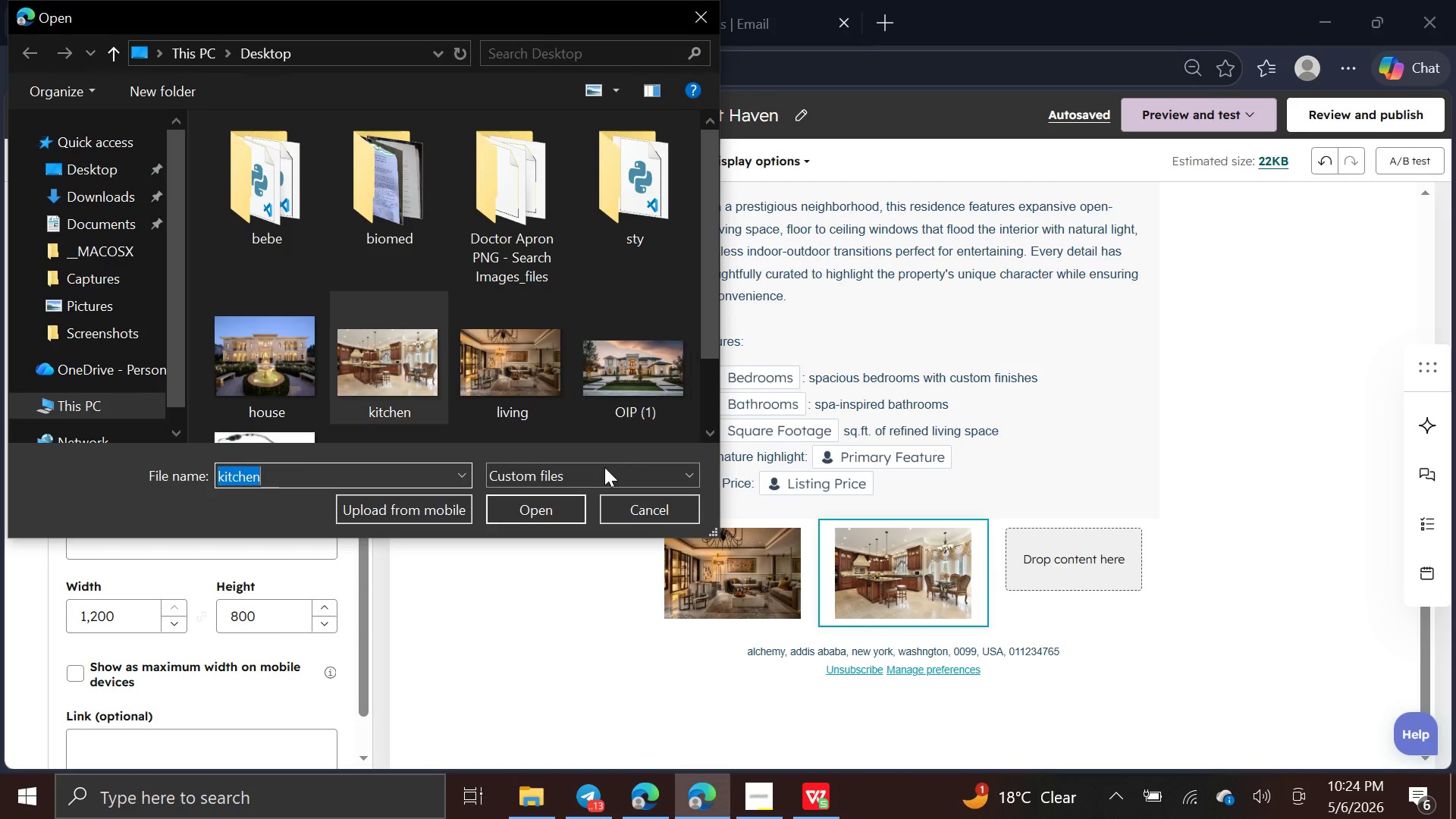 
left_click([552, 511])
 